 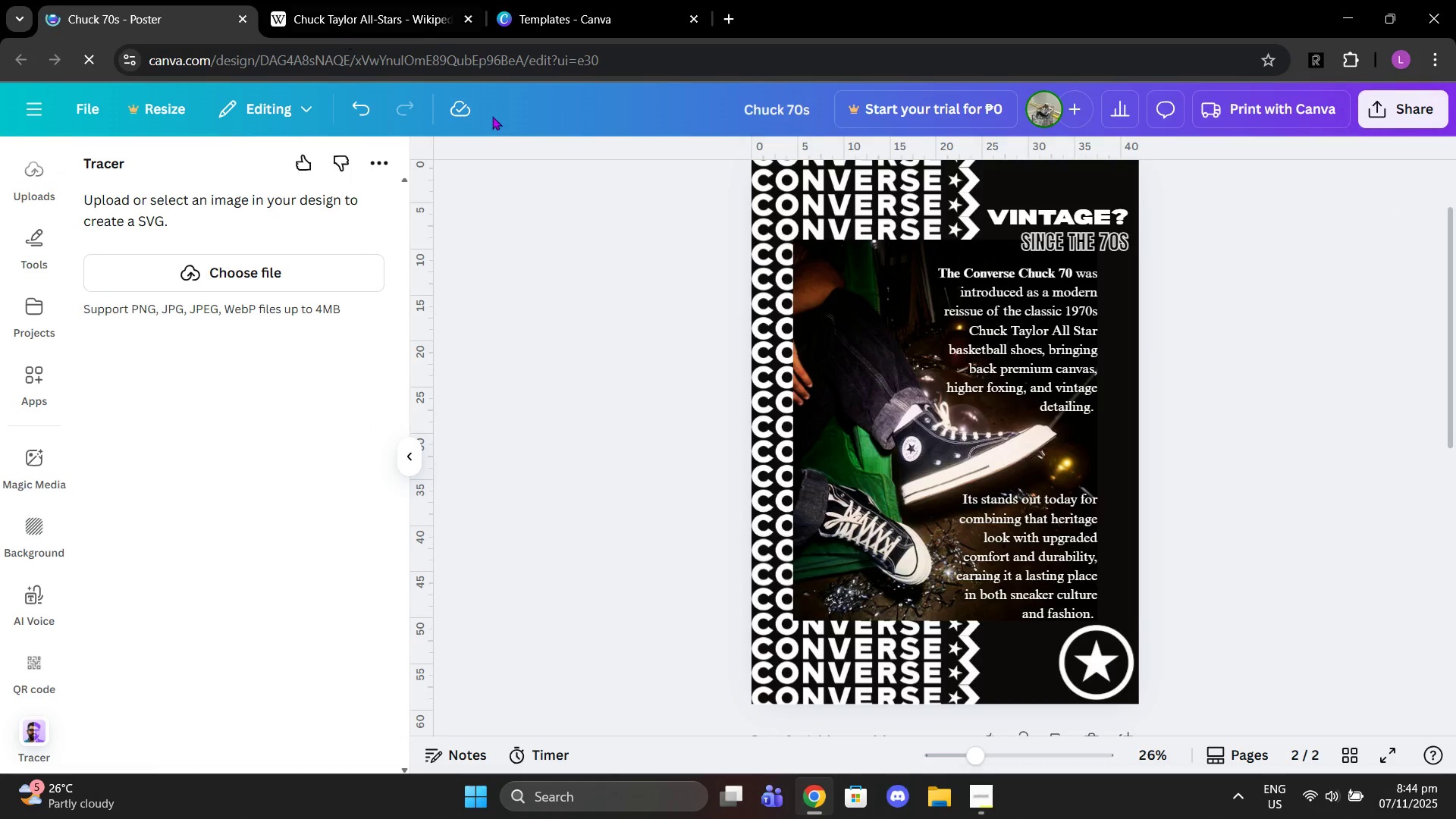 
left_click([395, 4])
 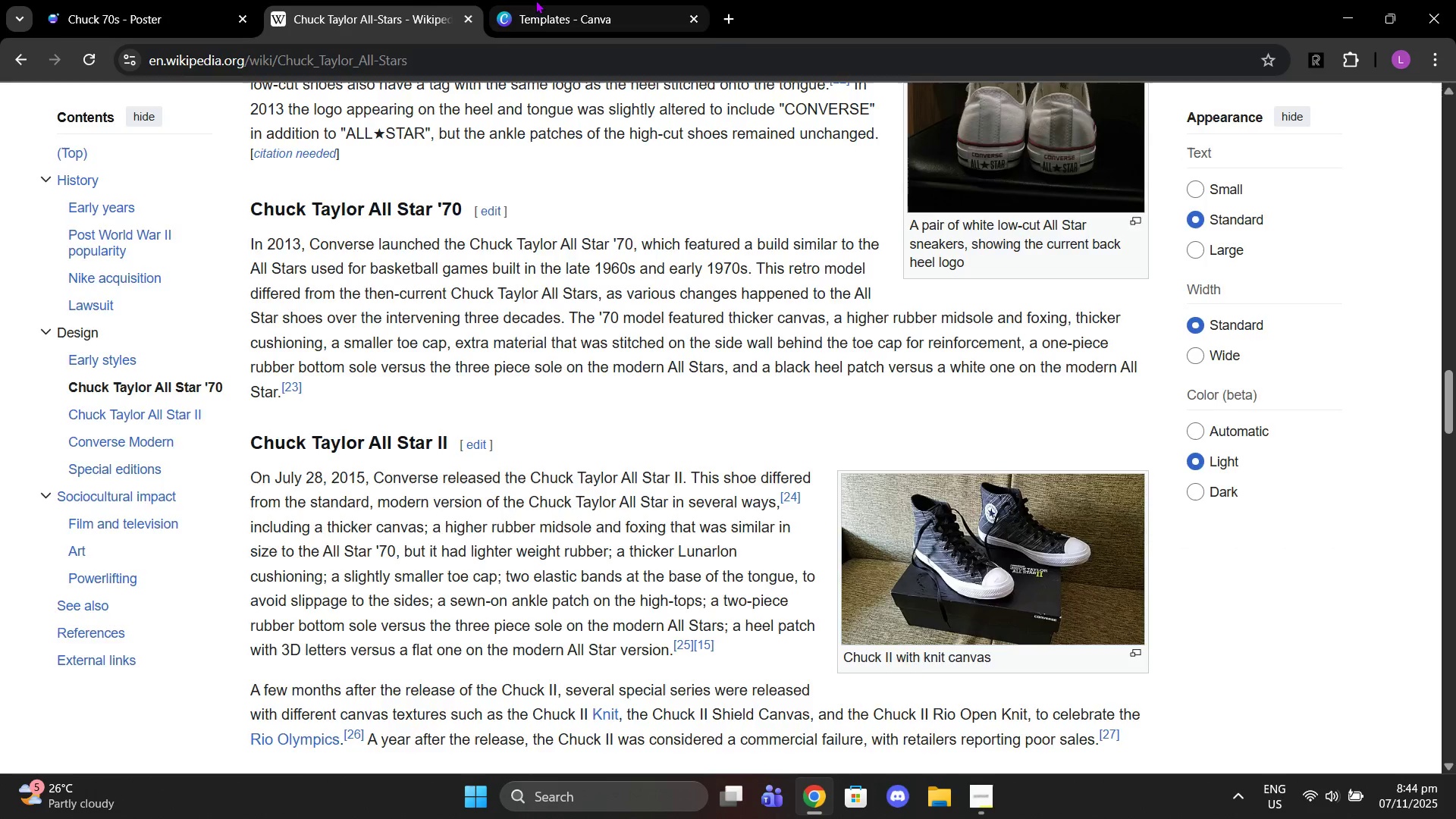 
left_click([535, 0])
 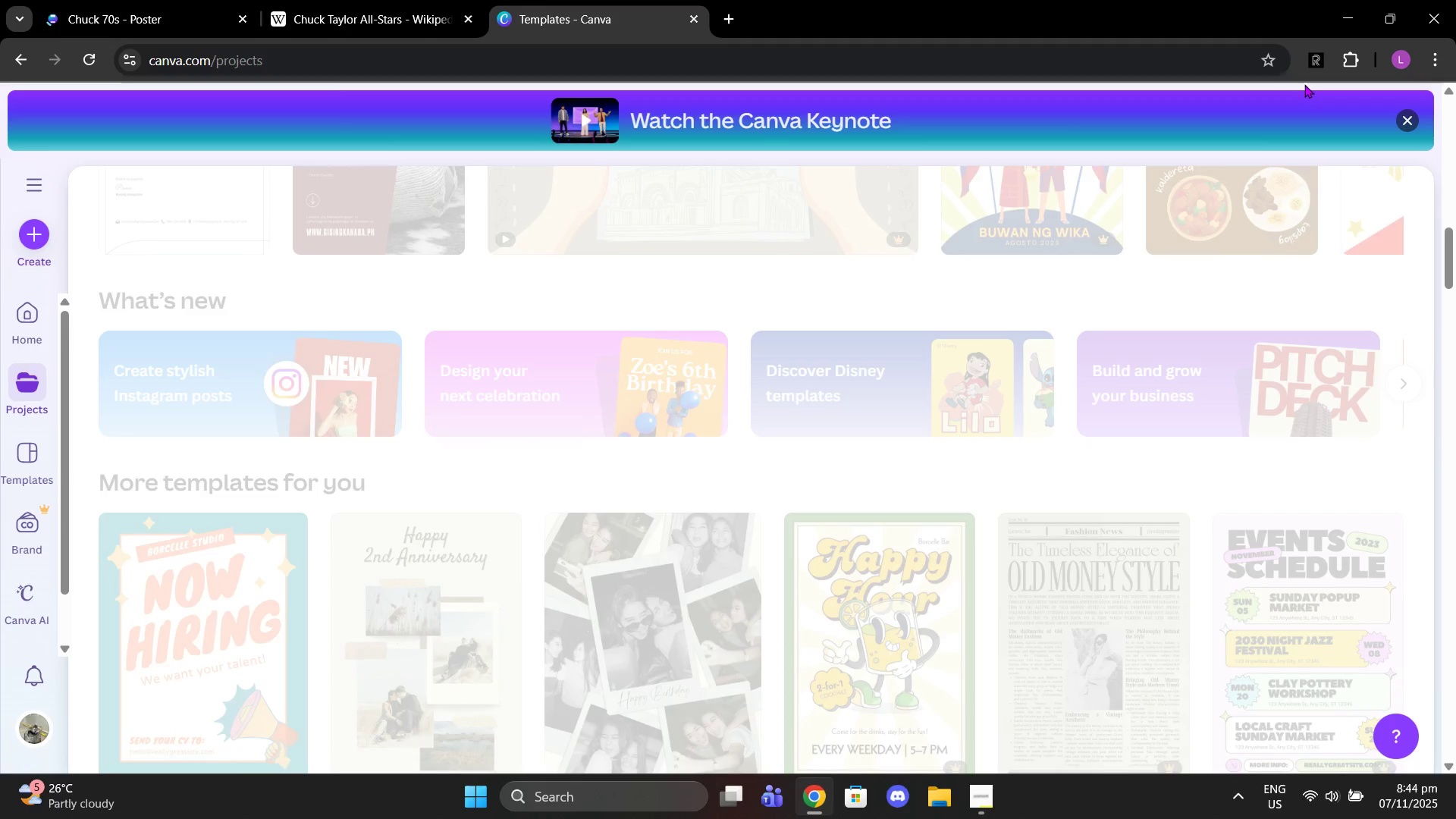 
left_click([1316, 72])
 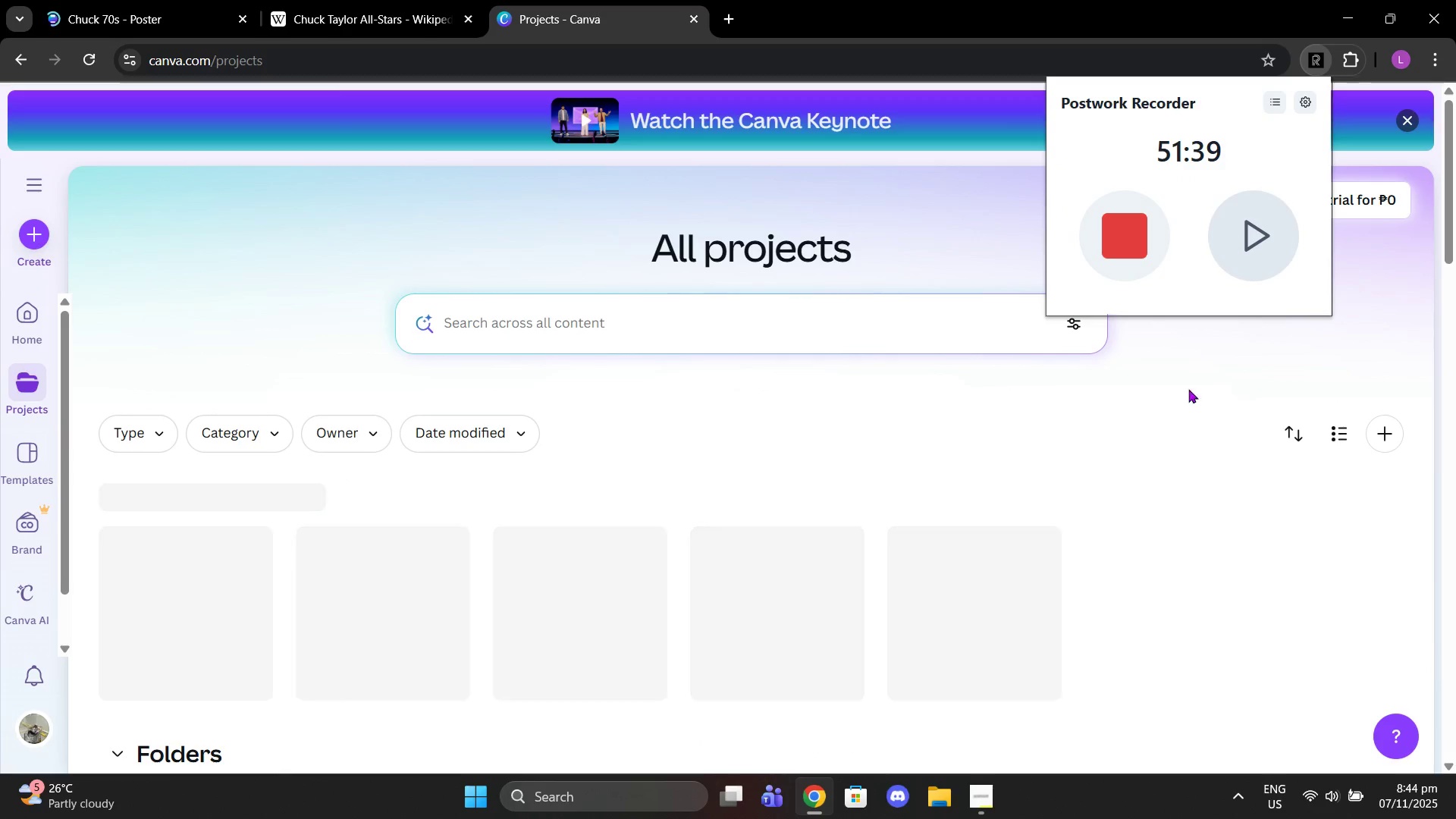 
wait(5.67)
 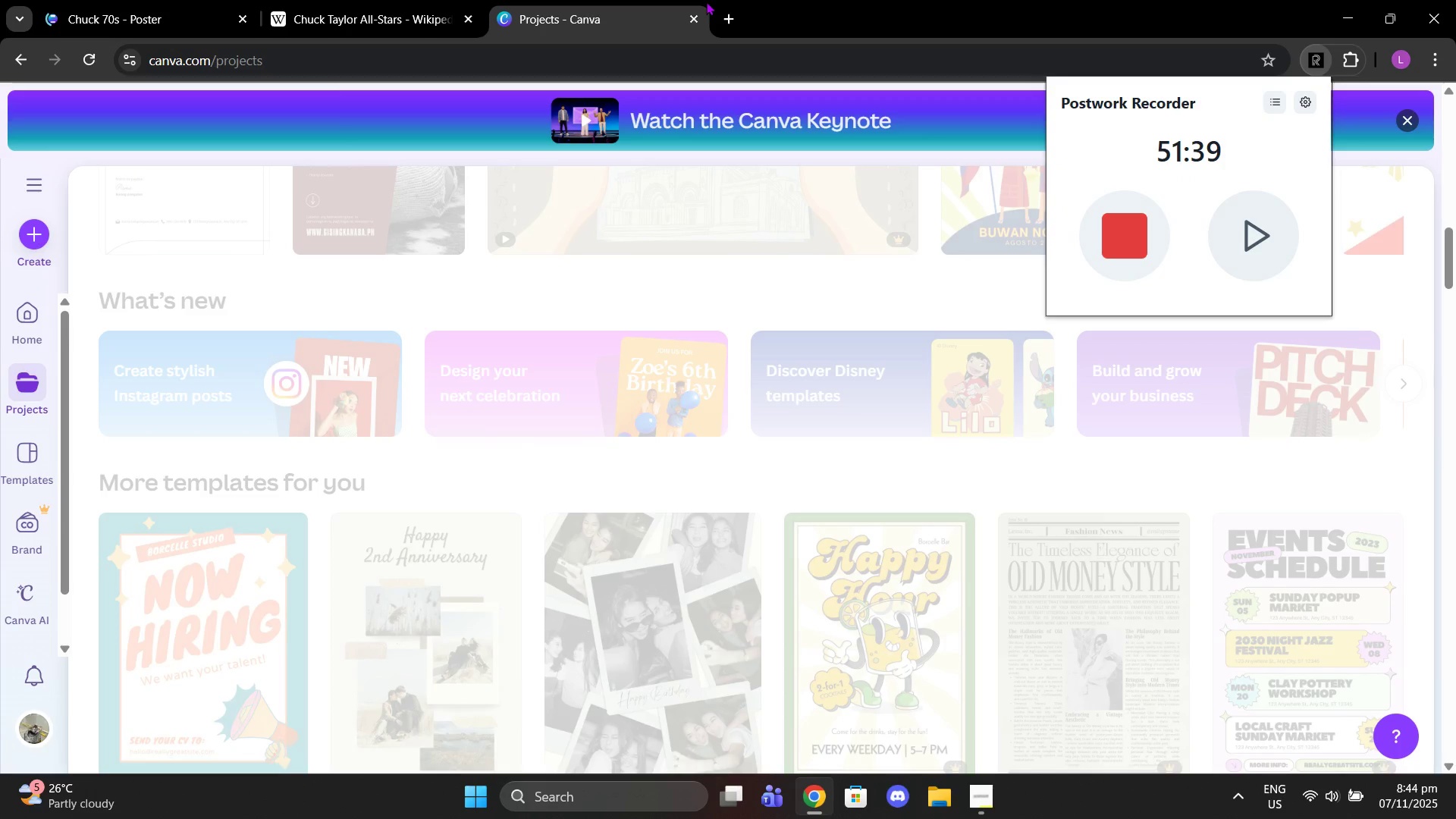 
left_click([977, 804])
 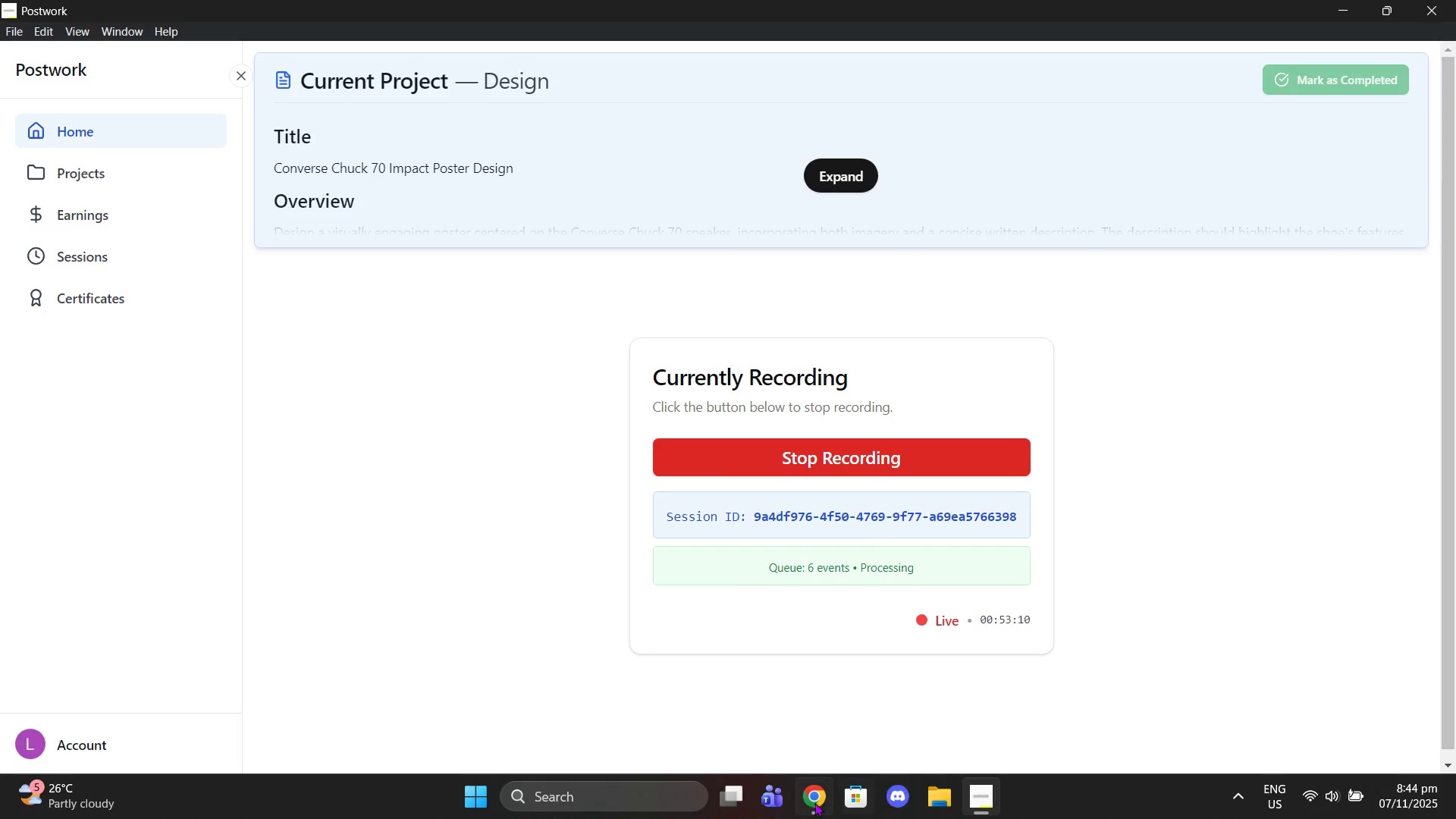 
wait(5.59)
 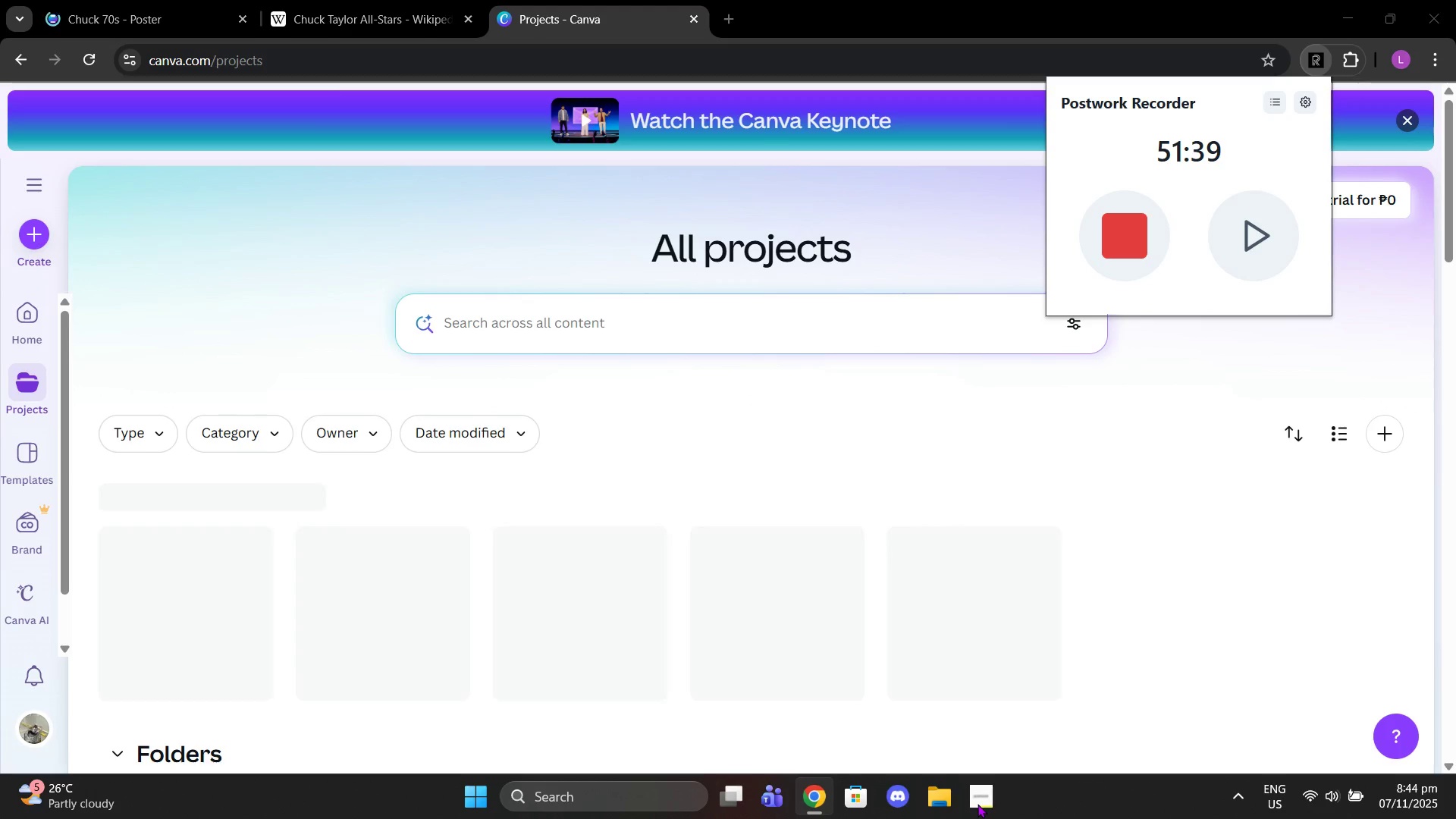 
left_click([389, 0])
 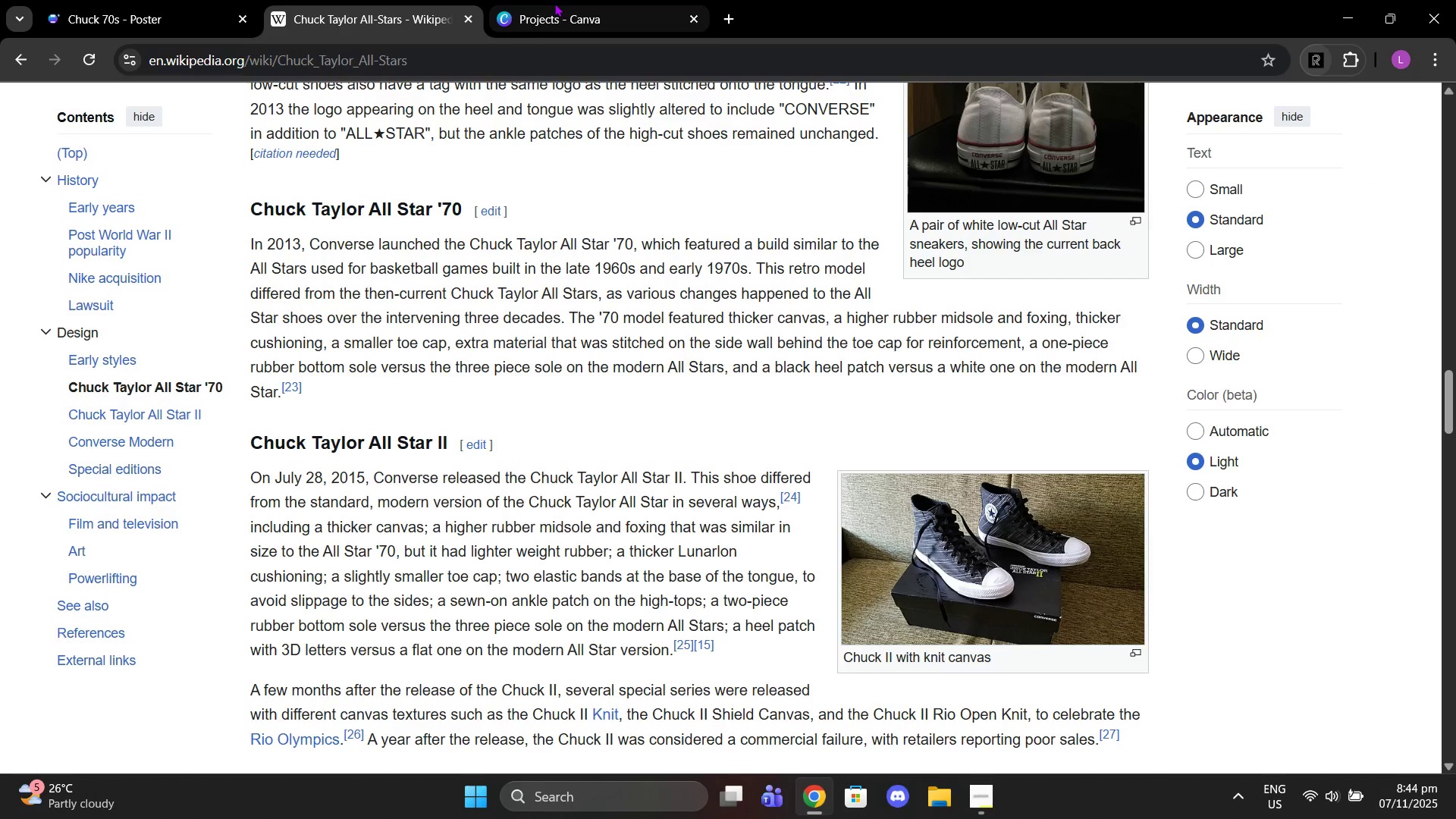 
left_click([554, 3])
 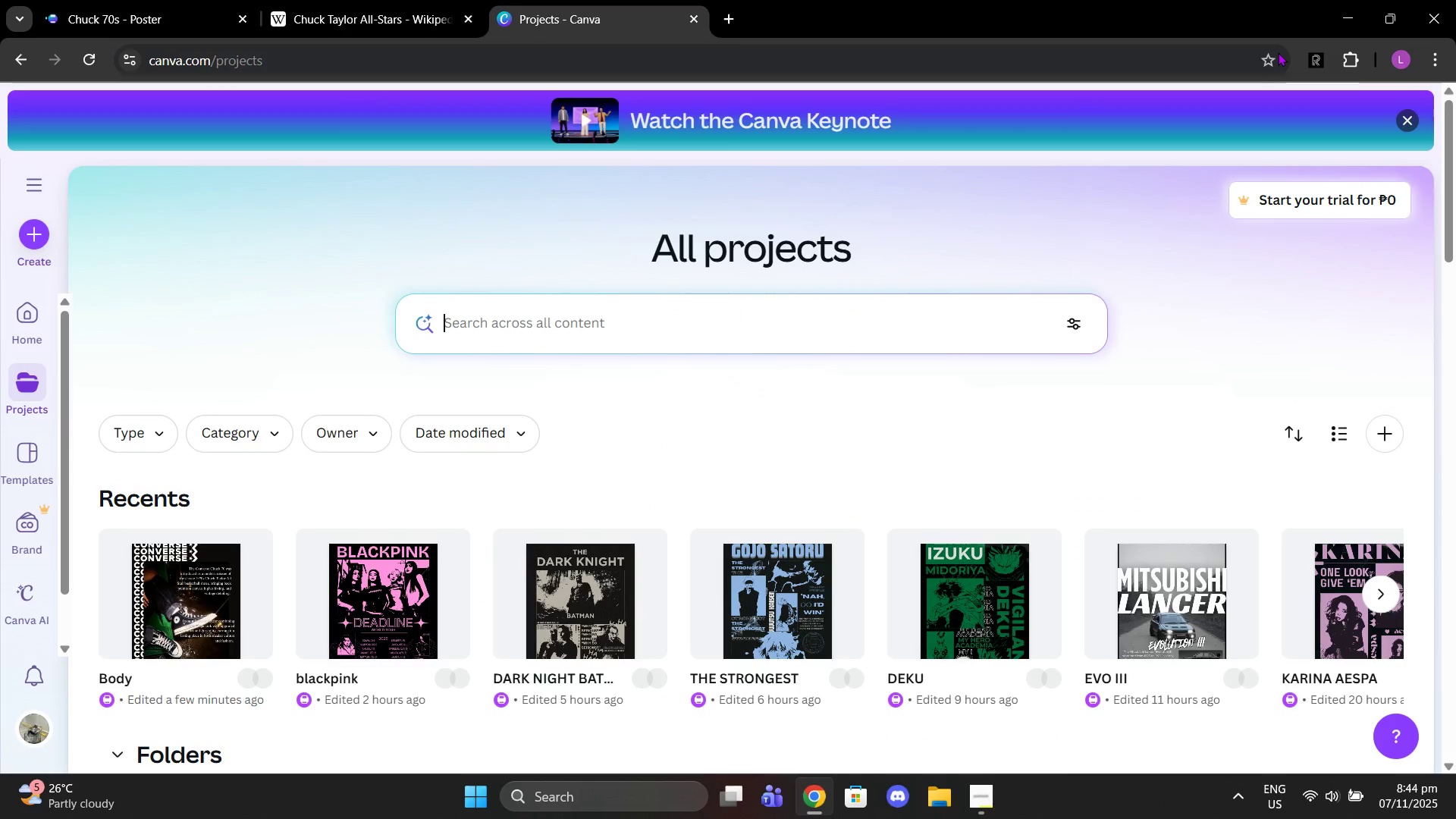 
left_click([1310, 58])
 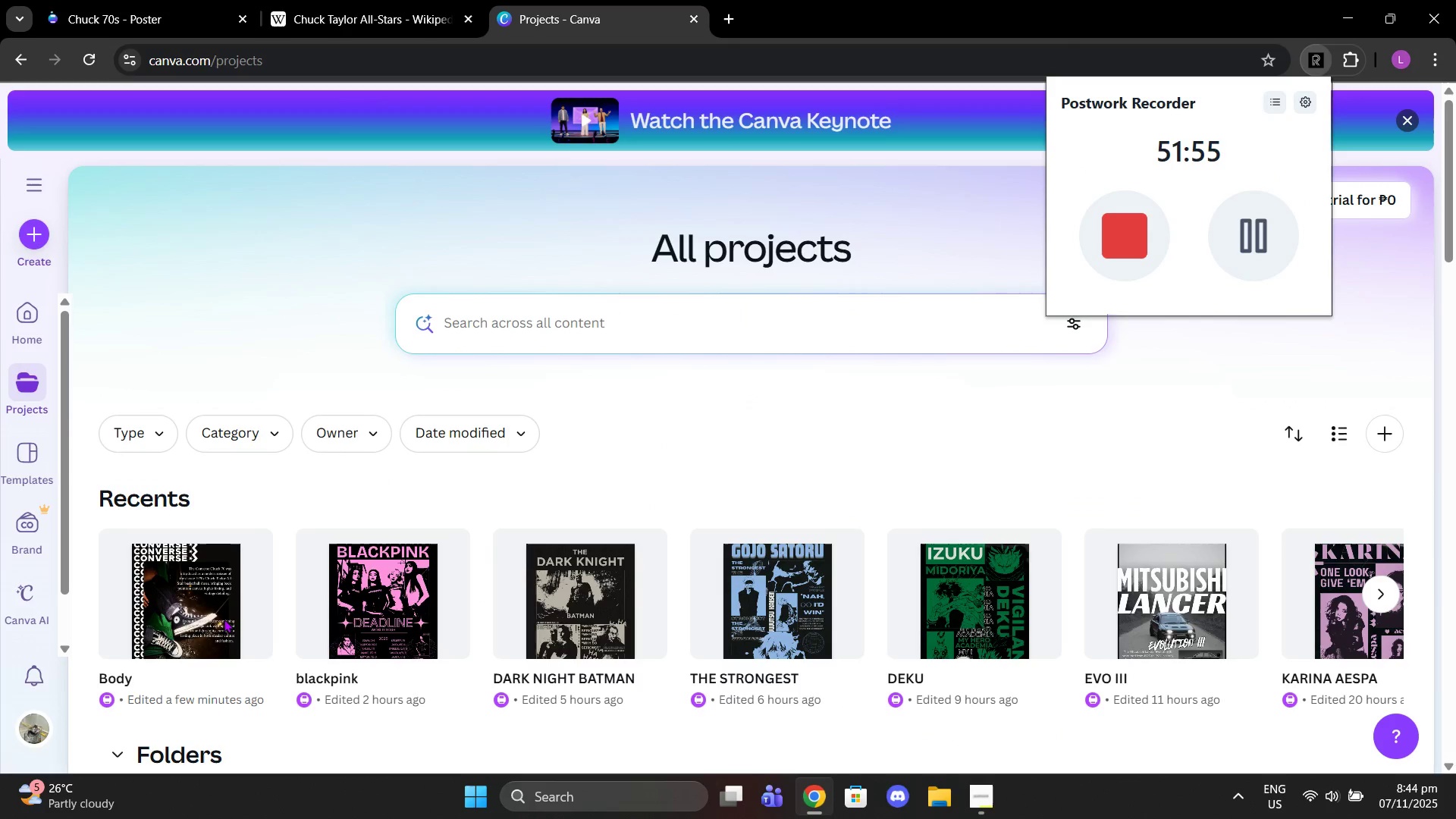 
left_click([221, 629])
 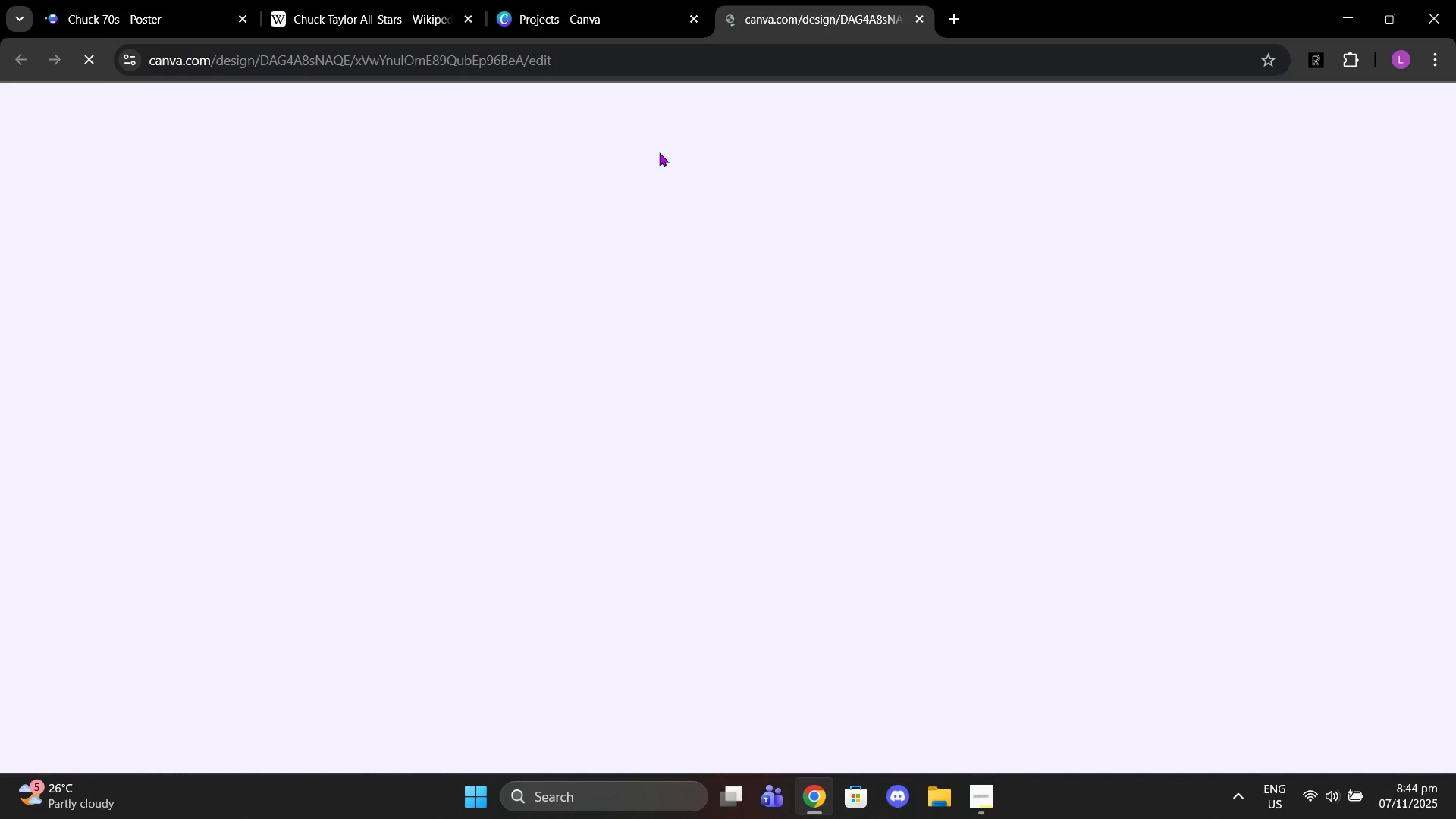 
left_click([1309, 61])
 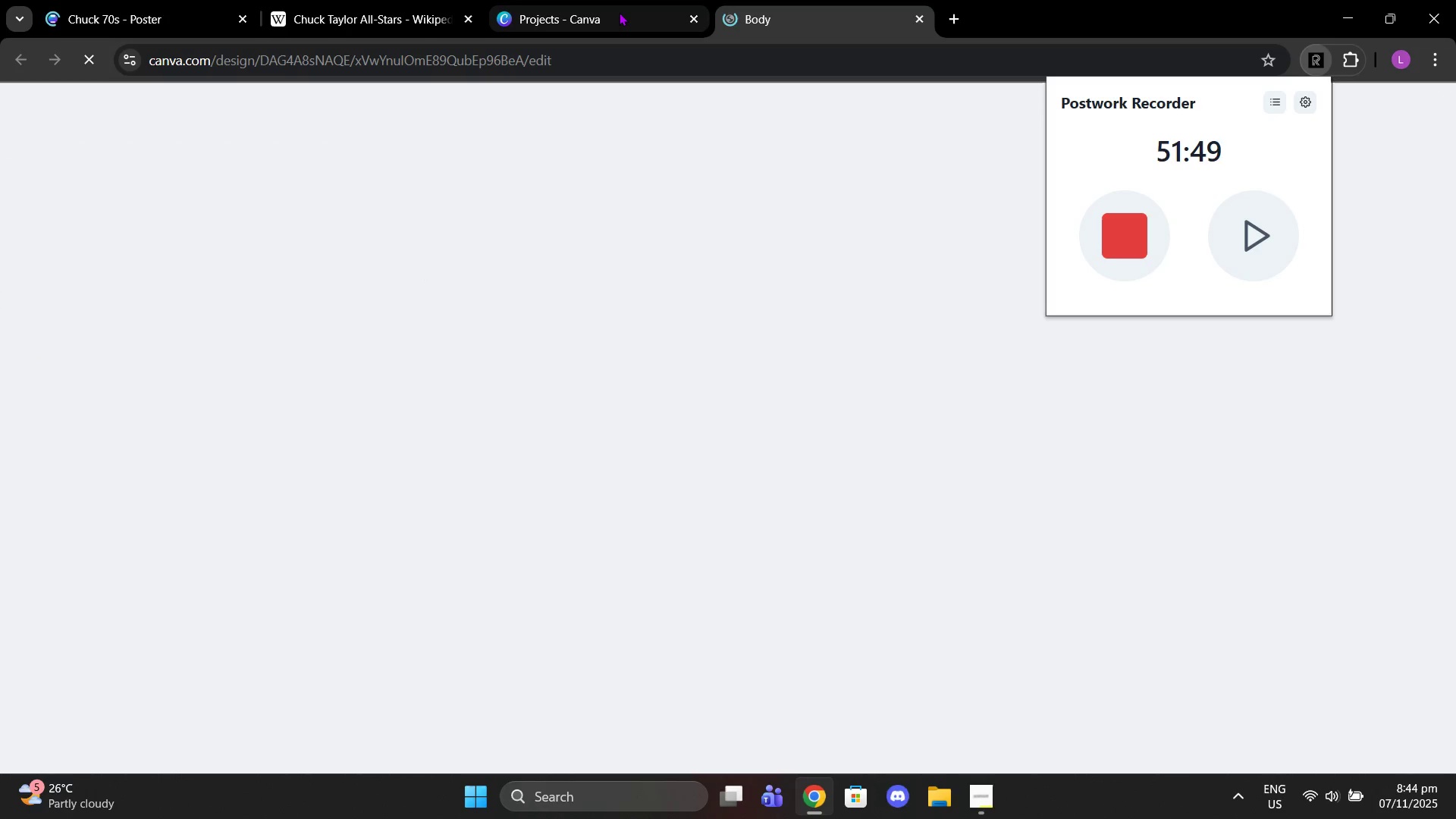 
left_click([619, 12])
 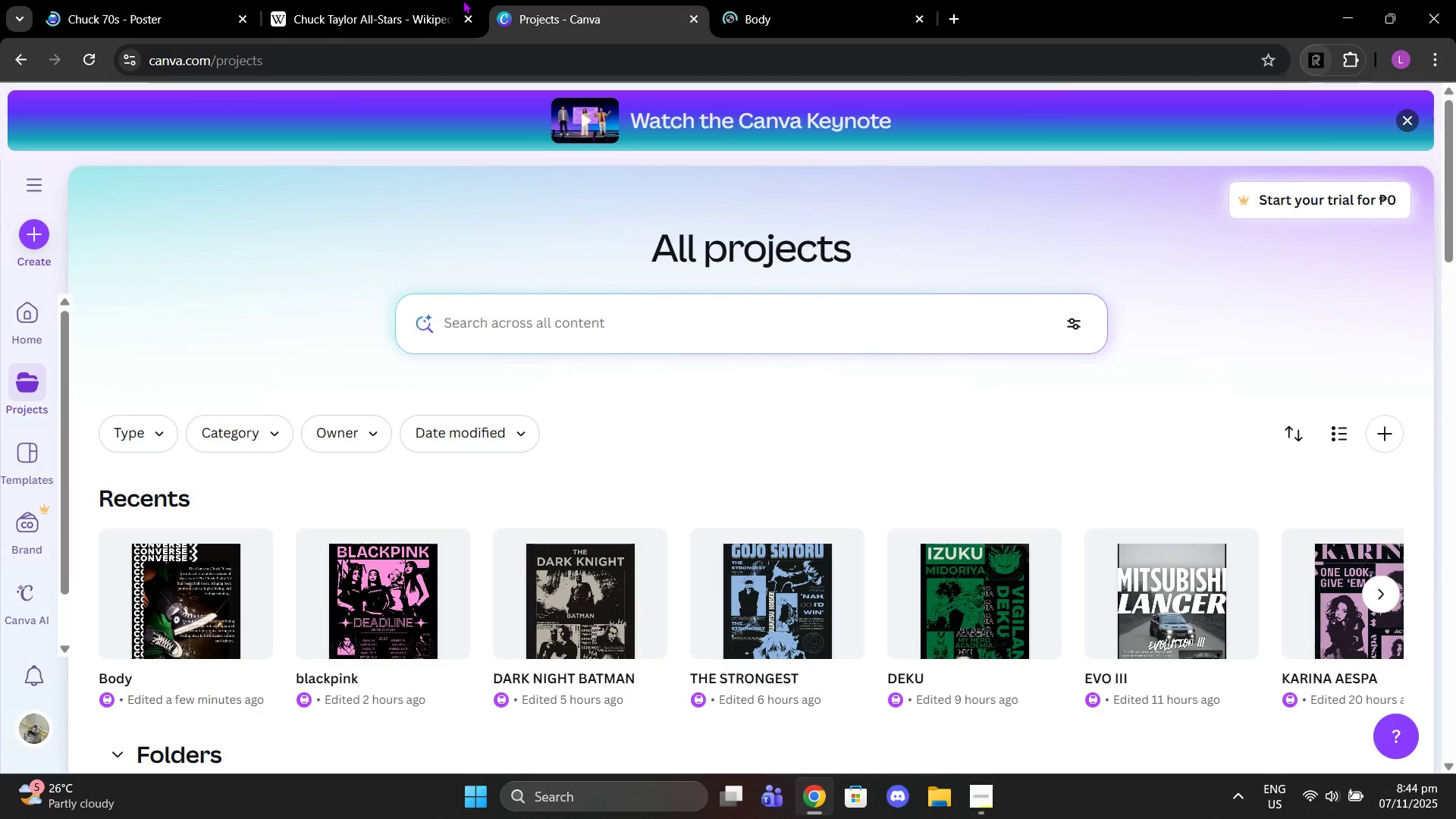 
left_click([187, 0])
 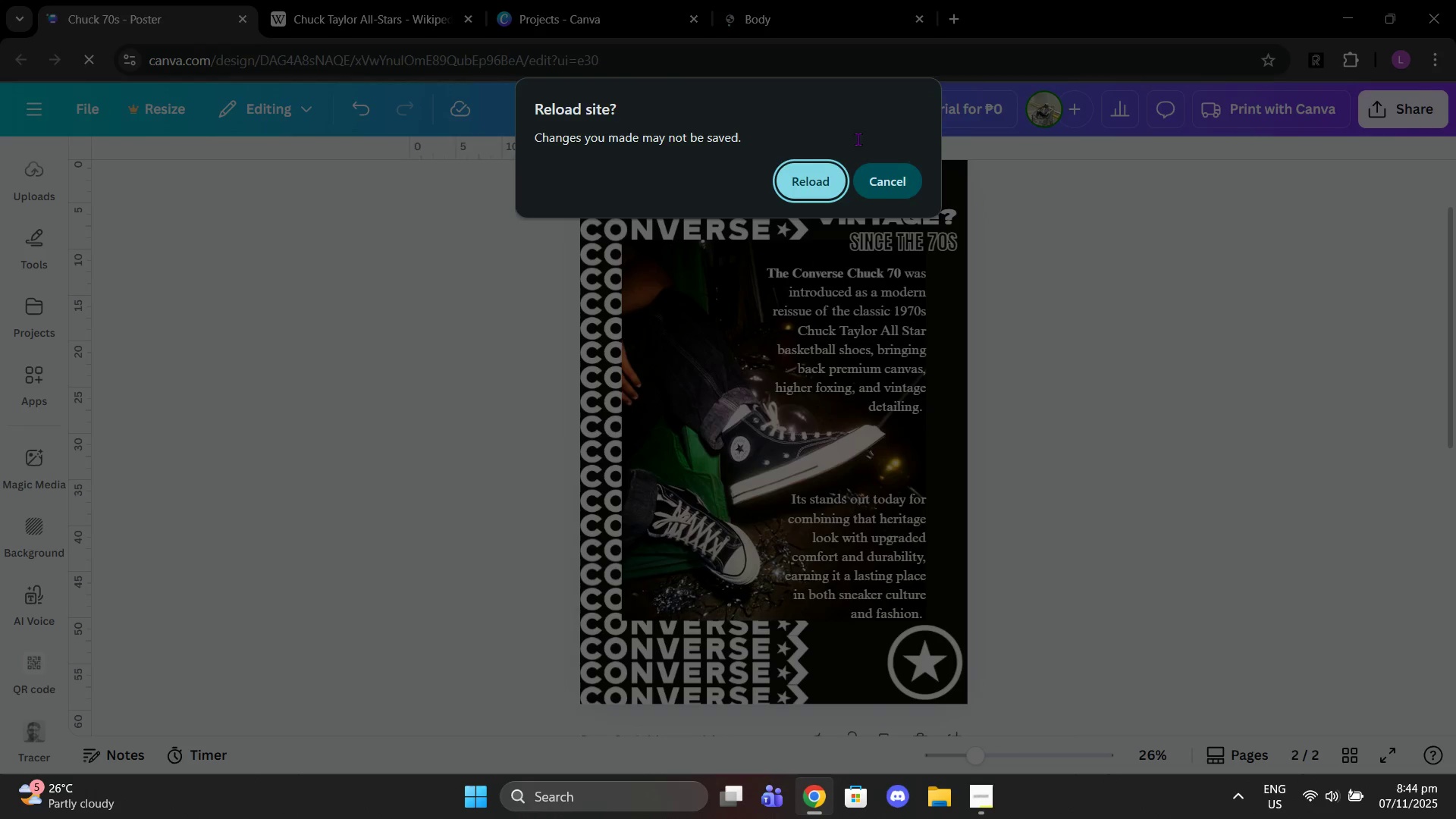 
left_click([883, 187])
 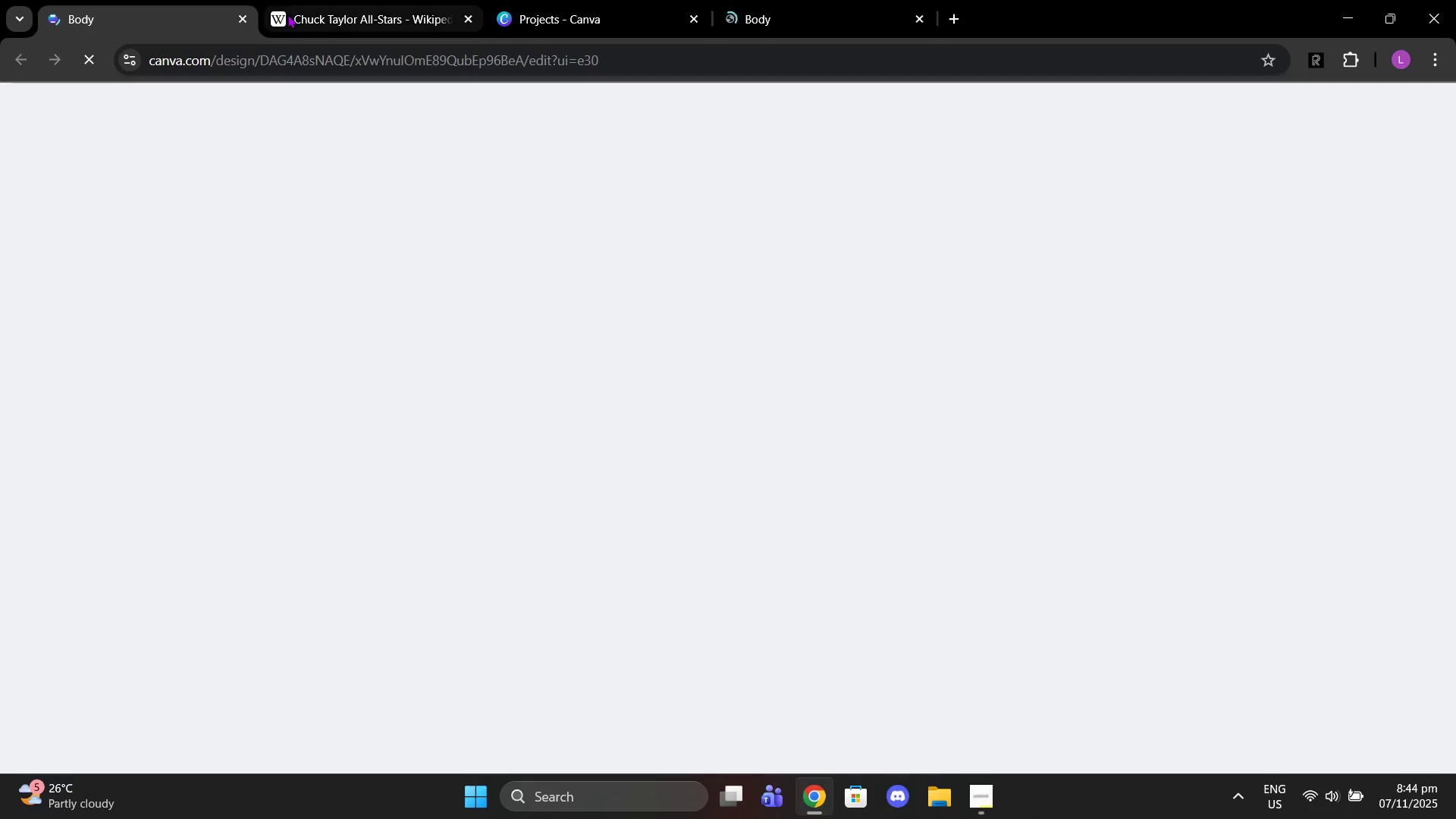 
left_click([749, 12])
 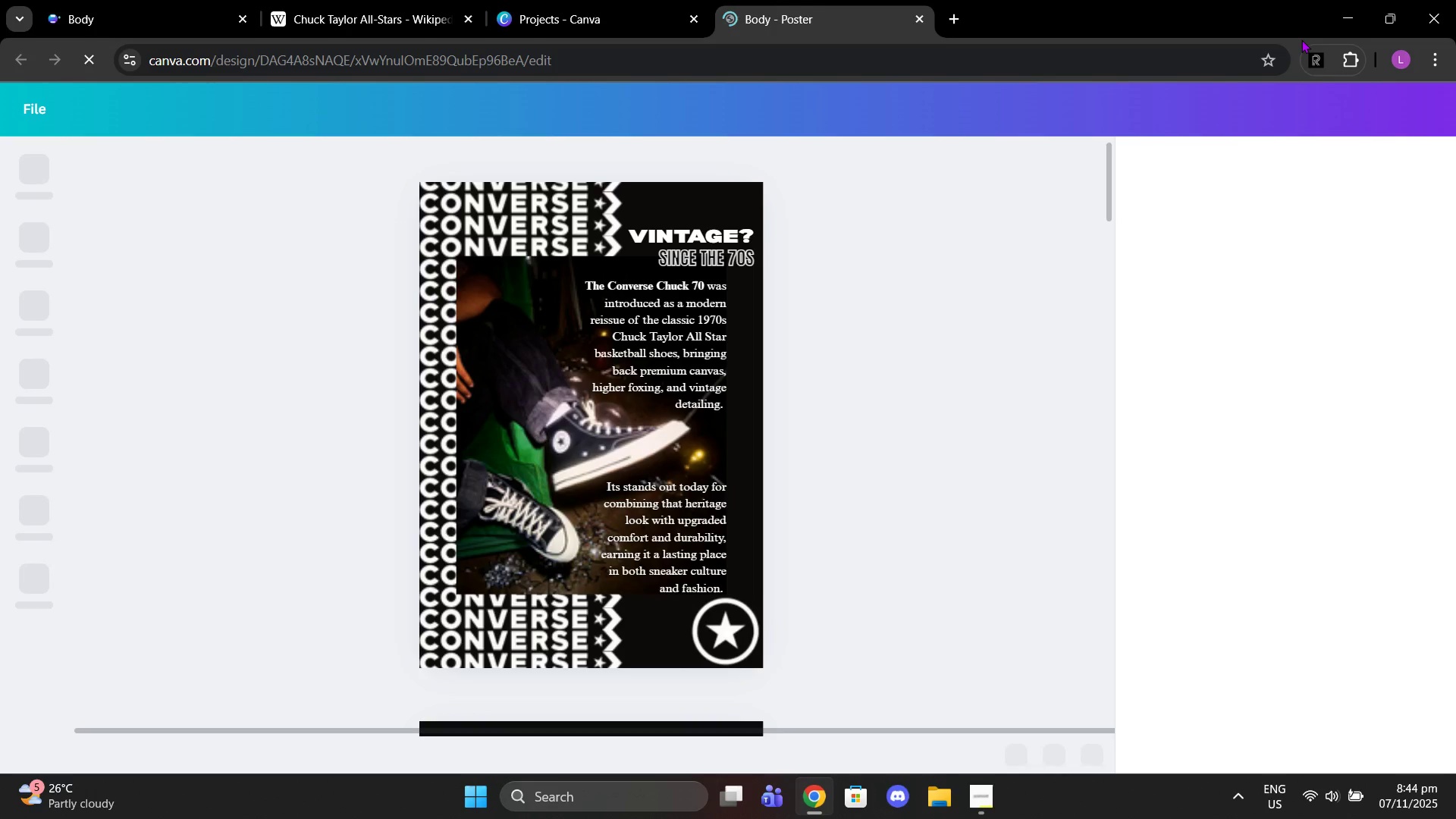 
left_click([1320, 58])
 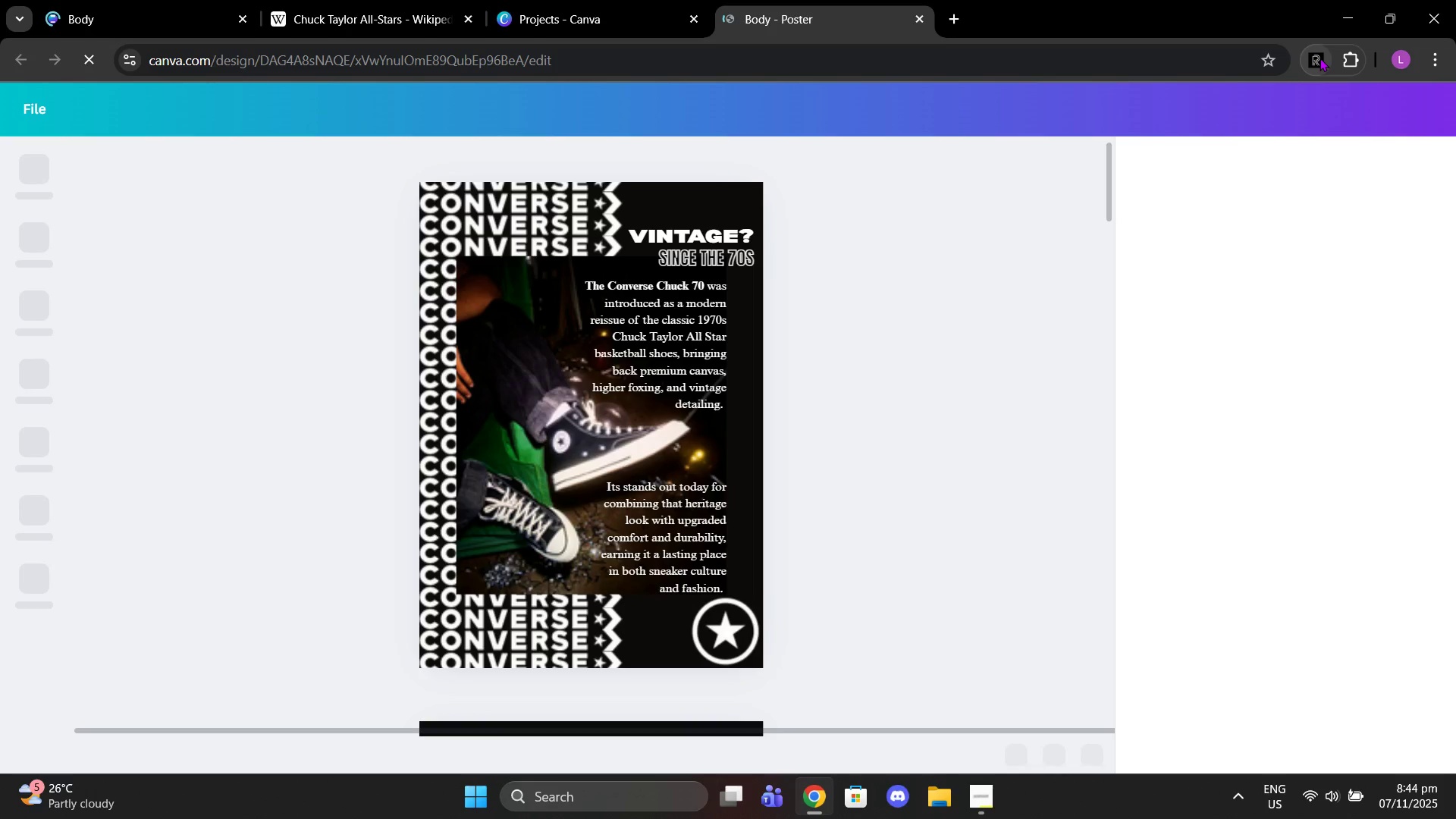 
left_click([183, 3])
 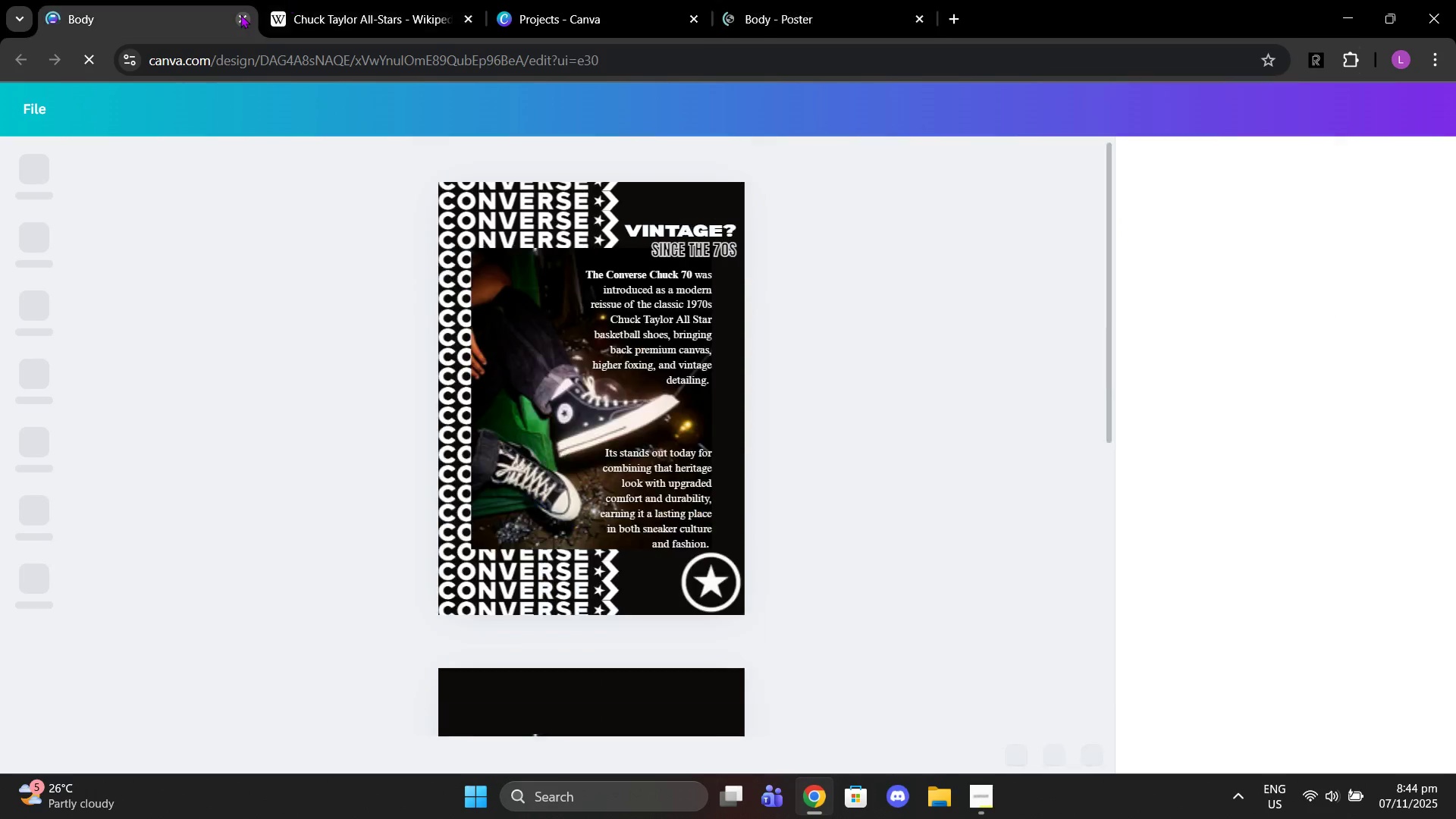 
left_click([240, 14])
 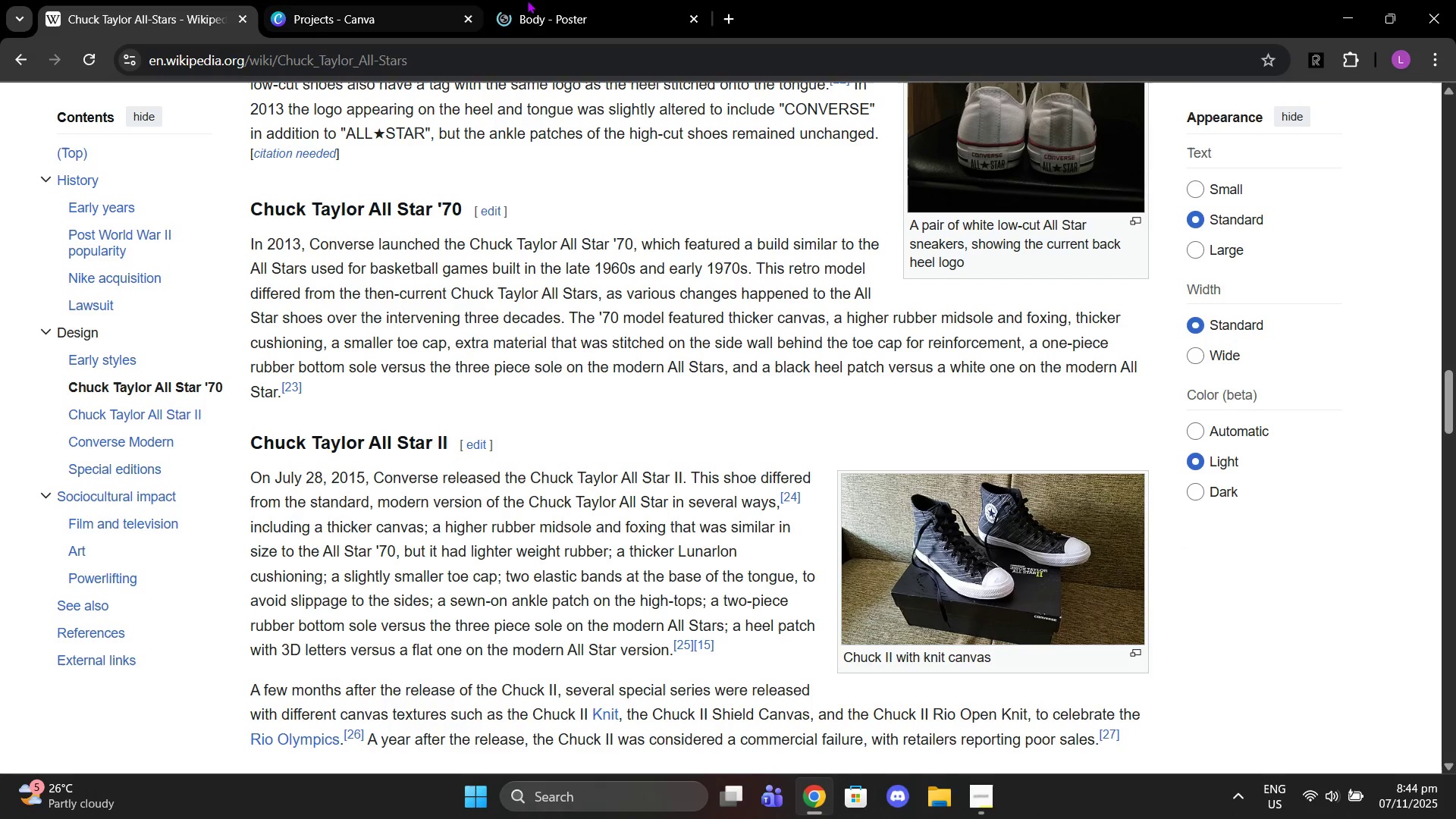 
left_click([566, 7])
 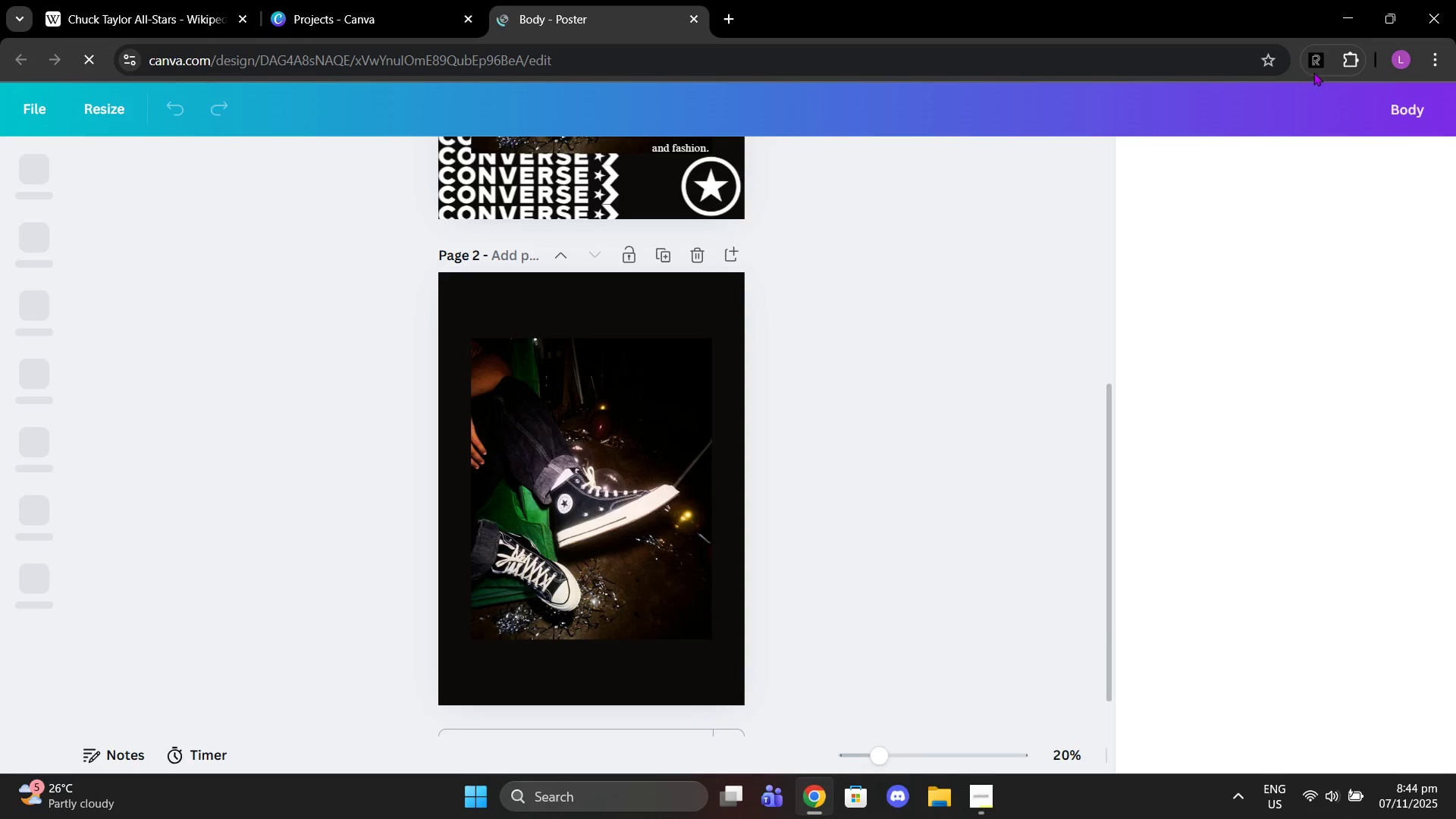 
left_click([1316, 63])
 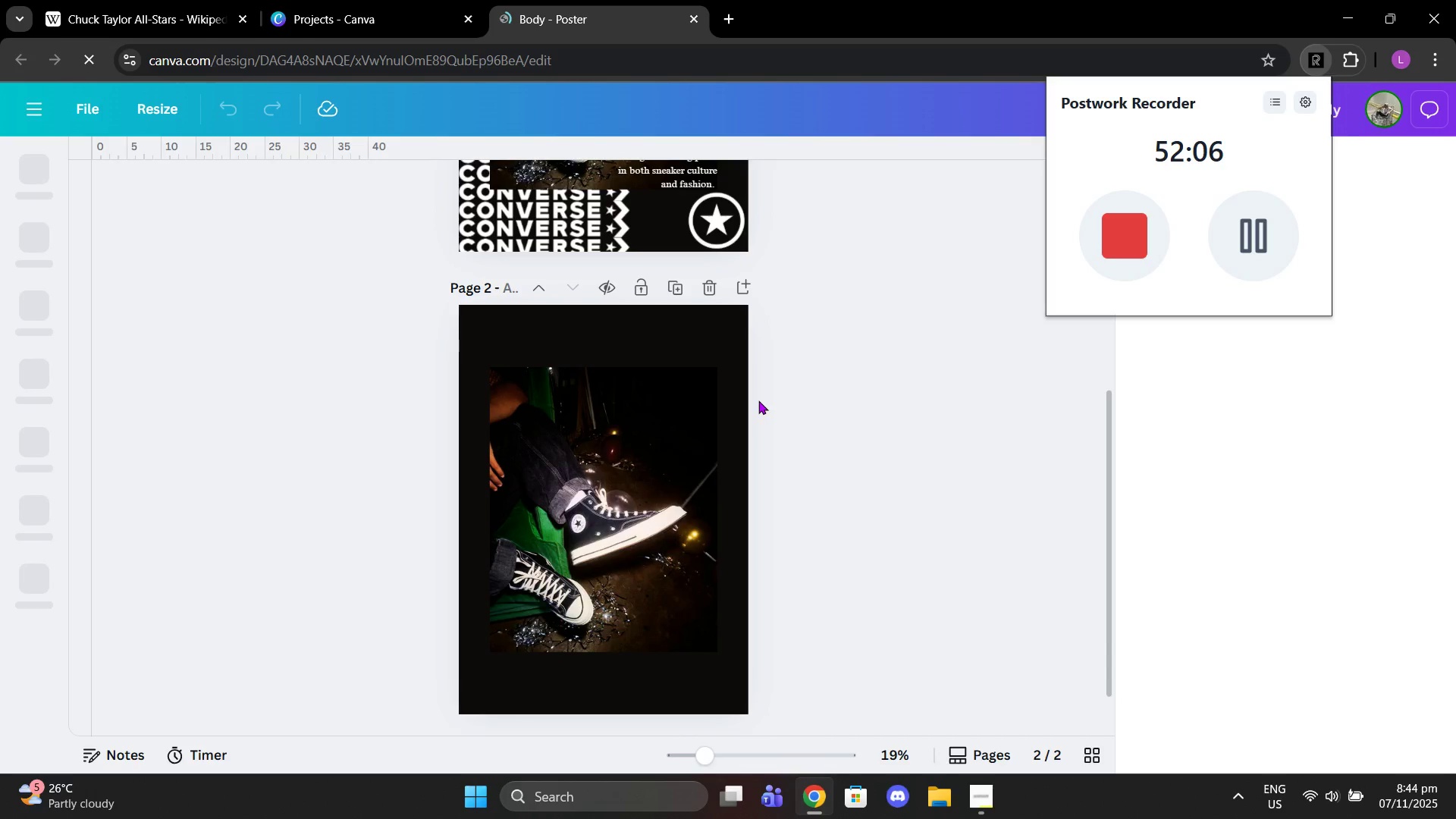 
left_click([758, 400])
 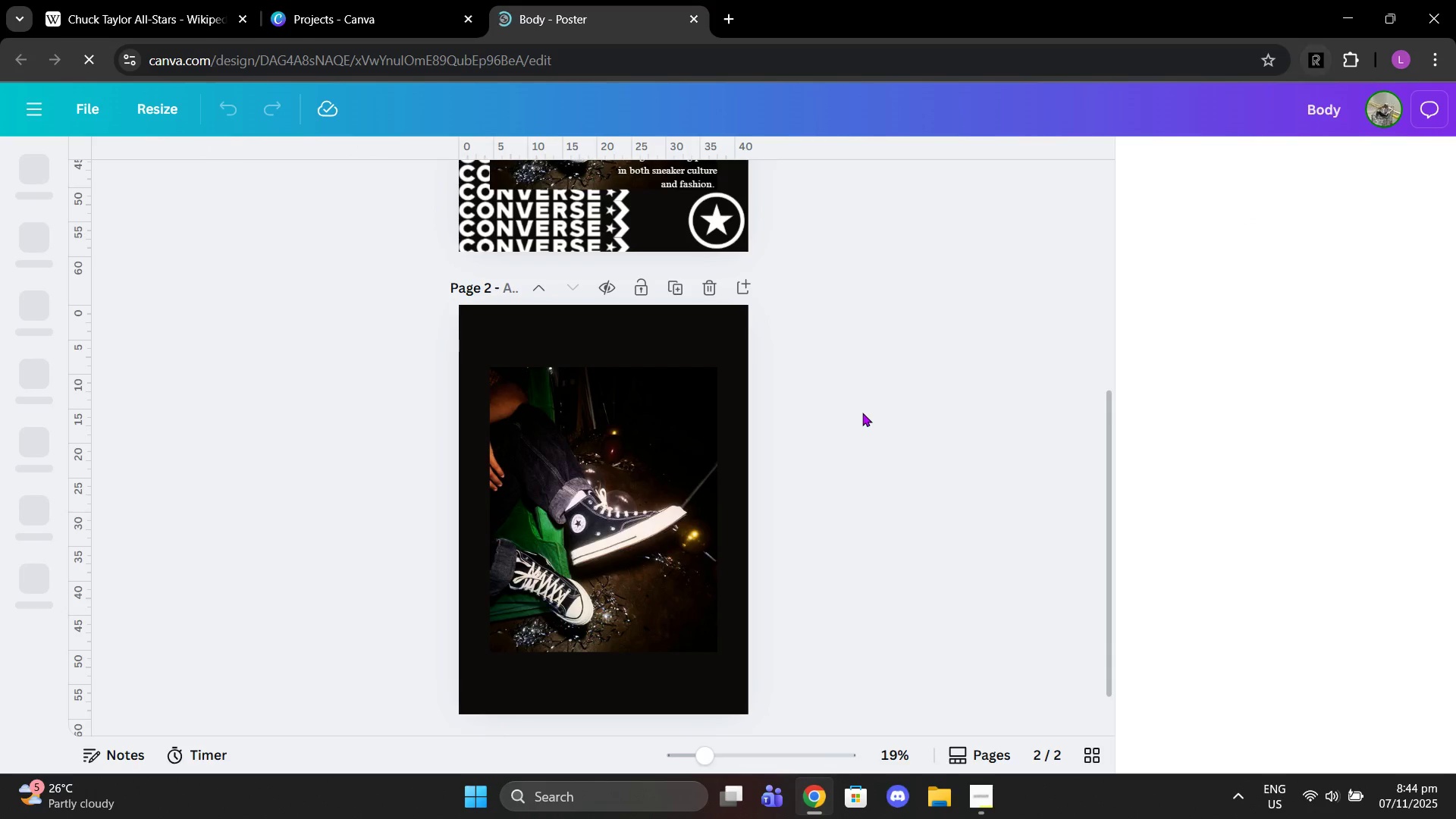 
scroll: coordinate [846, 422], scroll_direction: up, amount: 5.0
 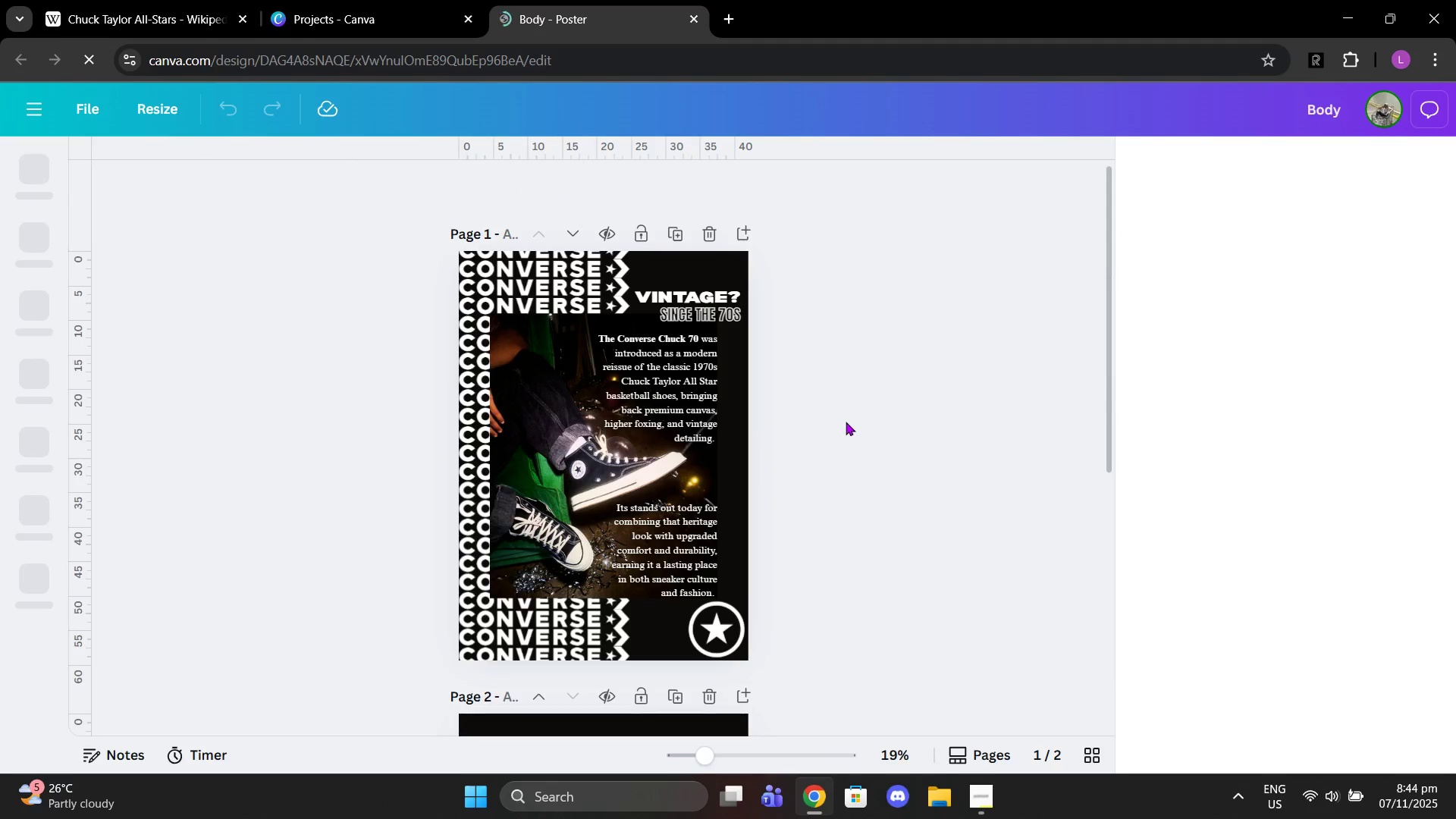 
left_click([846, 422])
 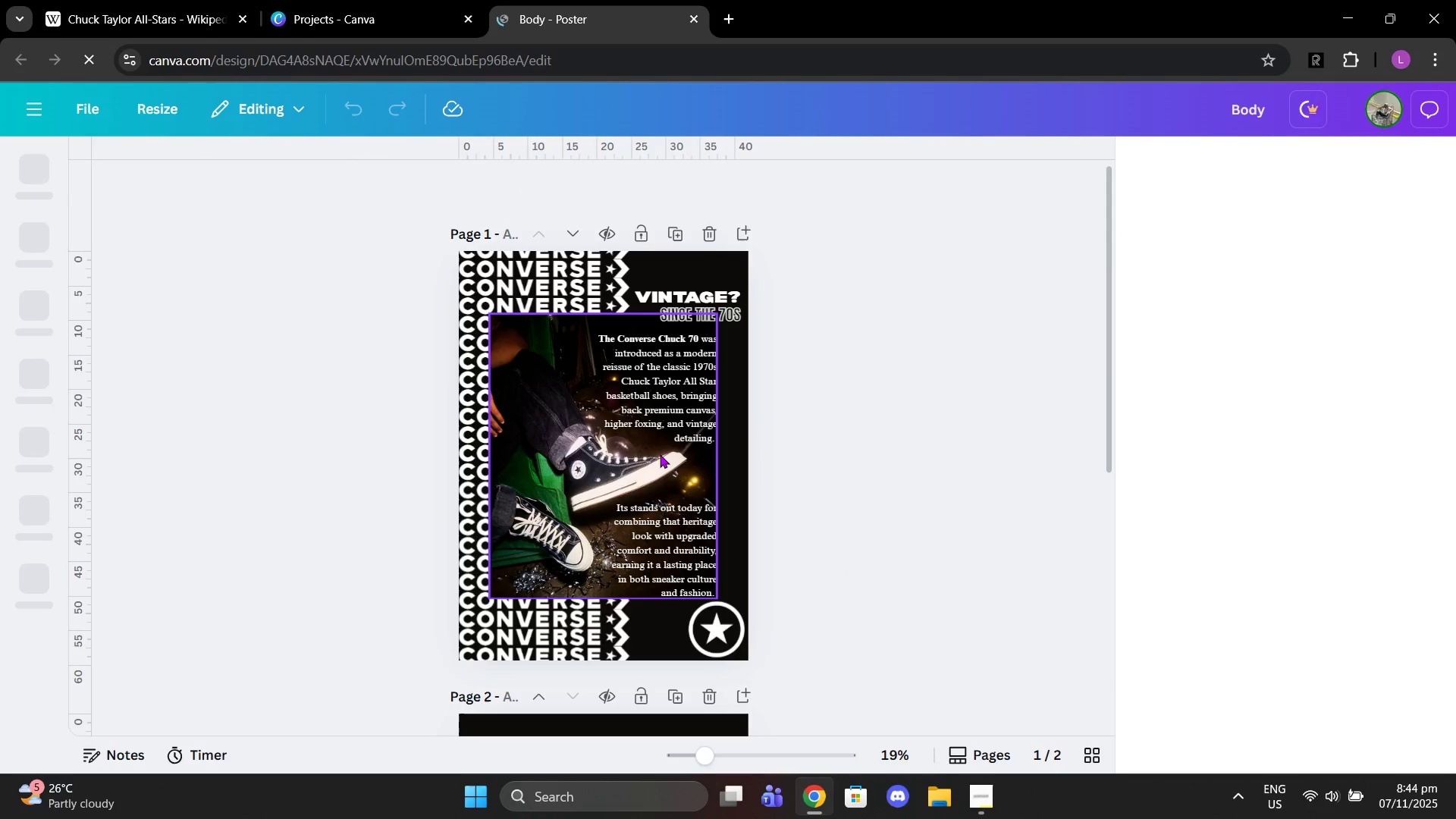 
left_click([660, 454])
 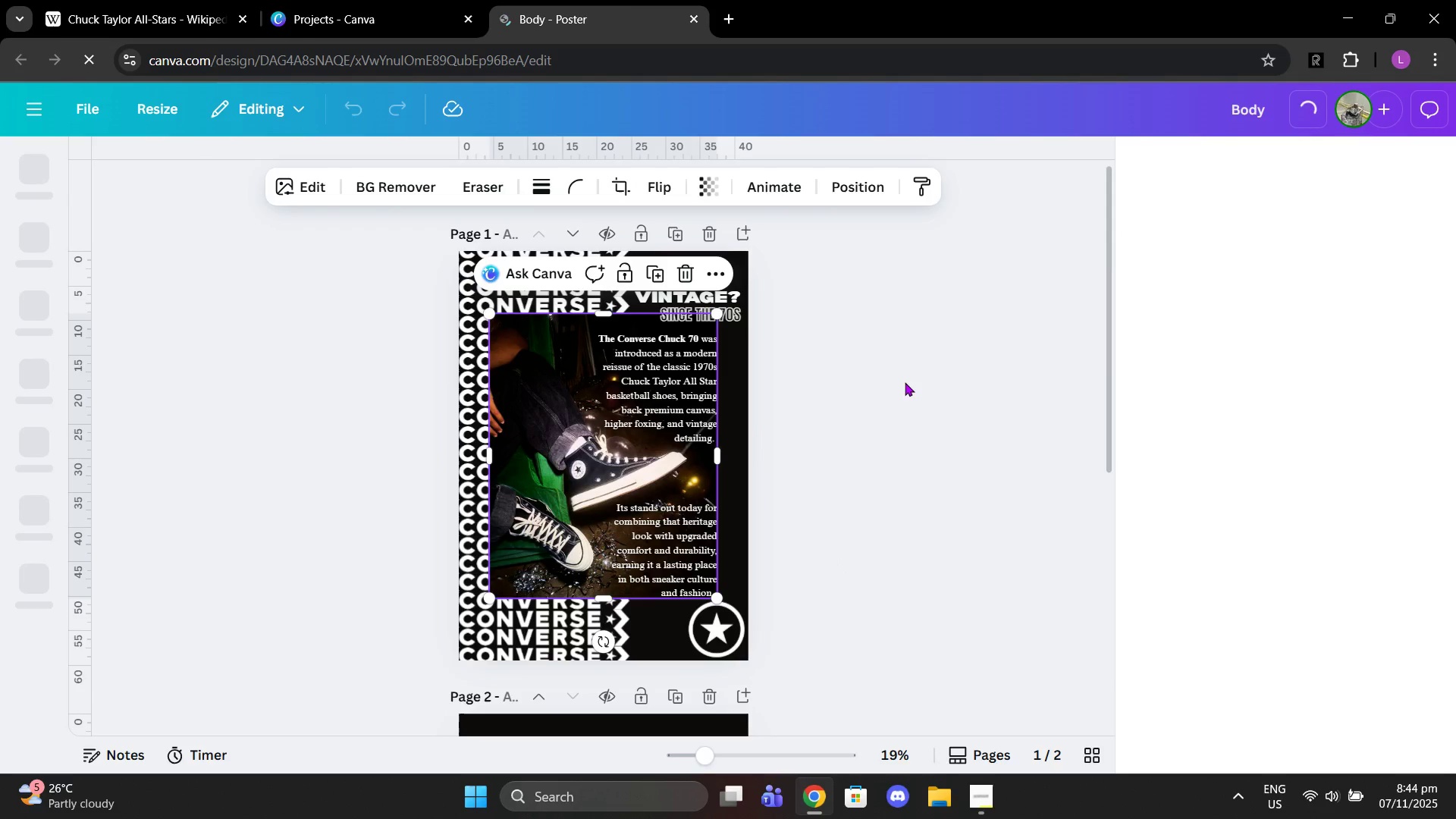 
scroll: coordinate [905, 382], scroll_direction: down, amount: 1.0
 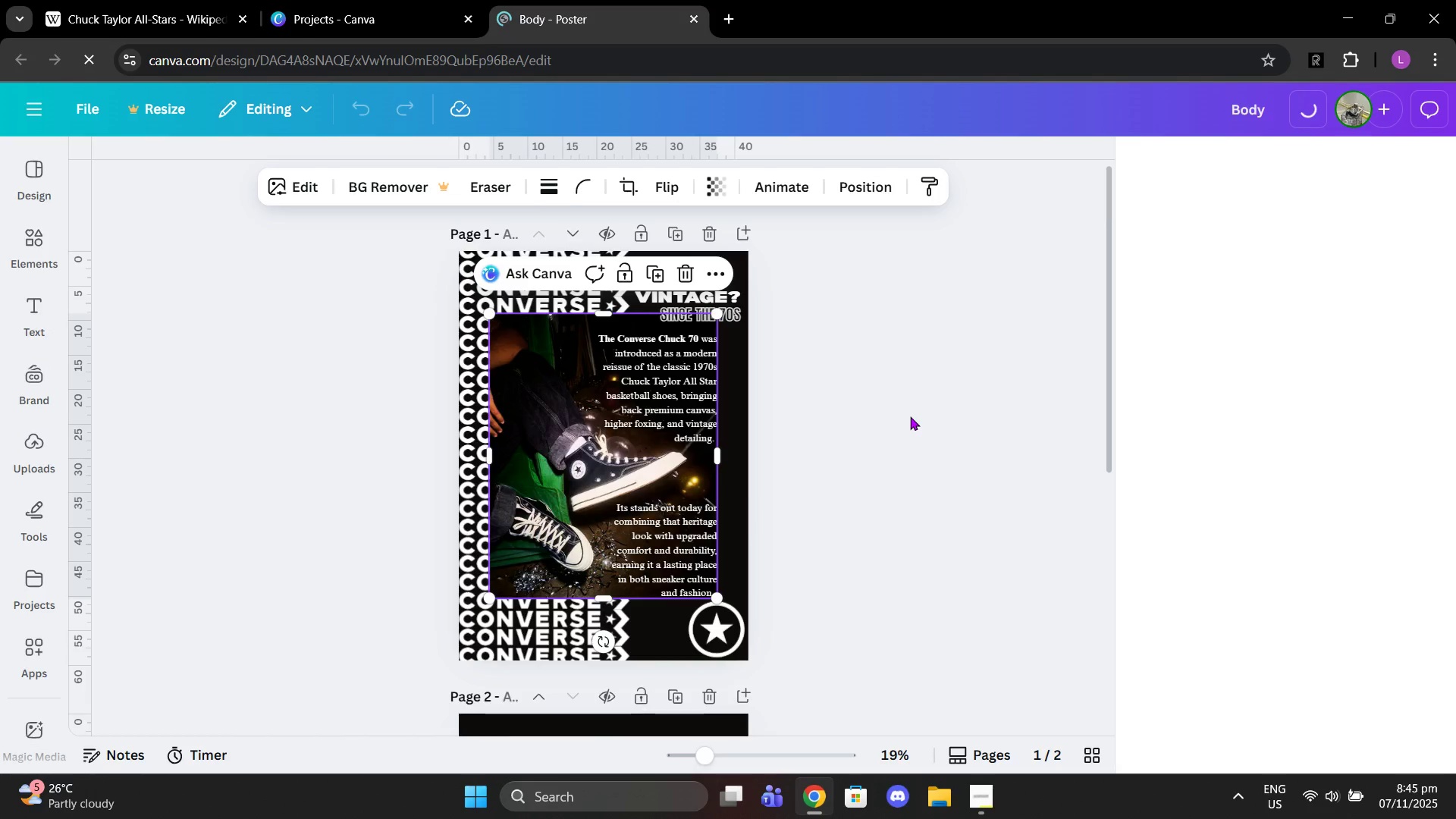 
left_click([890, 583])
 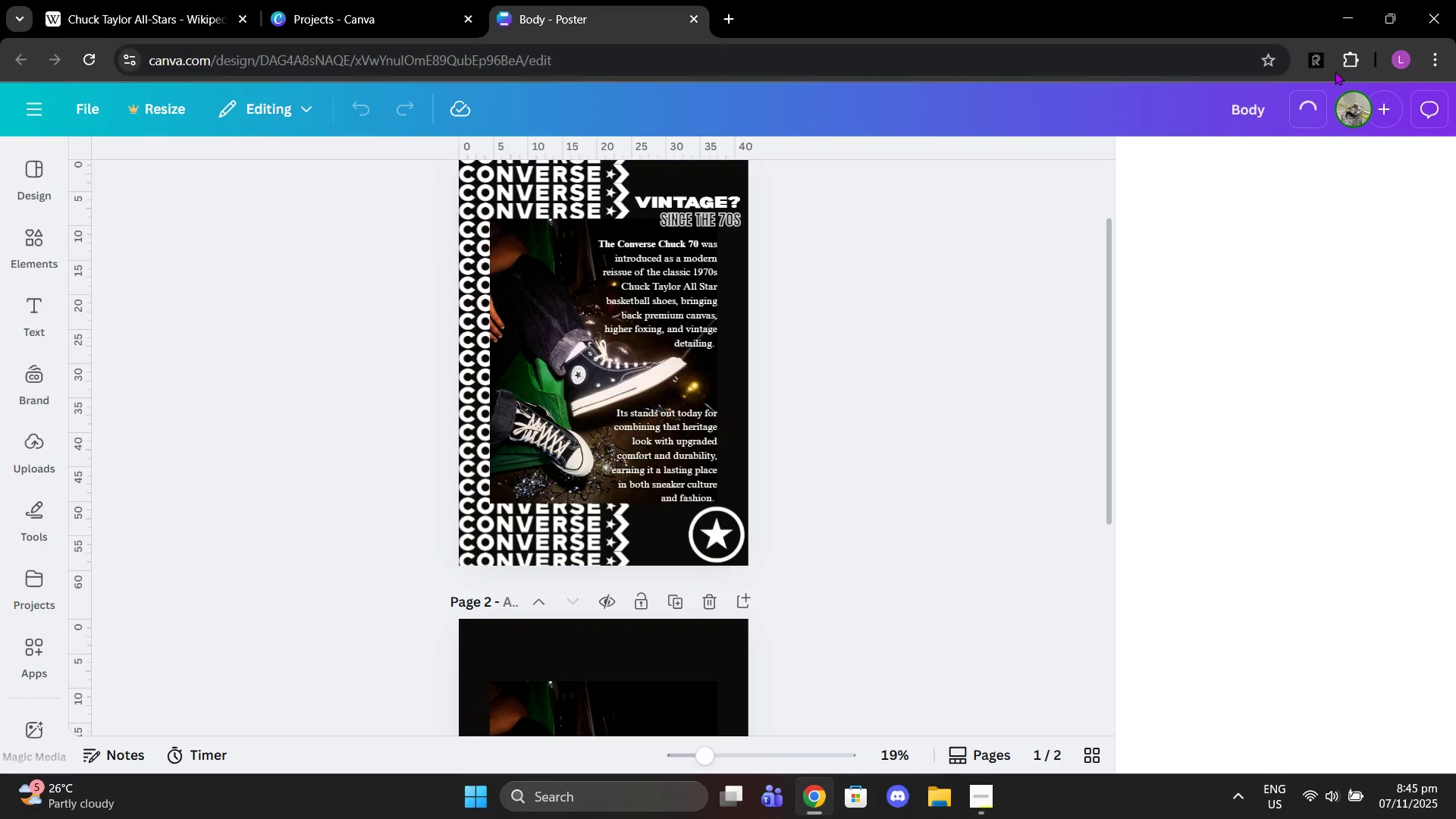 
left_click([1314, 67])
 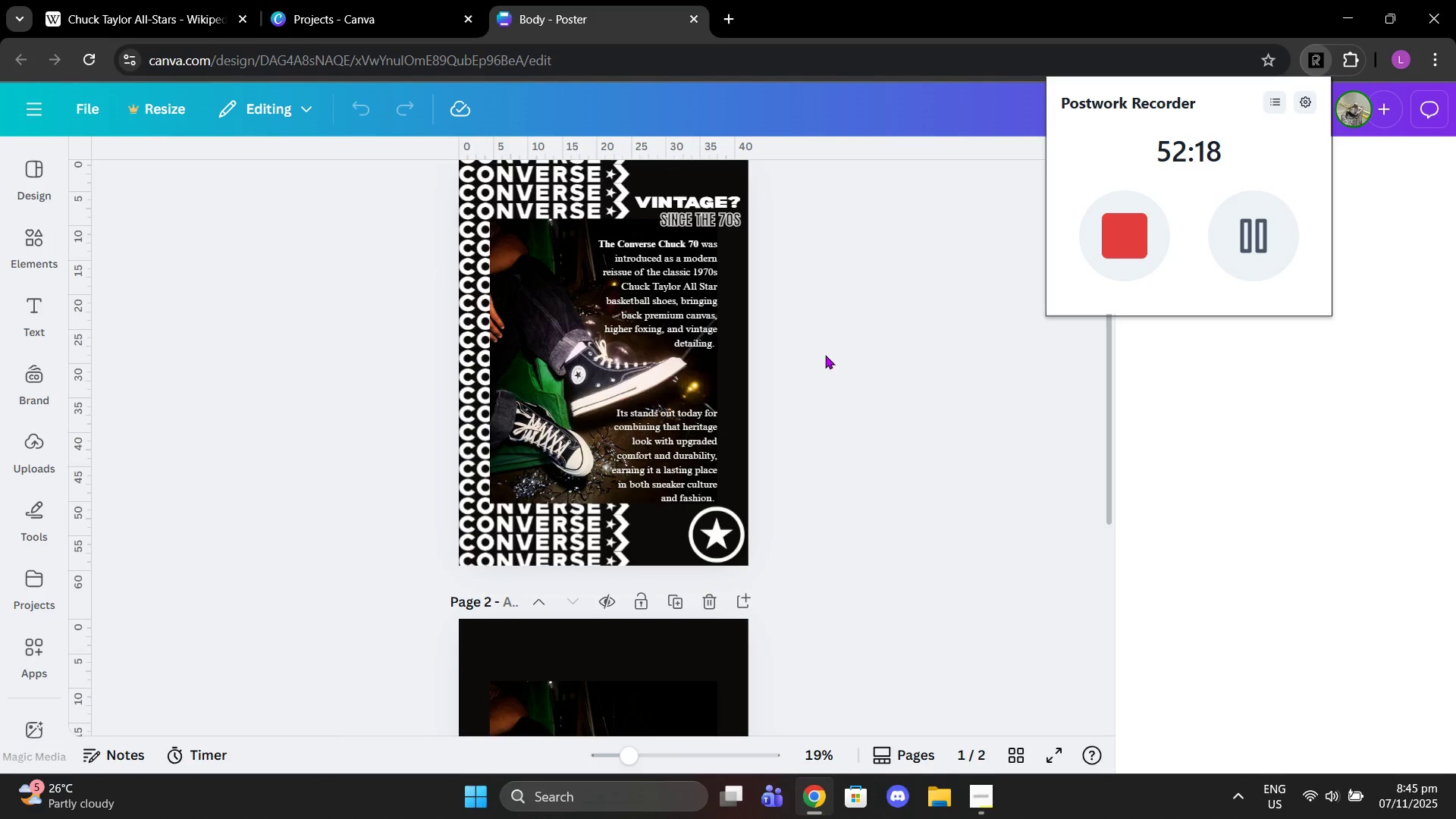 
left_click([817, 360])
 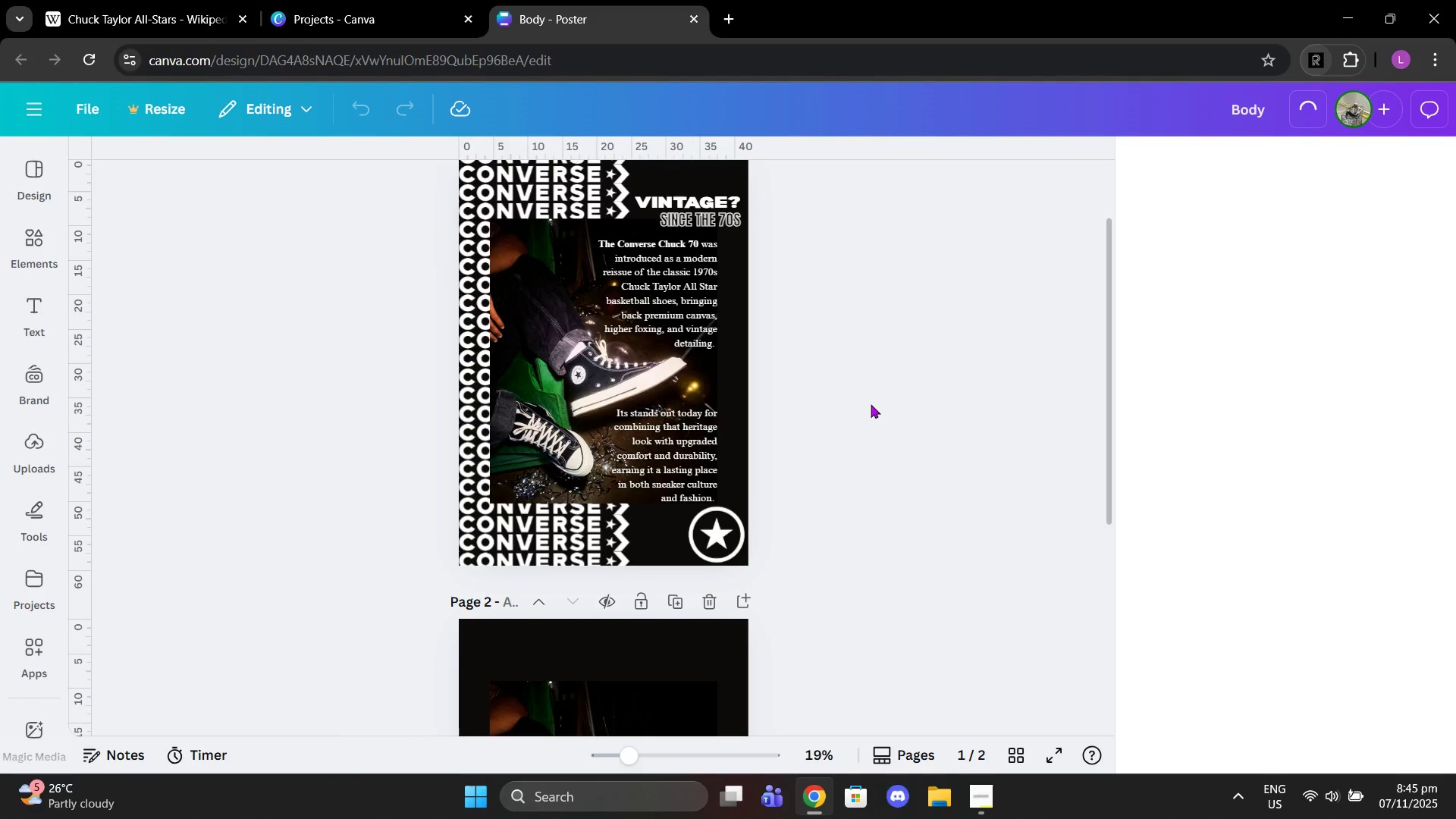 
scroll: coordinate [868, 405], scroll_direction: down, amount: 3.0
 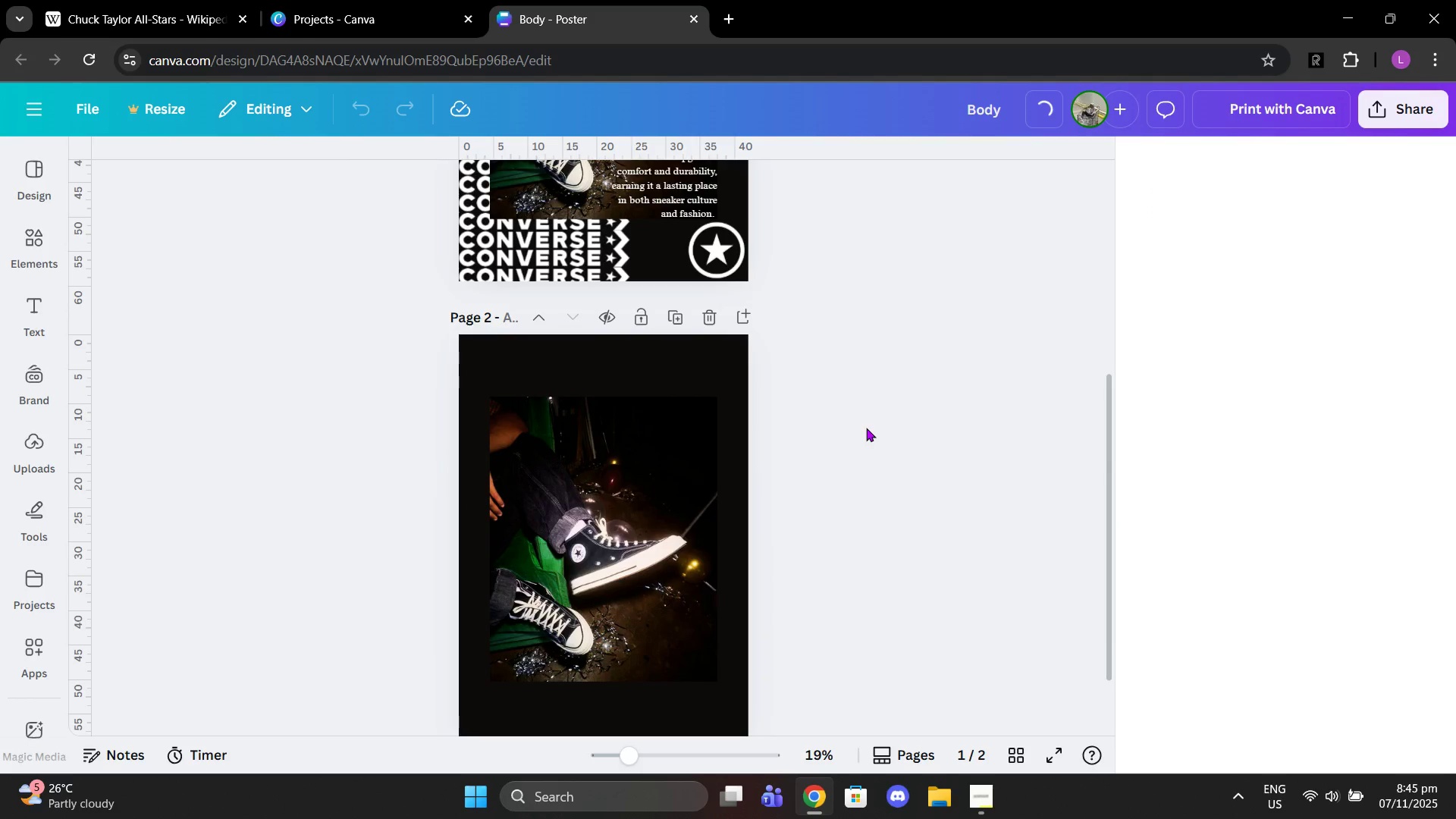 
left_click([598, 482])
 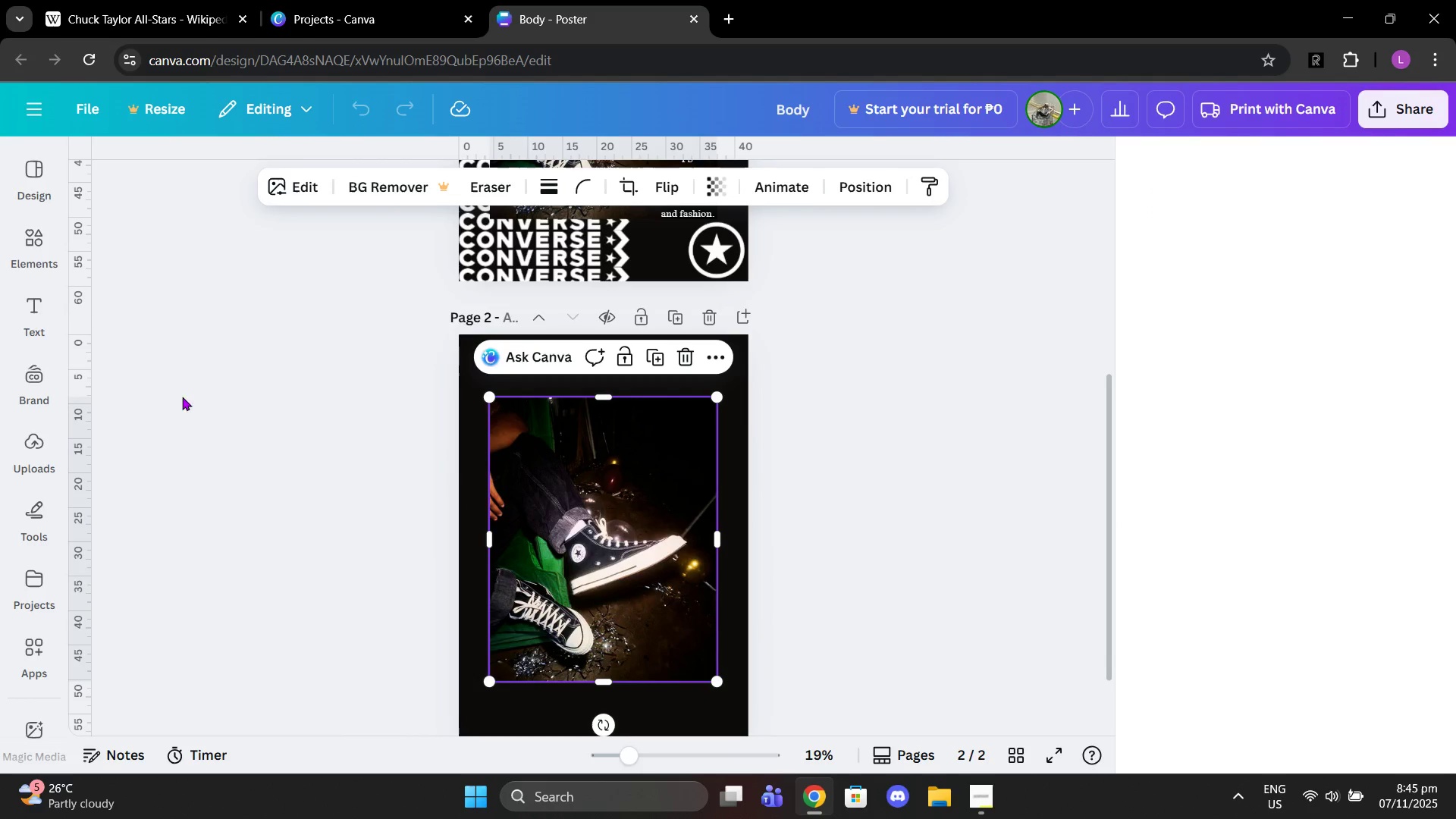 
mouse_move([39, 650])
 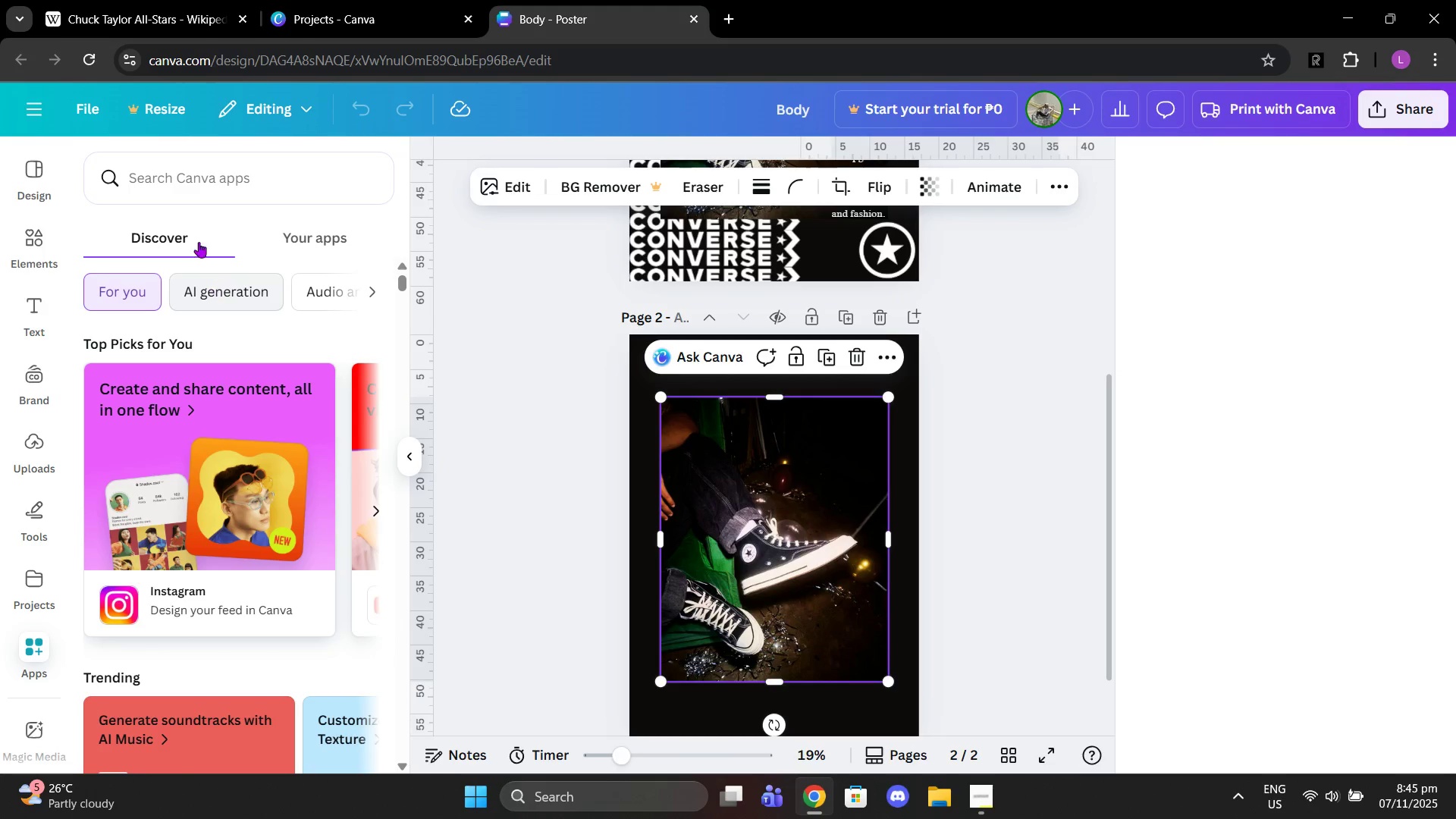 
left_click([184, 190])
 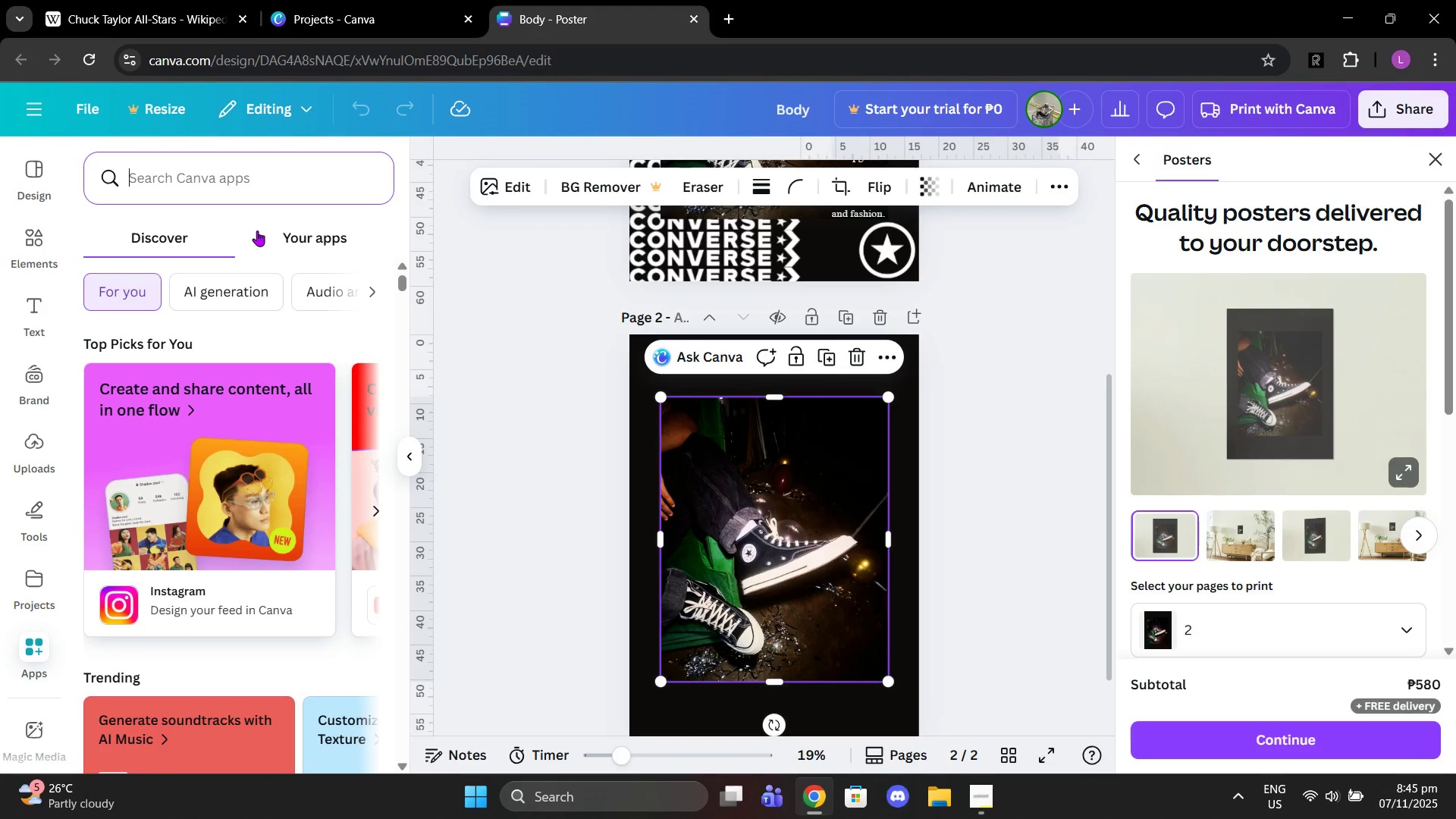 
wait(5.67)
 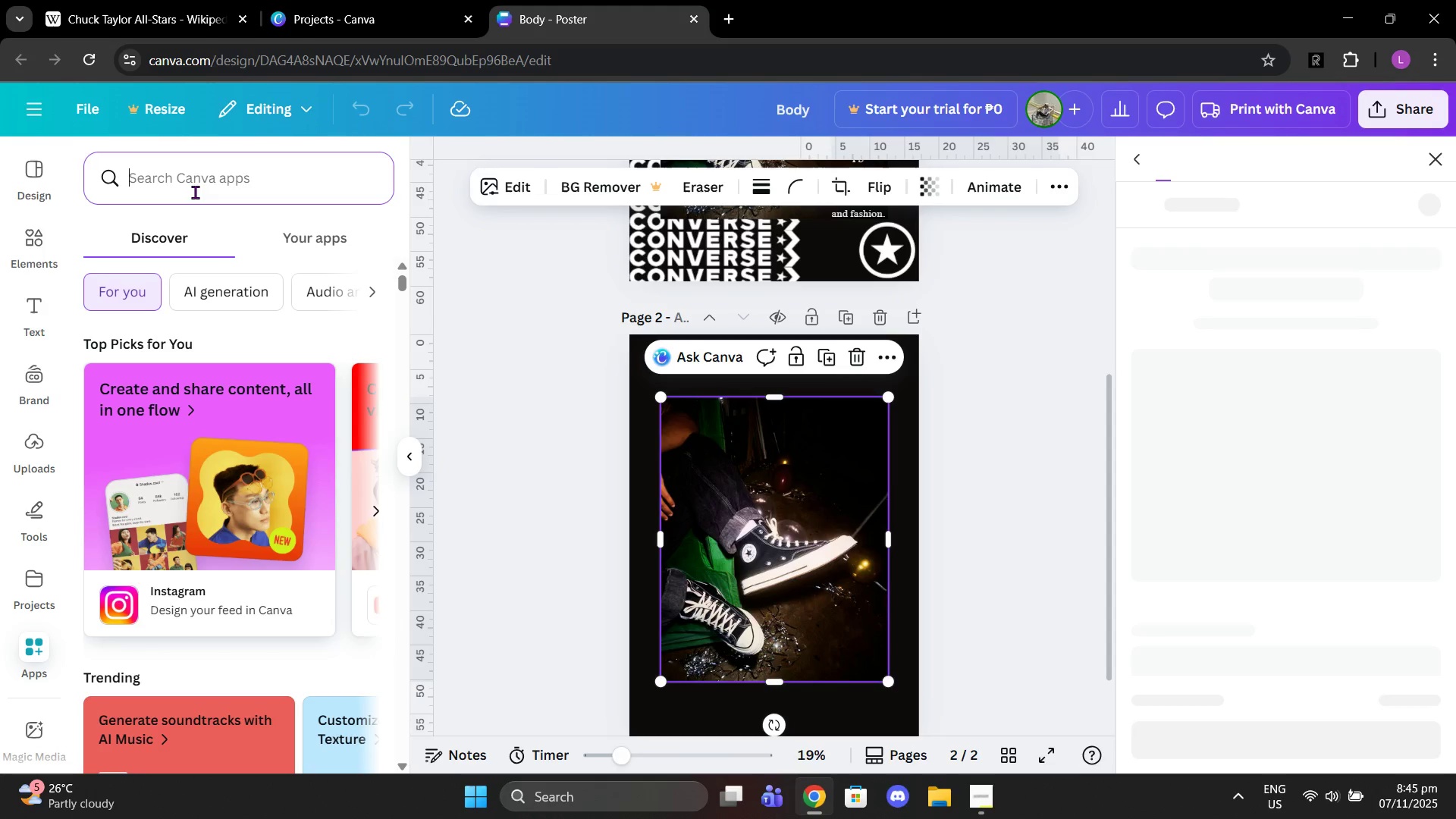 
type(tracer)
 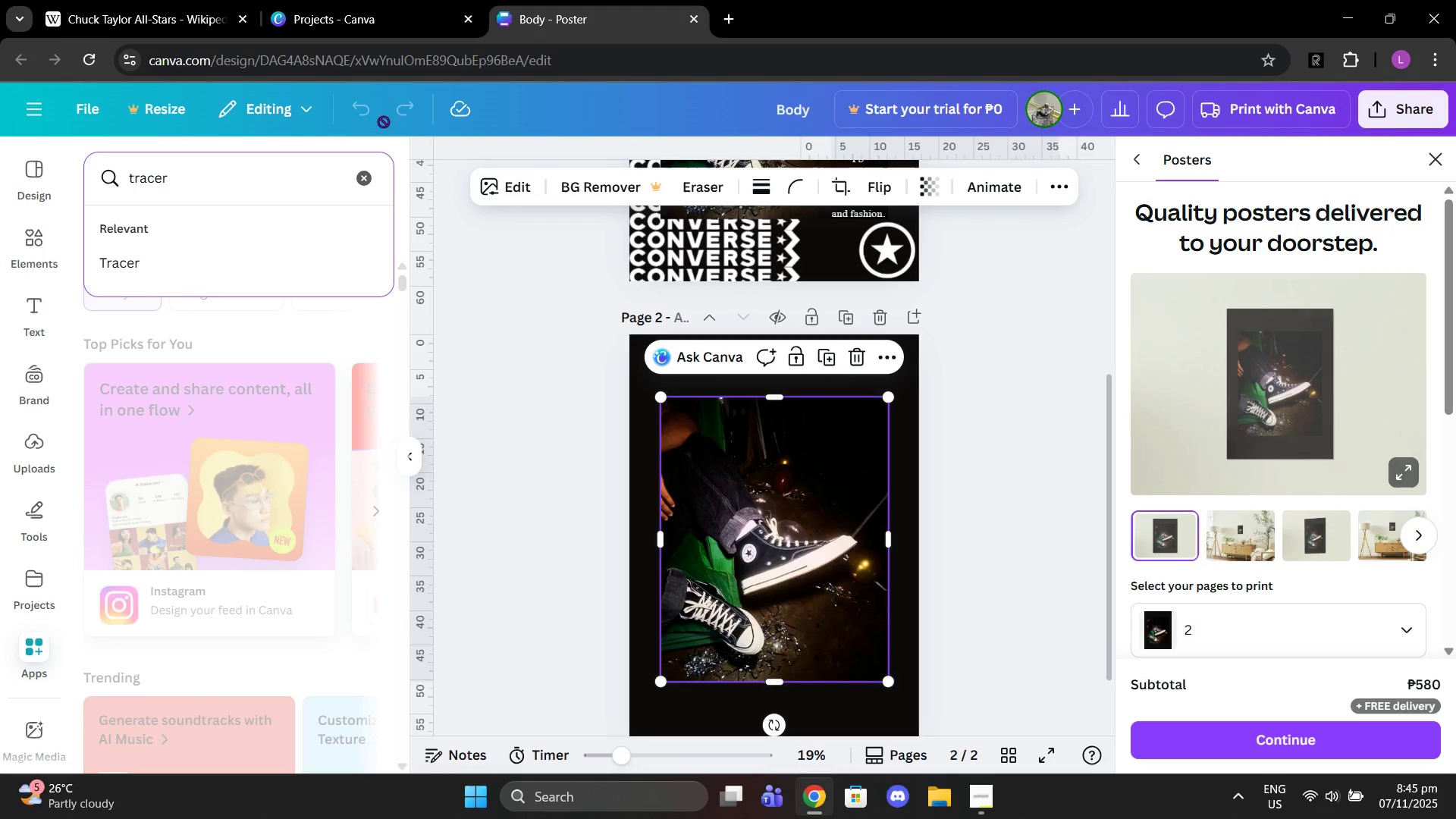 
wait(6.47)
 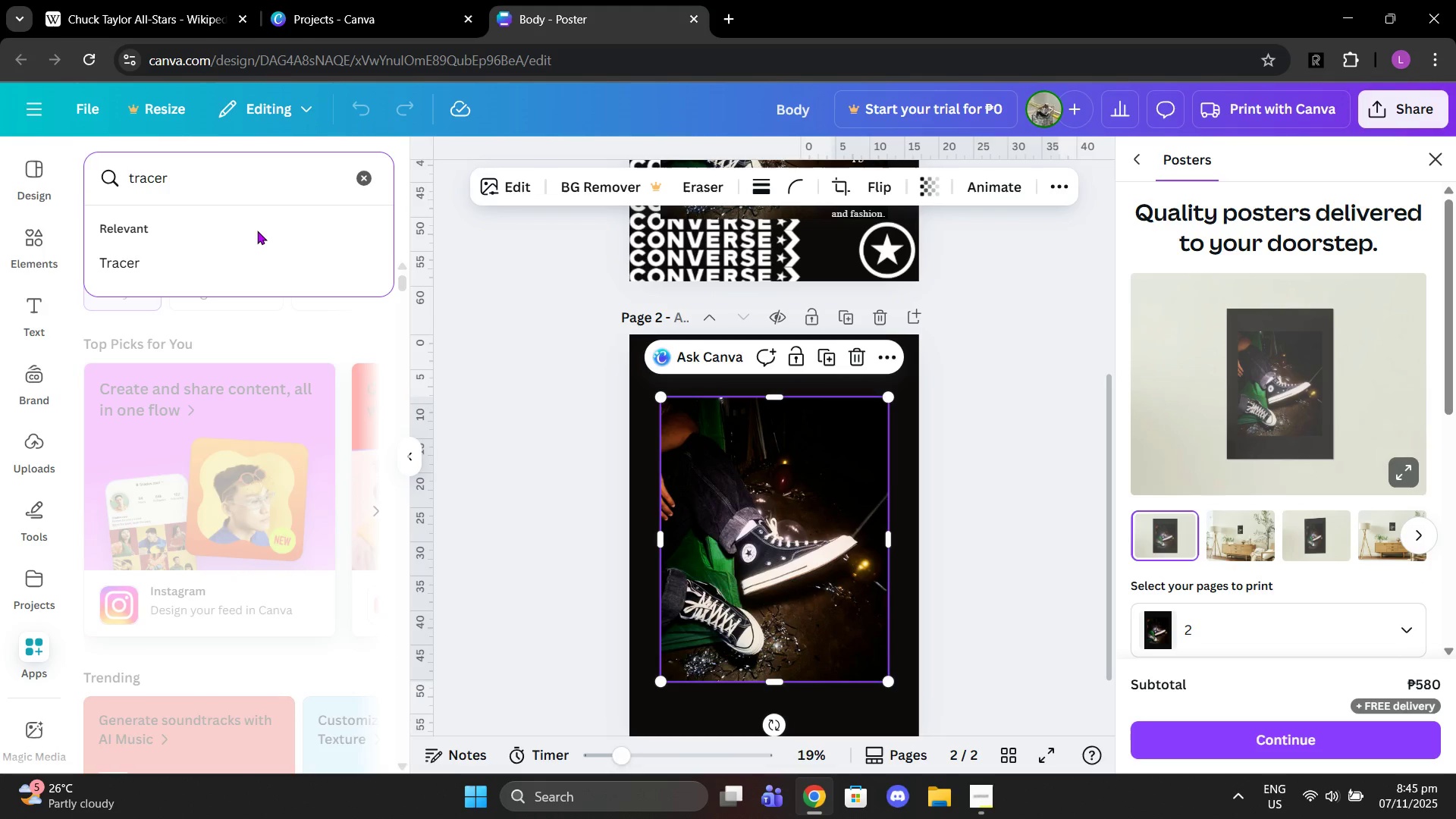 
left_click([146, 274])
 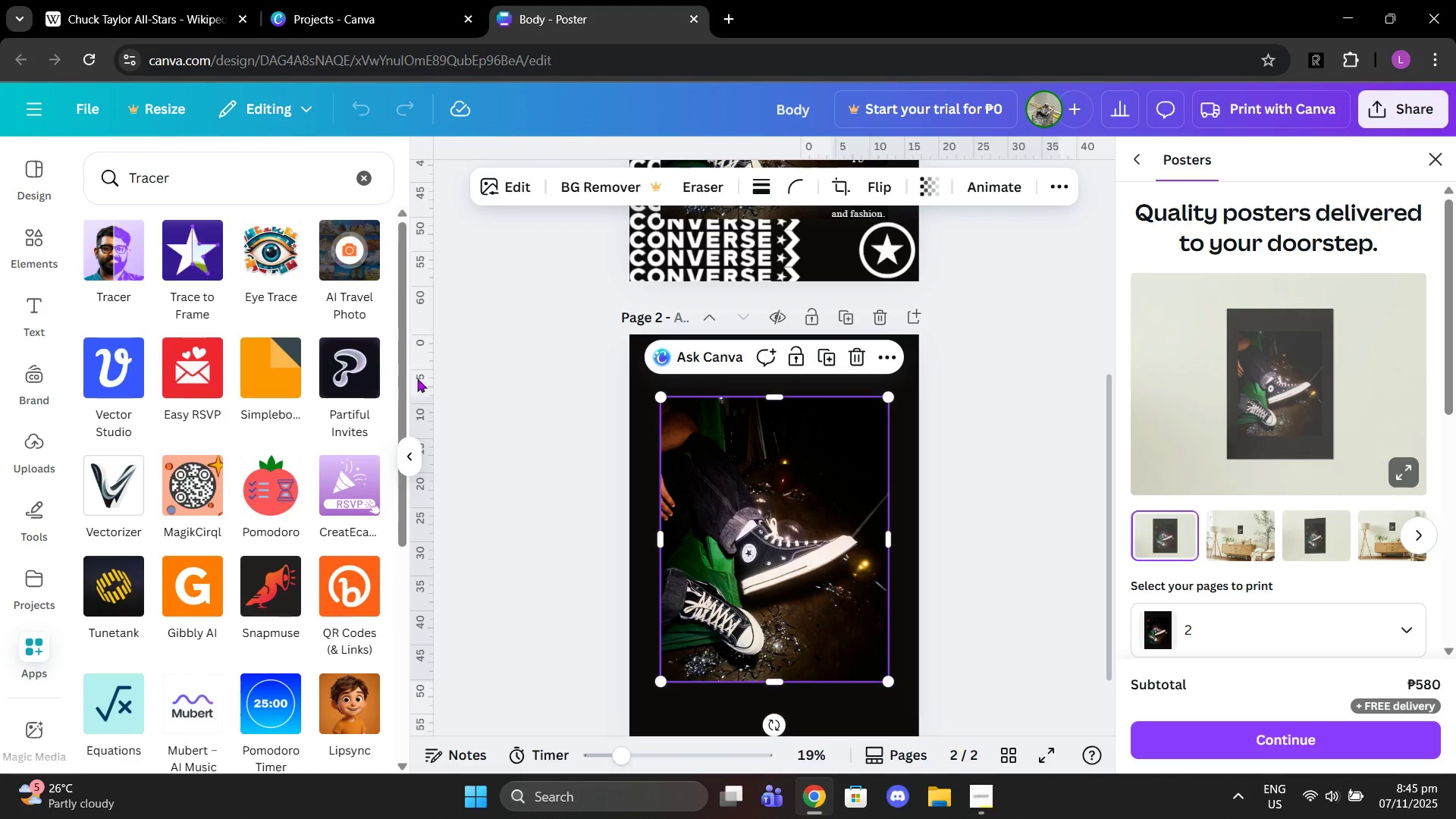 
left_click([124, 258])
 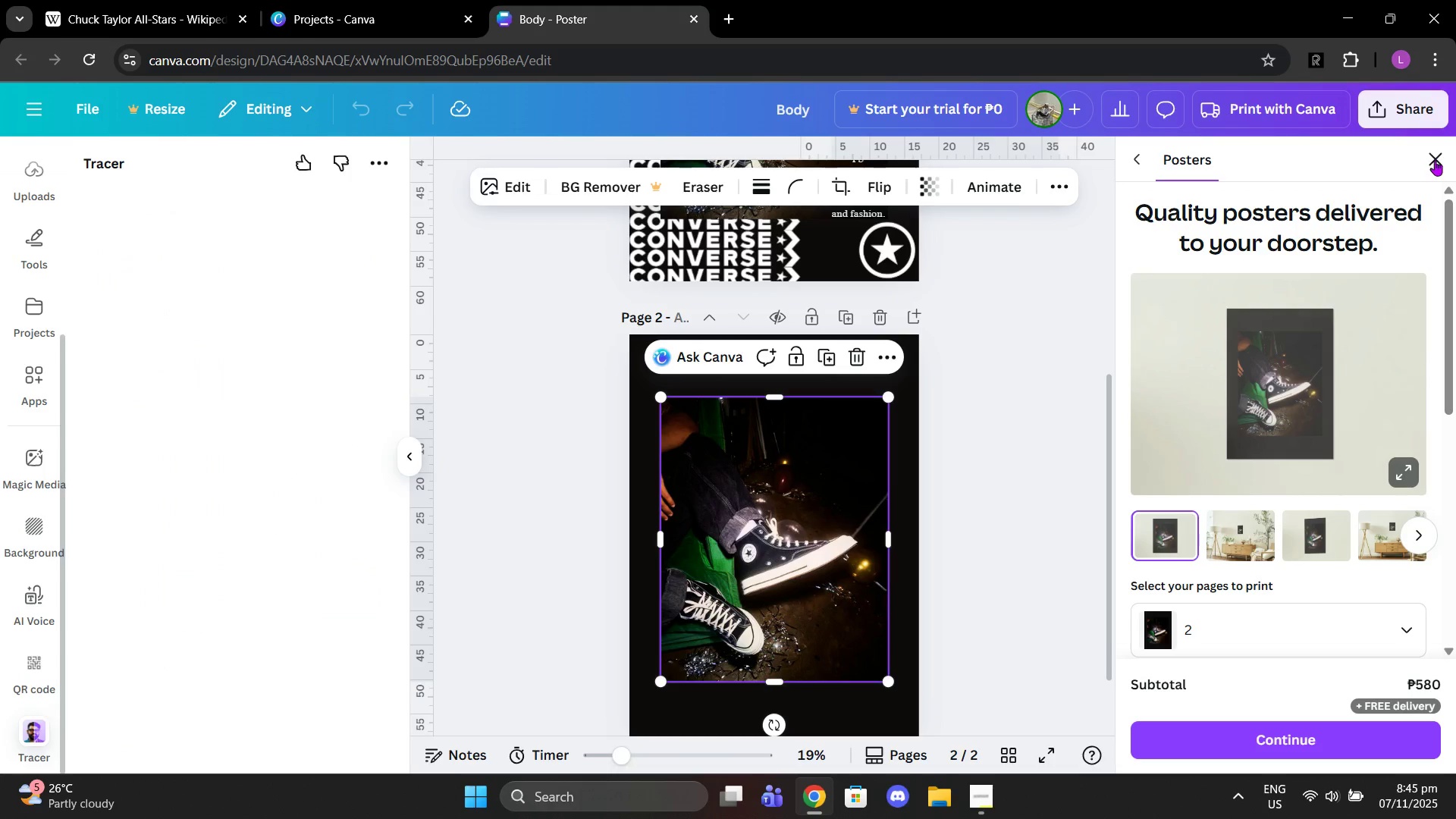 
left_click([1435, 160])
 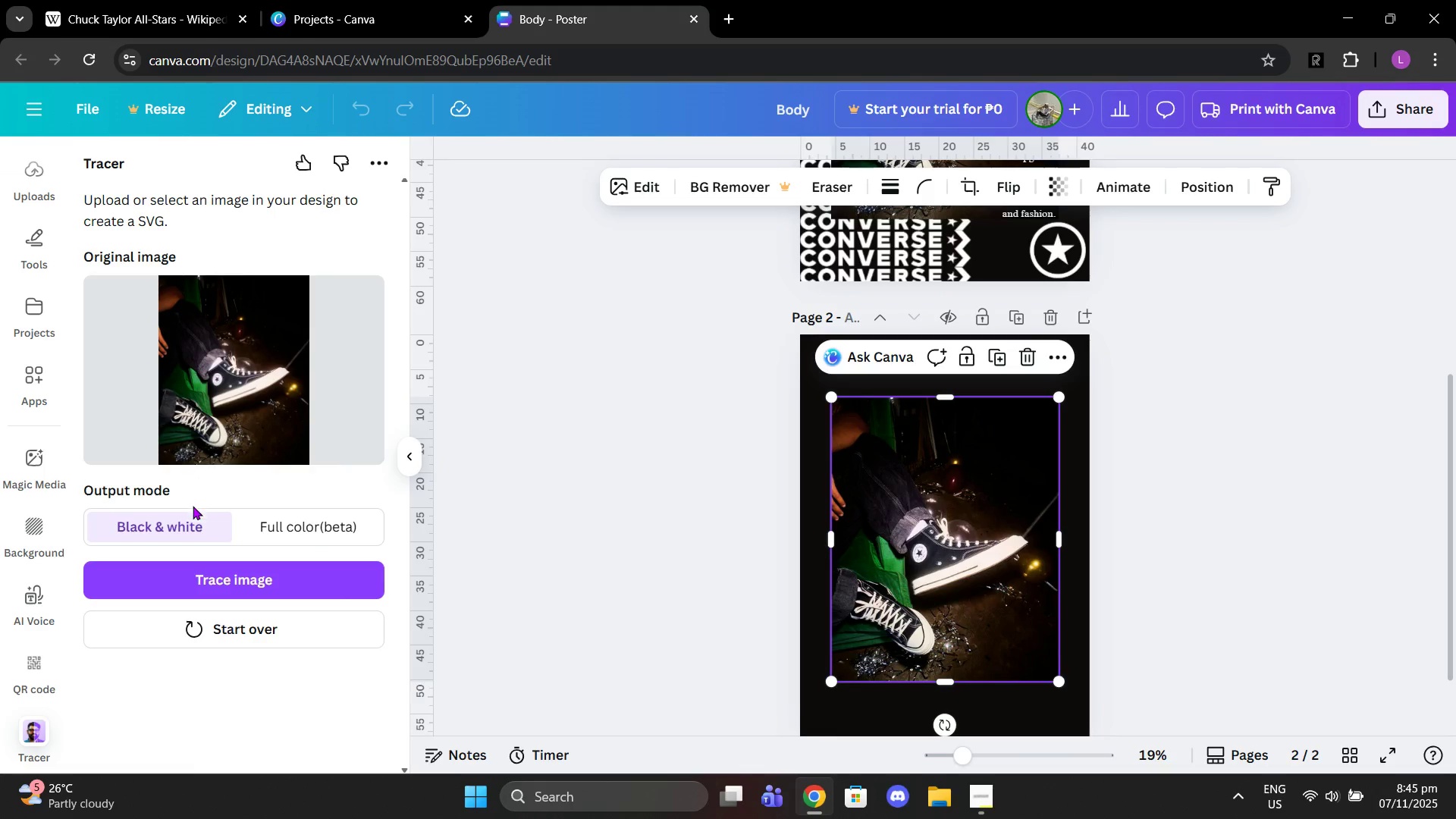 
left_click([234, 575])
 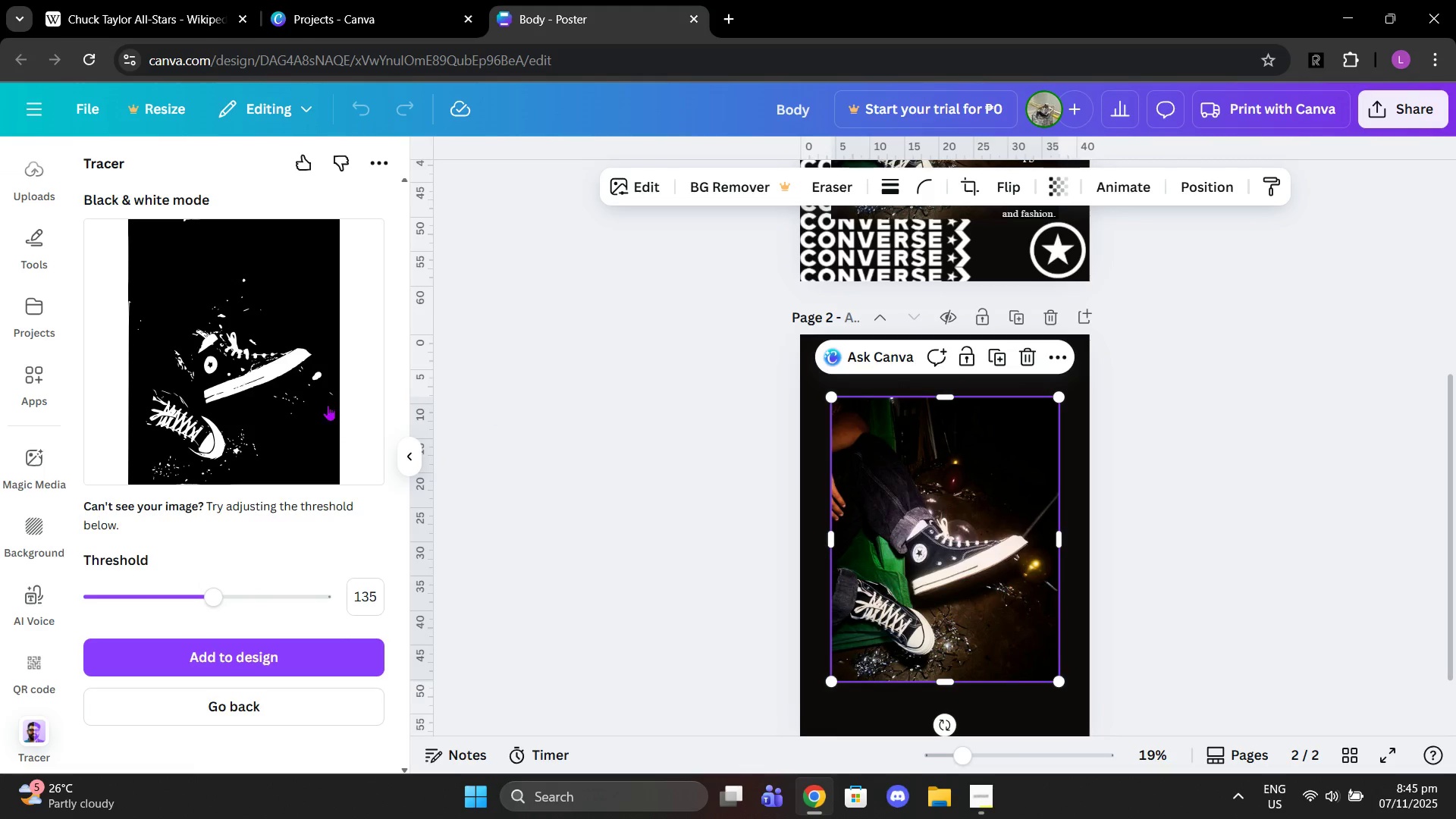 
left_click_drag(start_coordinate=[208, 595], to_coordinate=[168, 595])
 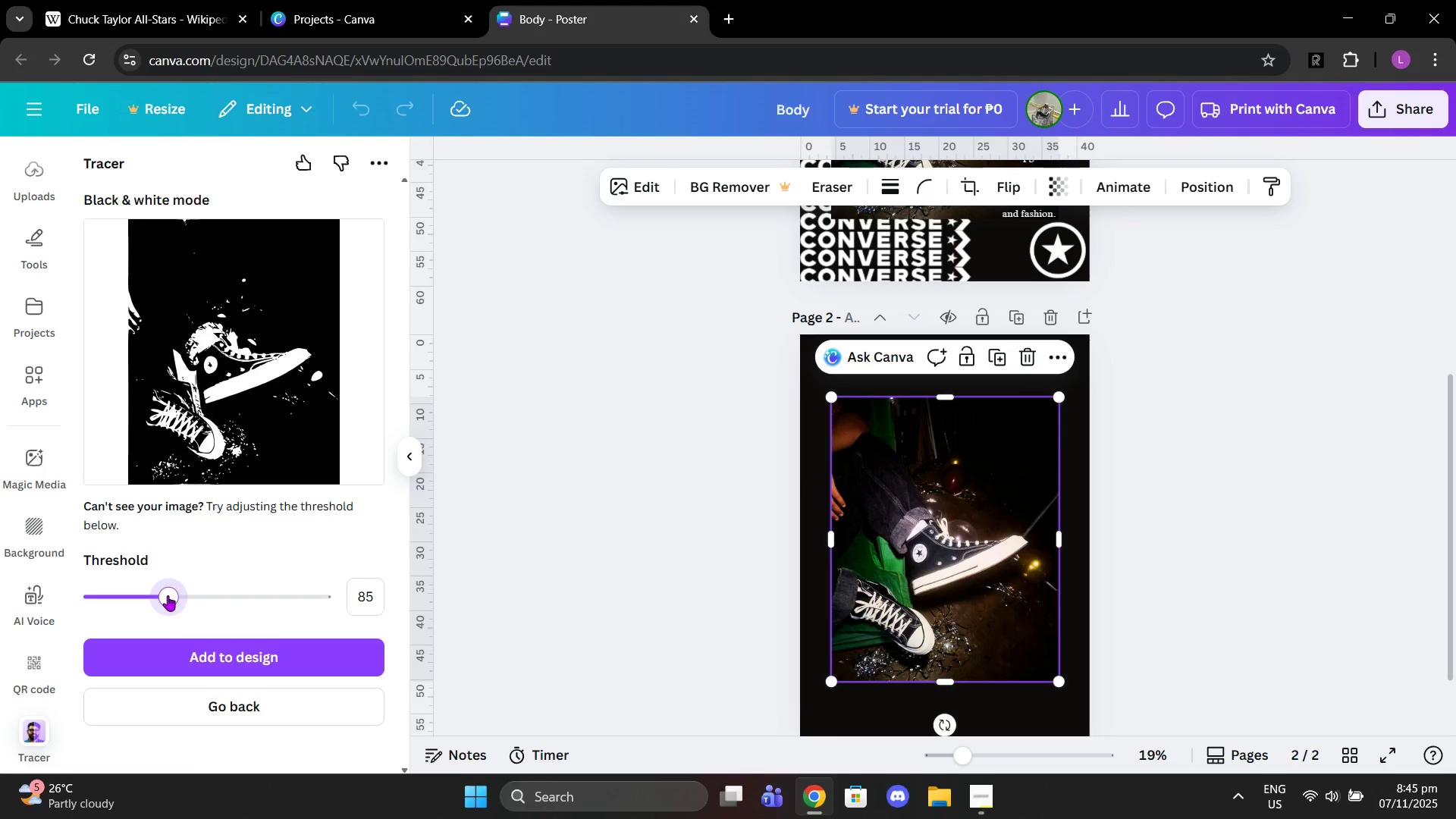 
left_click_drag(start_coordinate=[168, 595], to_coordinate=[133, 596])
 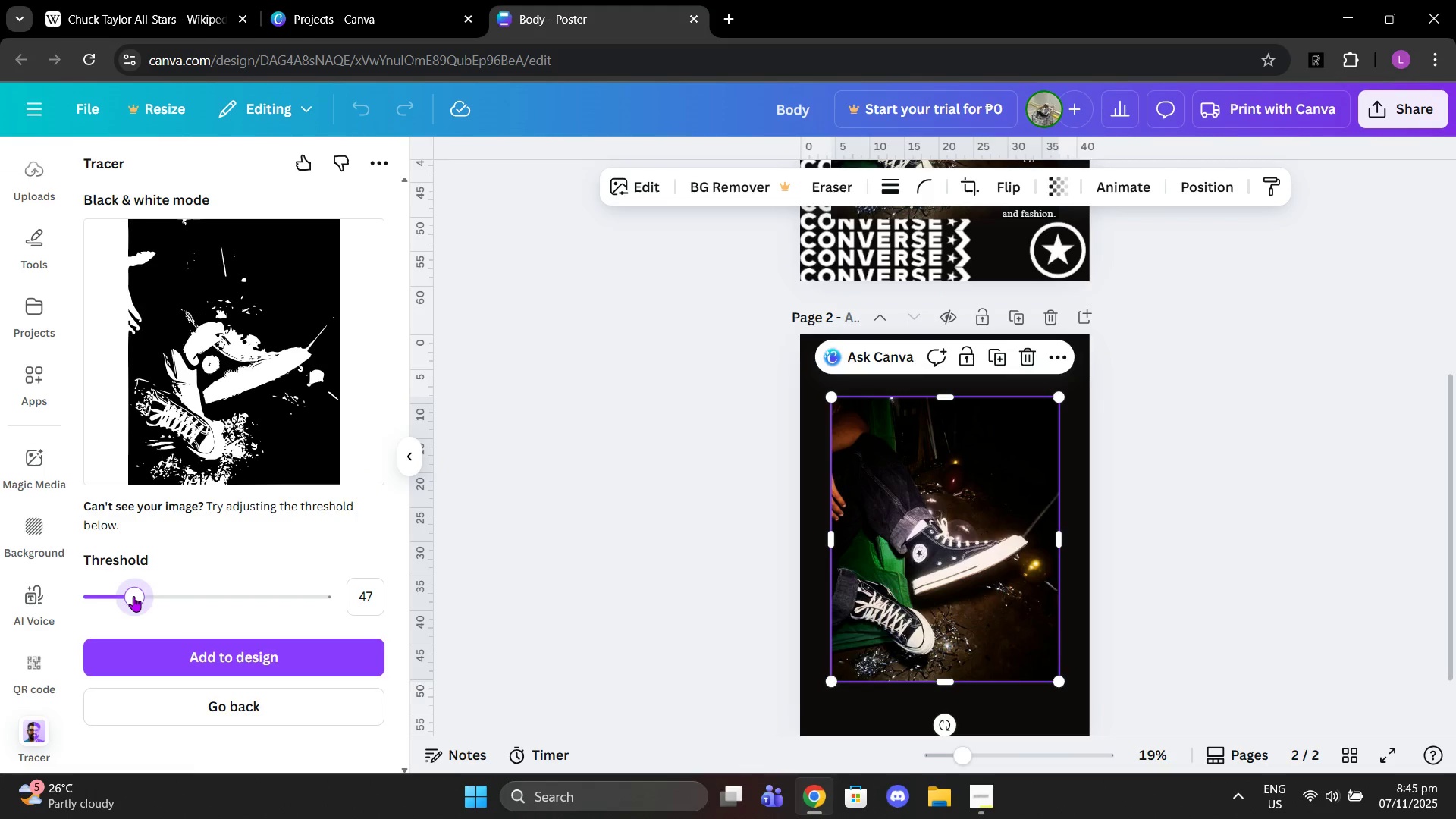 
 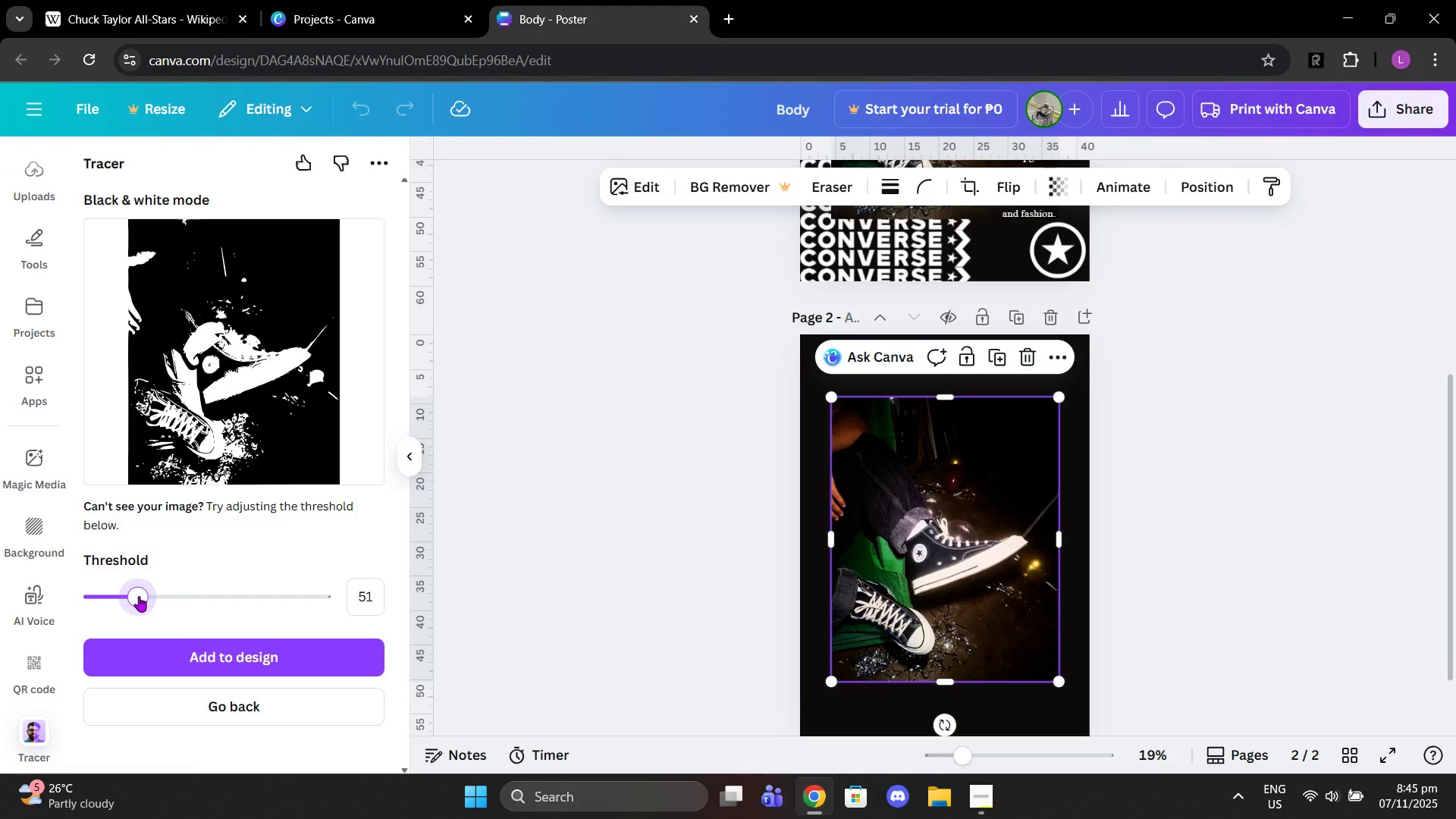 
left_click_drag(start_coordinate=[133, 596], to_coordinate=[144, 596])
 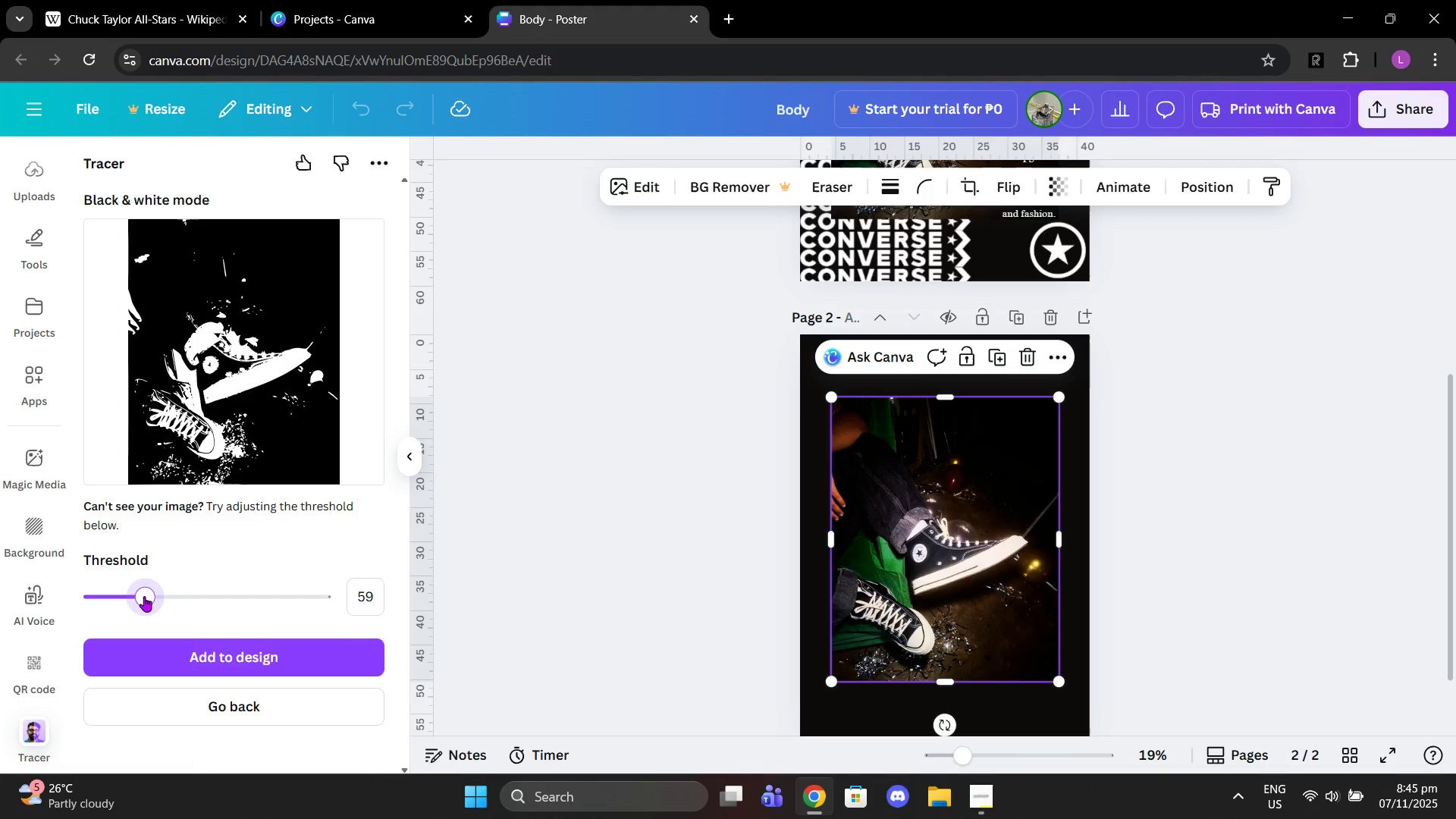 
left_click_drag(start_coordinate=[144, 596], to_coordinate=[159, 596])
 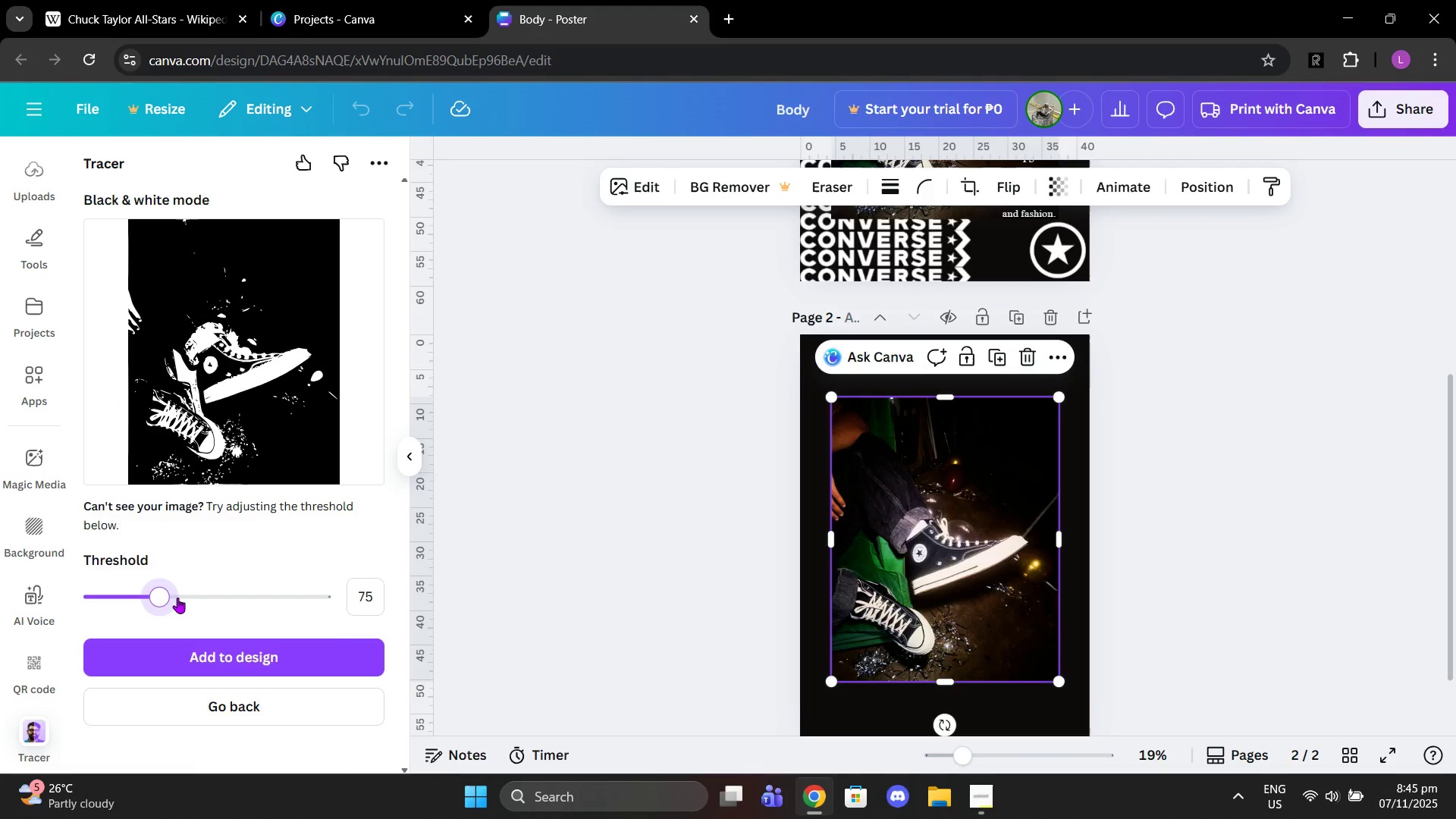 
left_click_drag(start_coordinate=[177, 598], to_coordinate=[188, 598])
 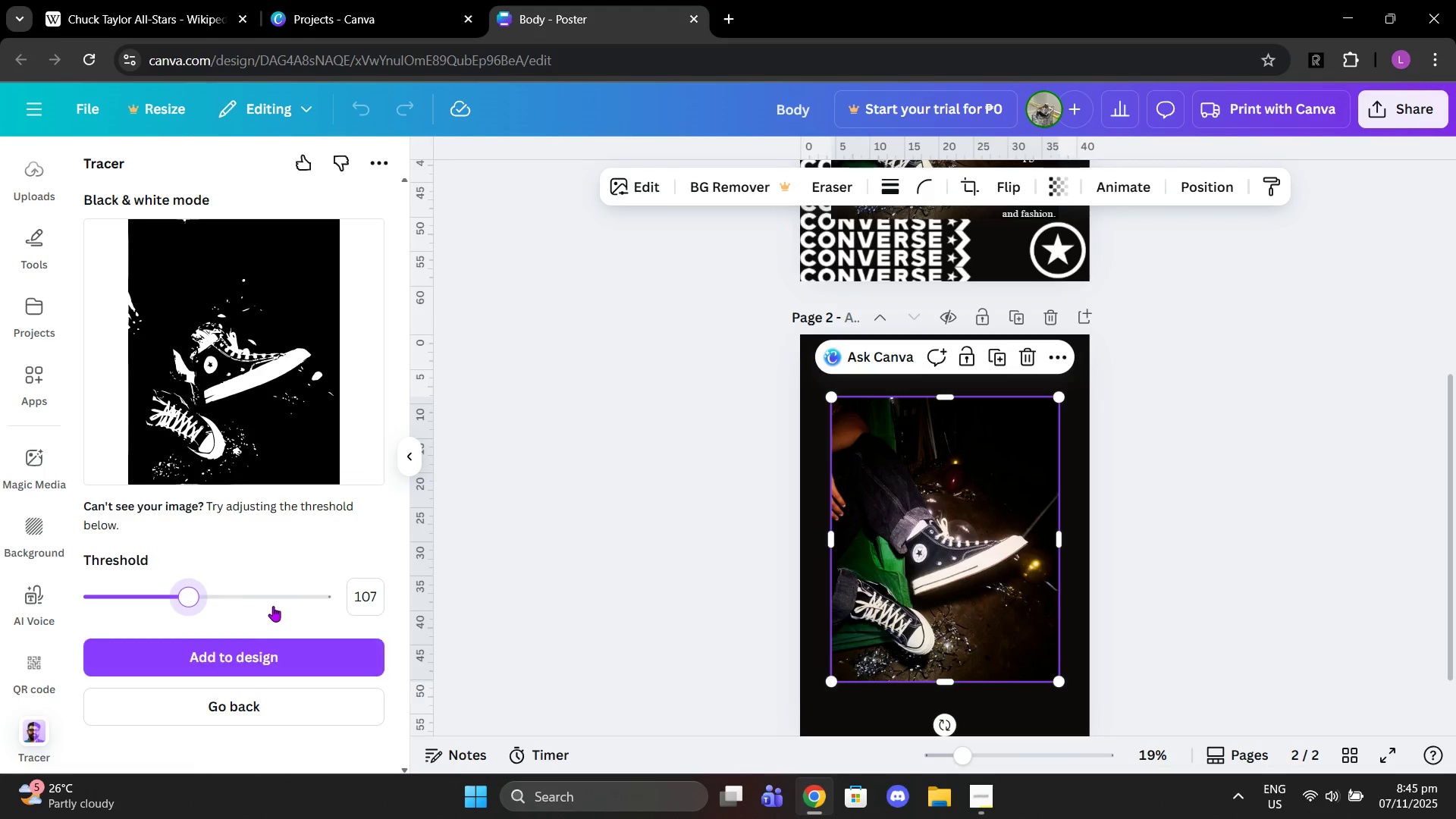 
left_click([489, 444])
 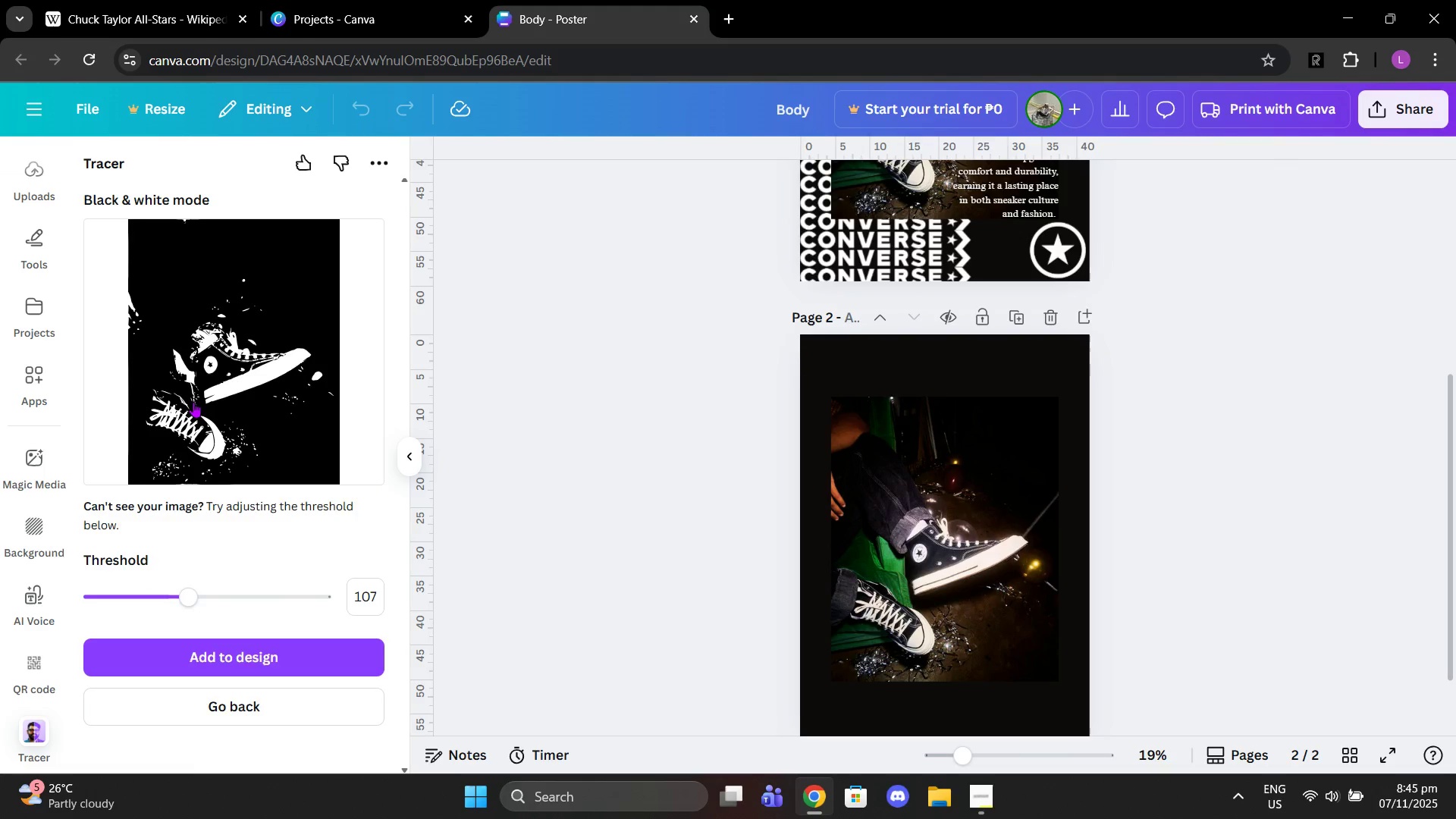 
left_click([193, 402])
 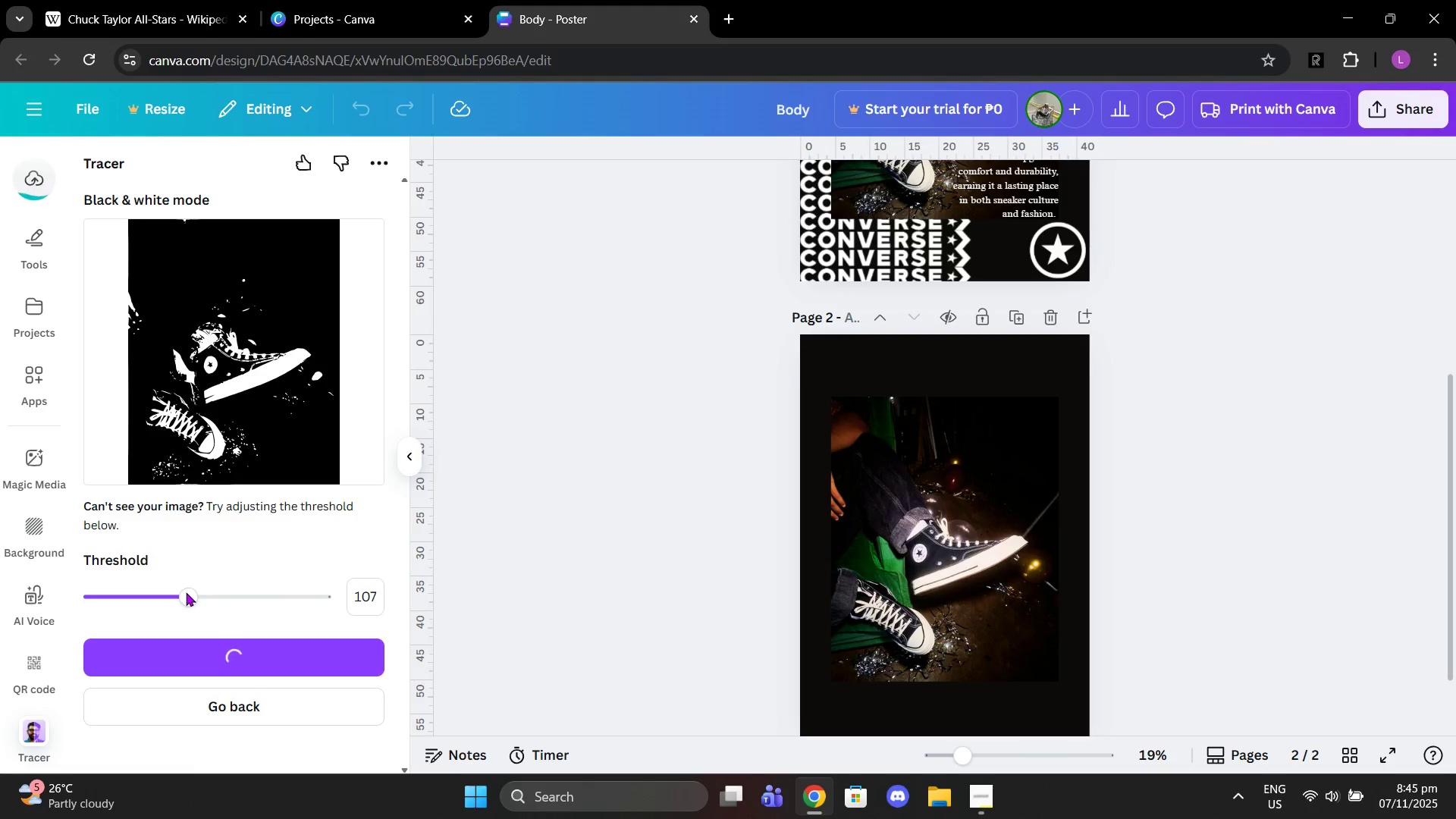 
left_click_drag(start_coordinate=[186, 592], to_coordinate=[181, 592])
 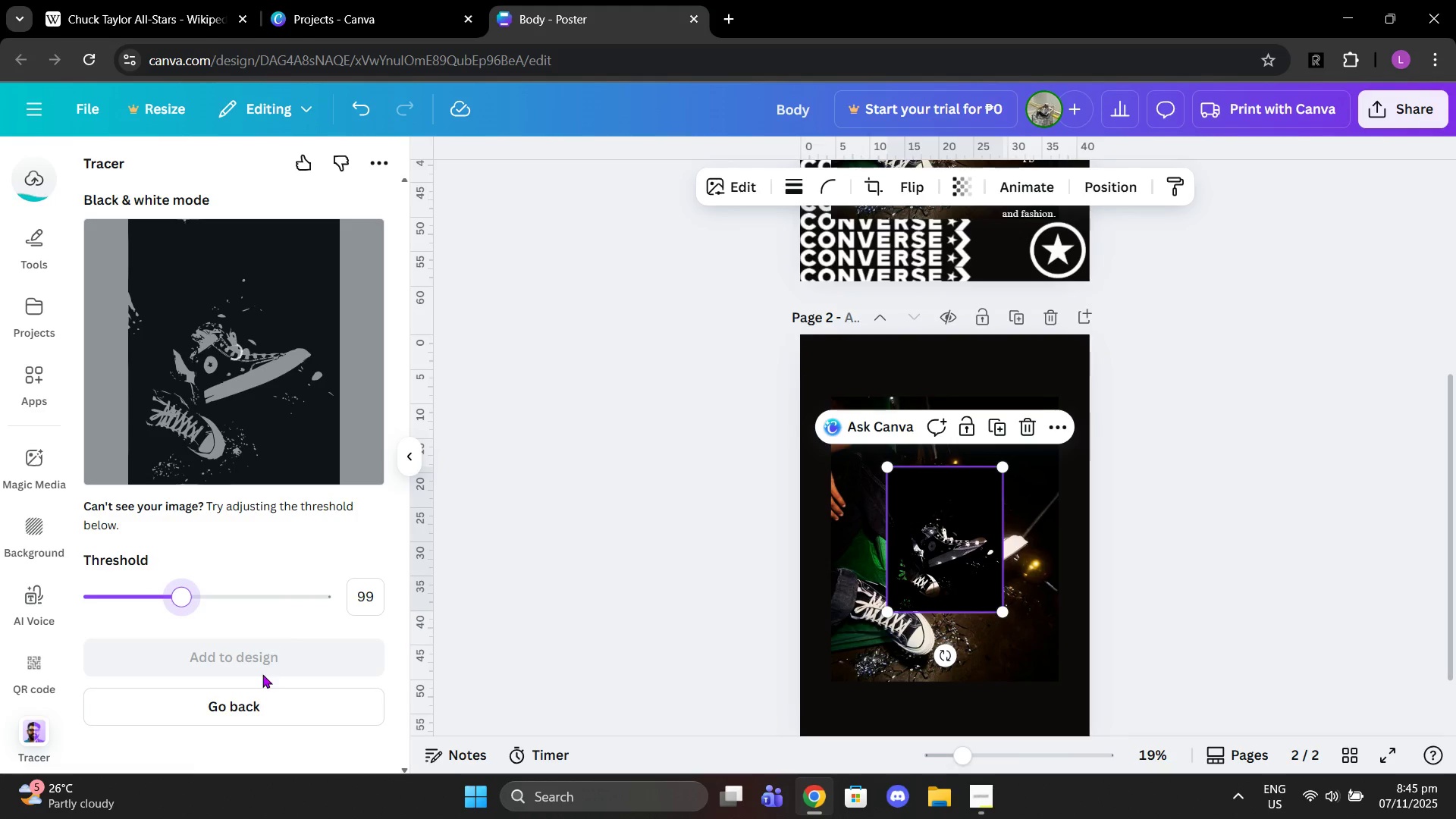 
left_click([261, 711])
 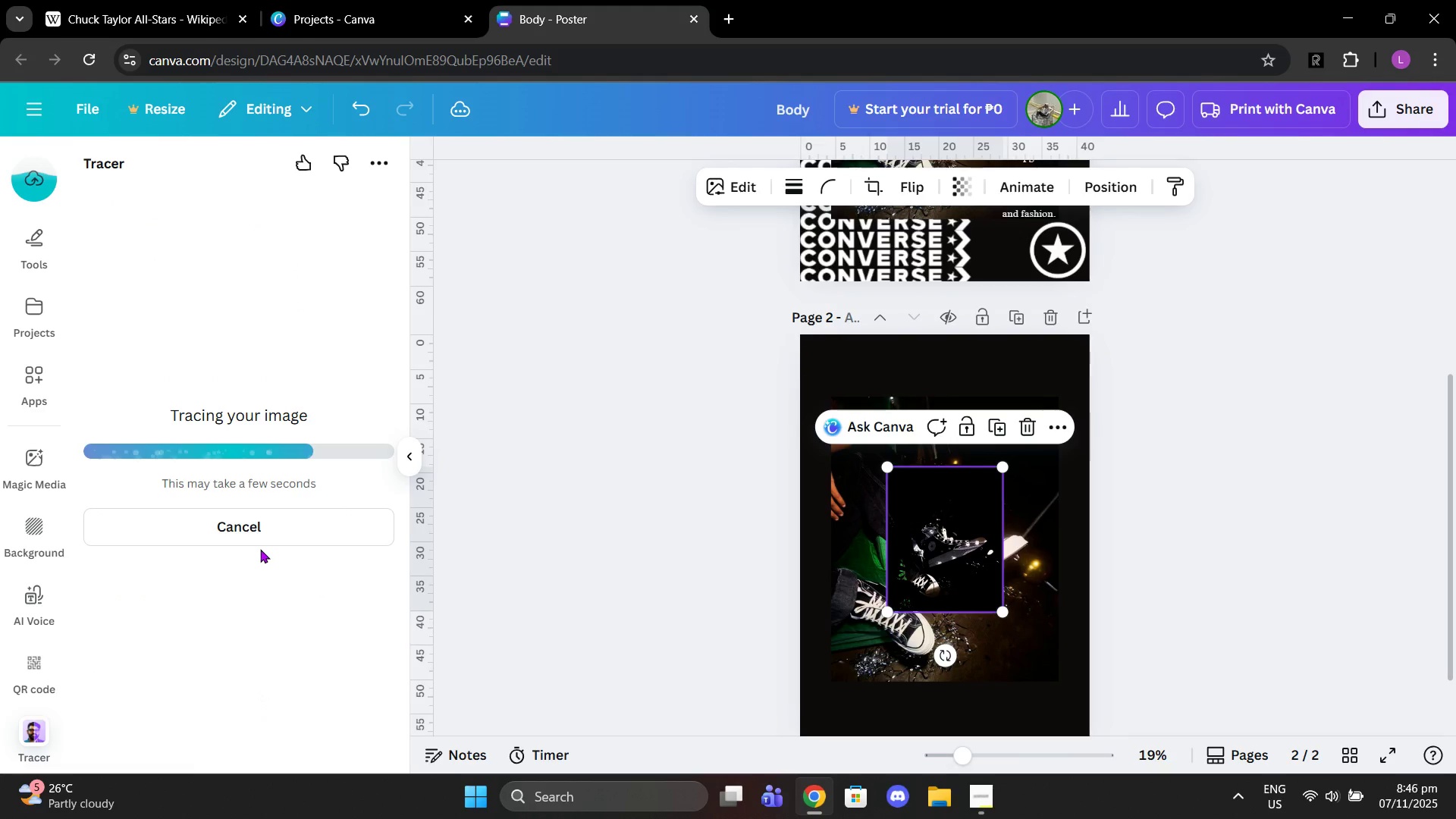 
left_click([256, 537])
 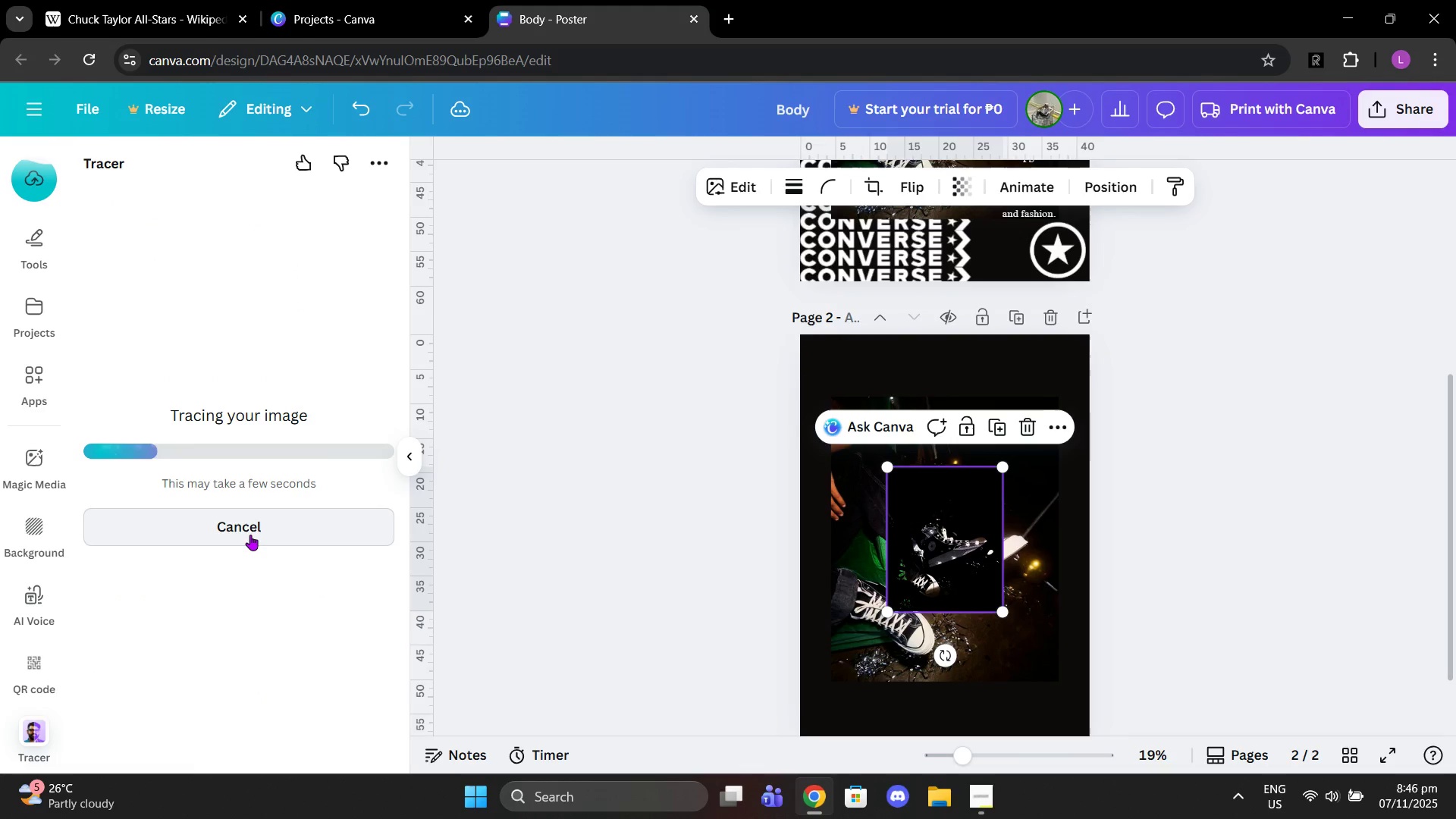 
left_click([250, 535])
 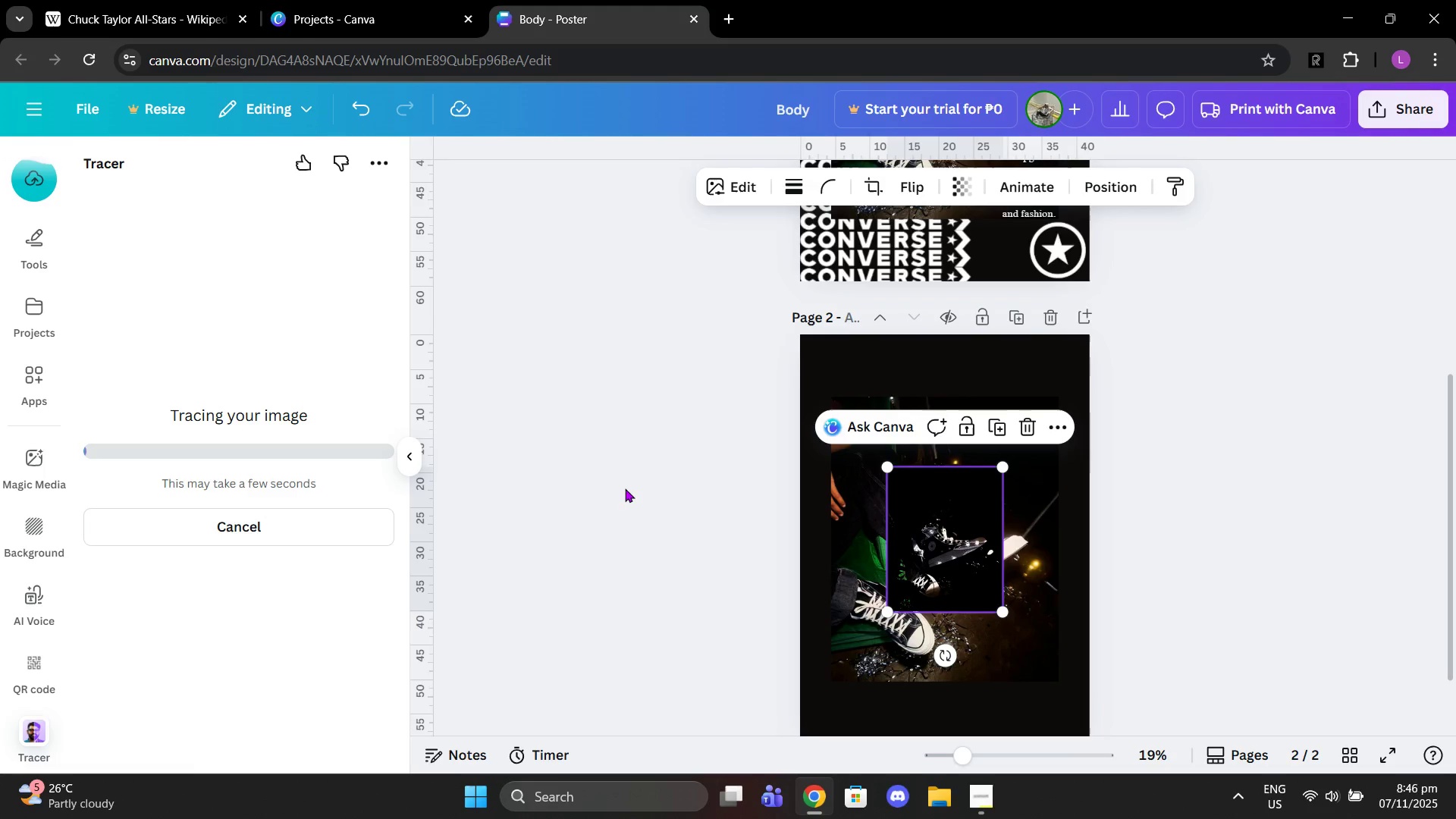 
left_click([625, 488])
 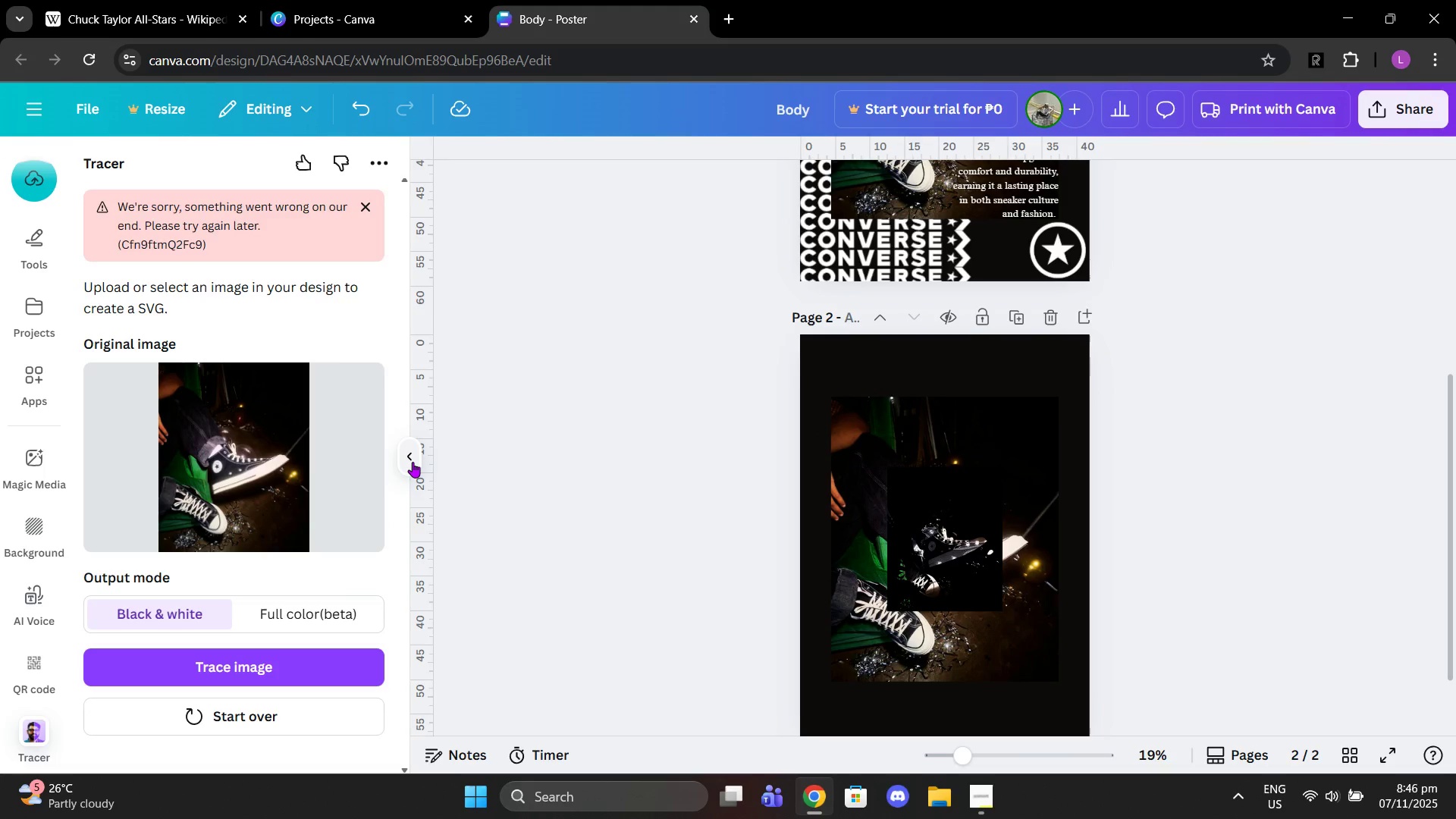 
left_click([413, 462])
 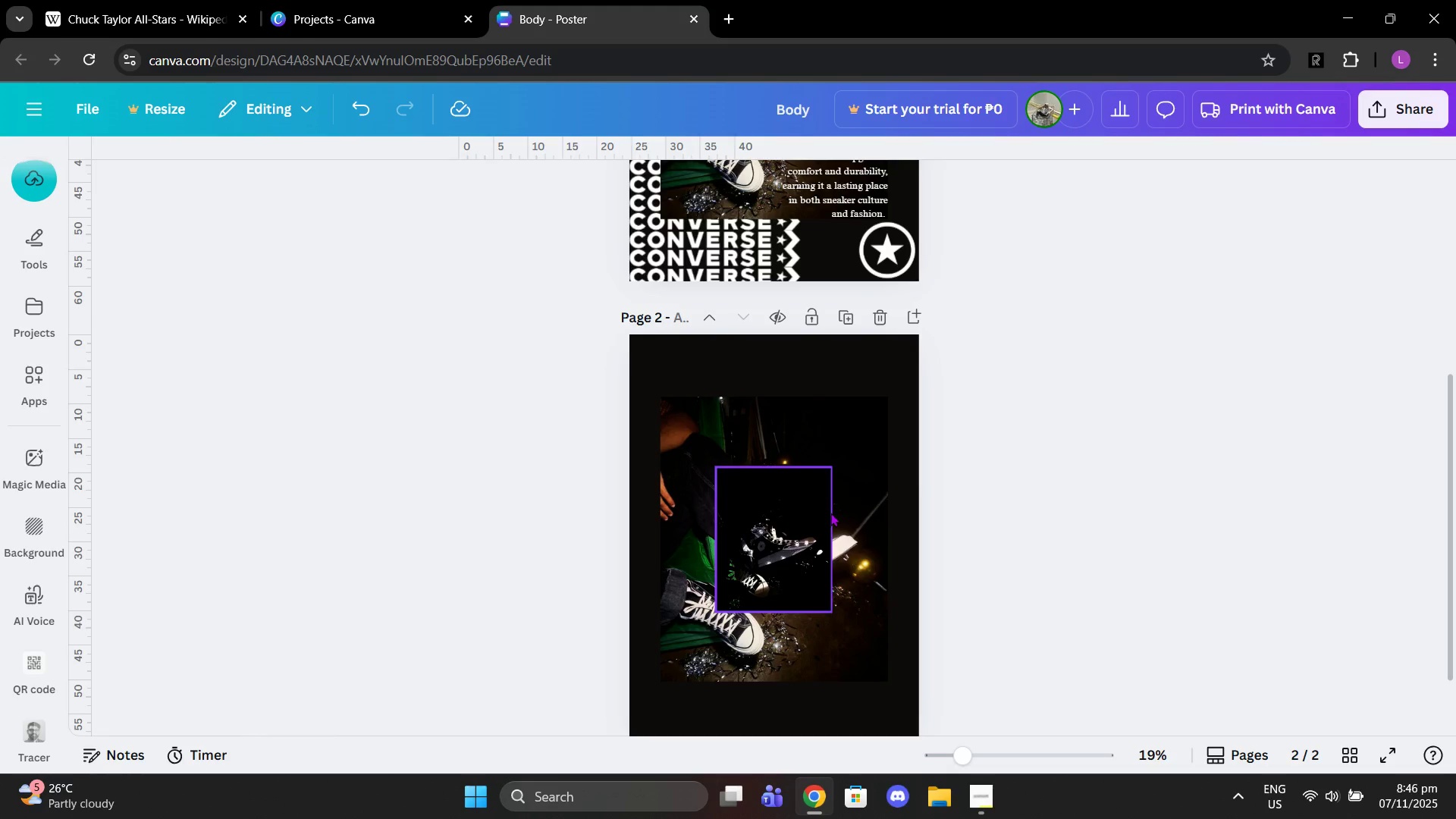 
left_click([830, 513])
 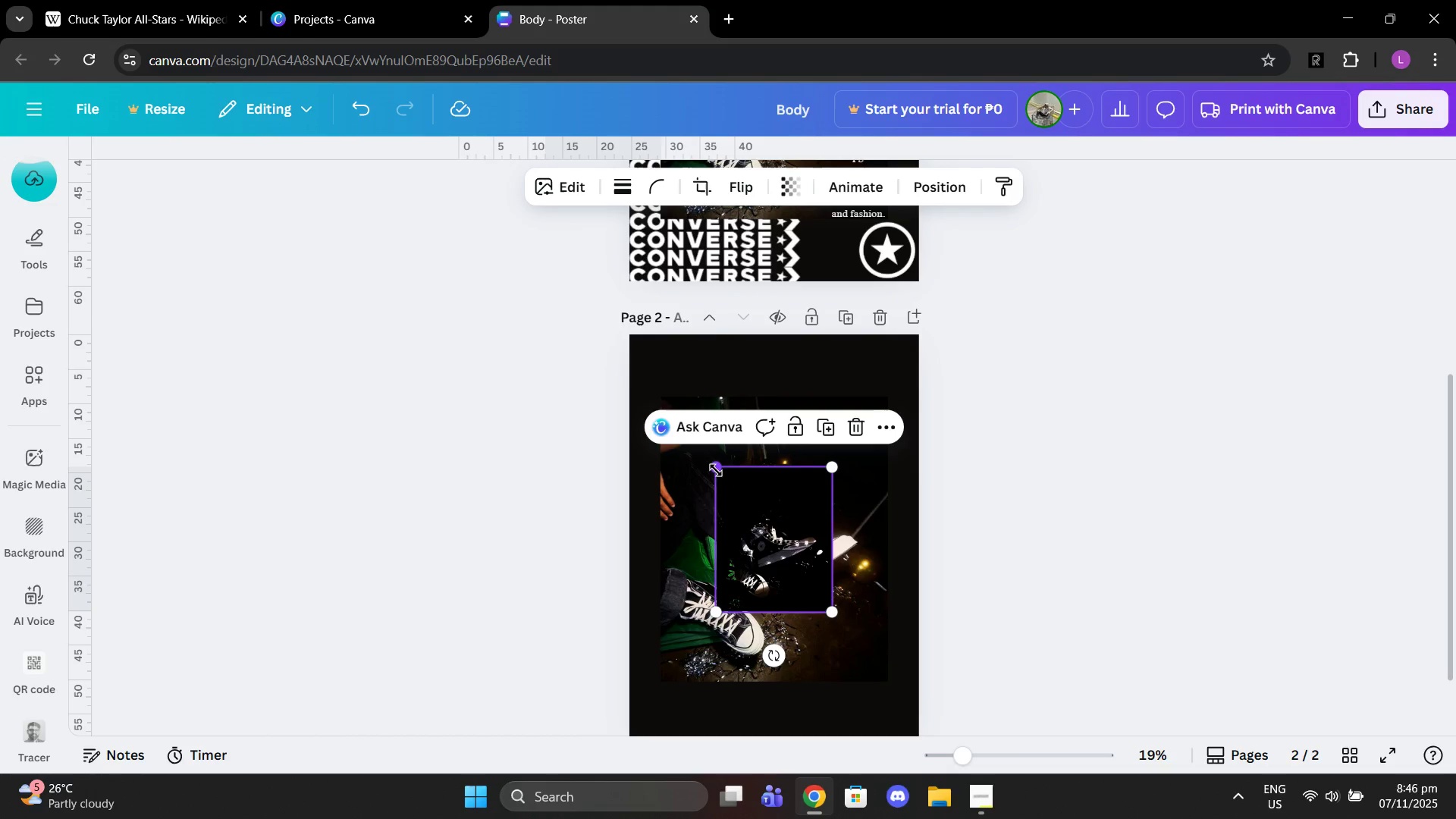 
left_click_drag(start_coordinate=[716, 470], to_coordinate=[666, 385])
 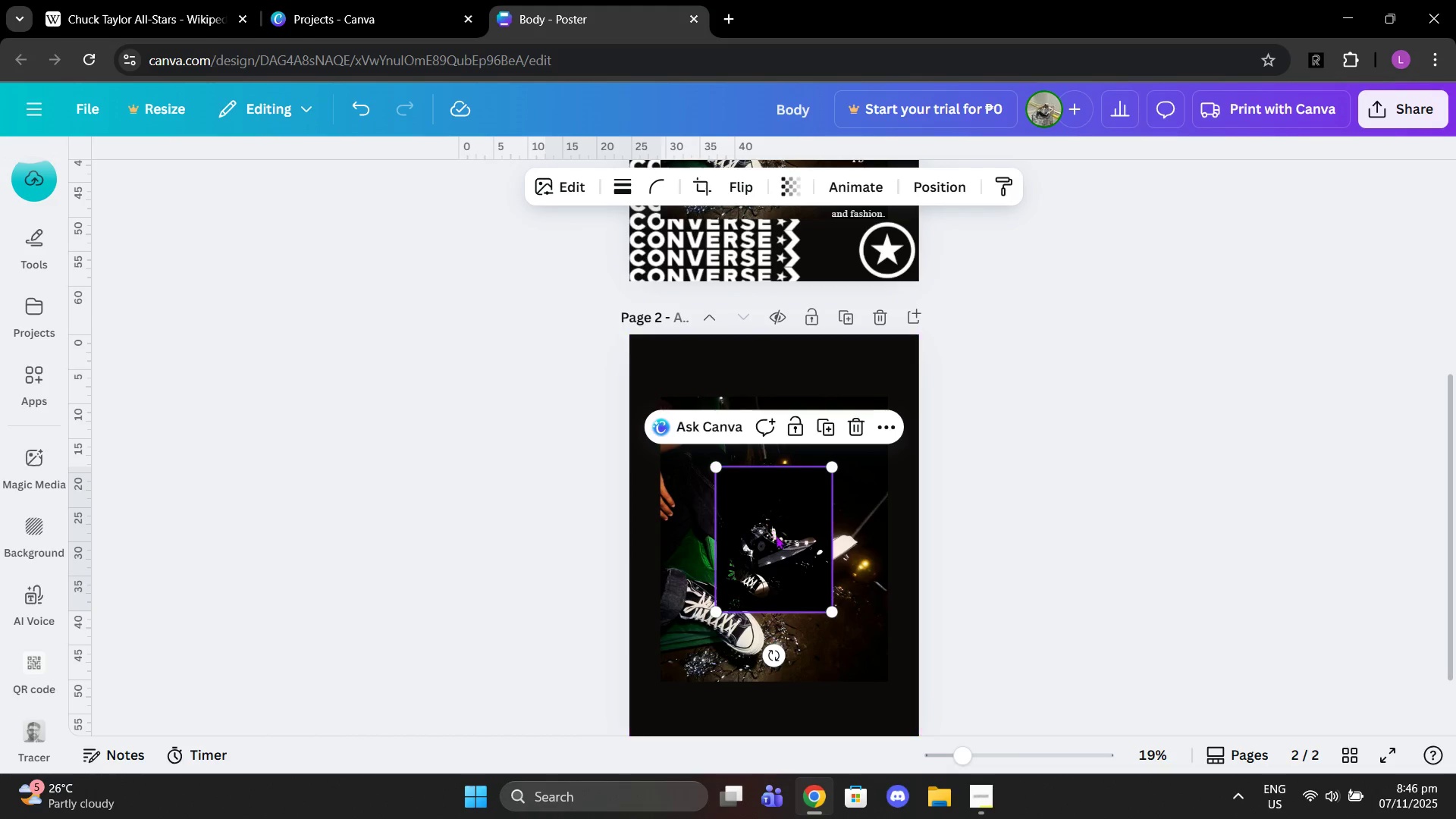 
left_click([776, 535])
 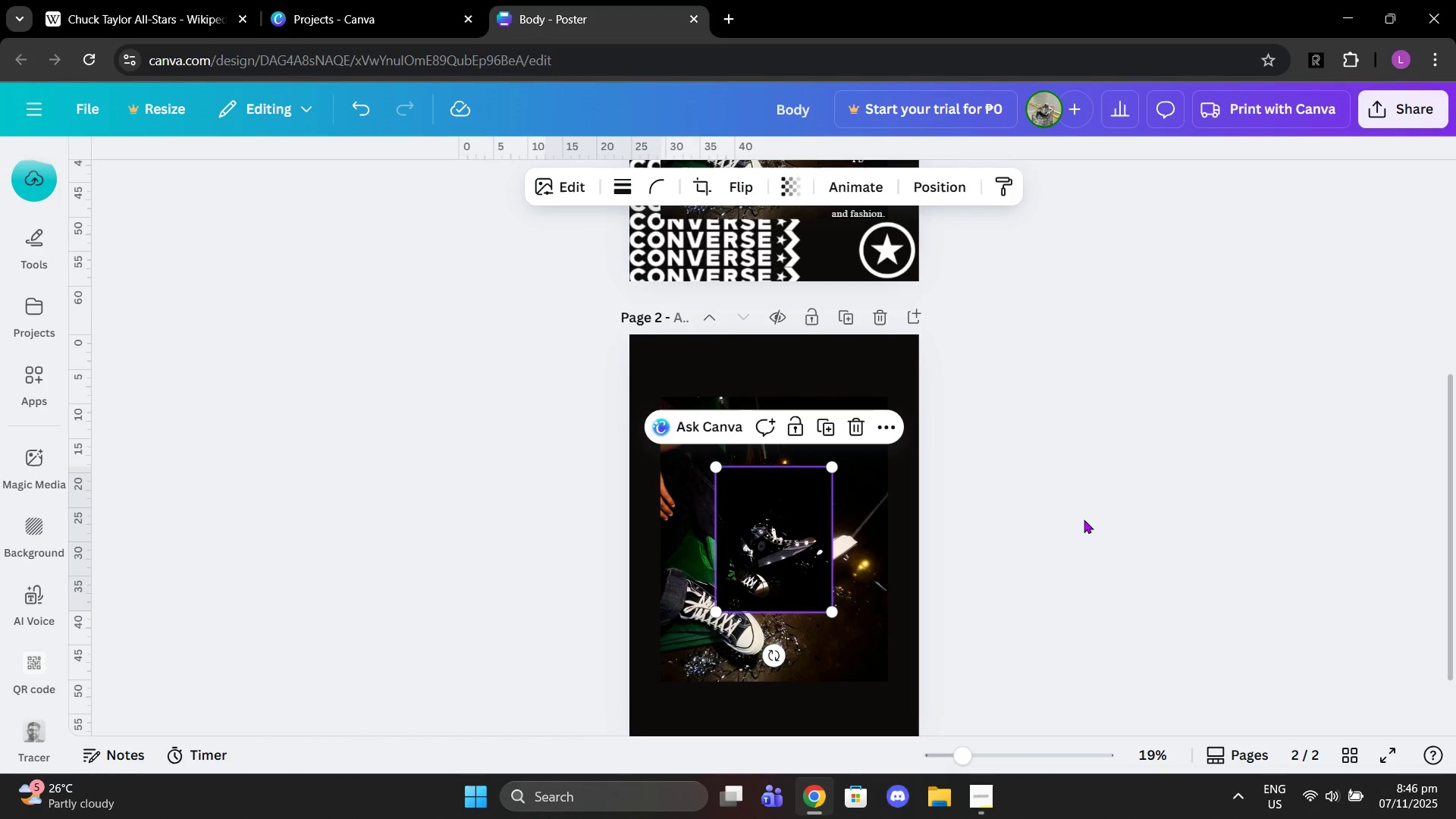 
double_click([1084, 519])
 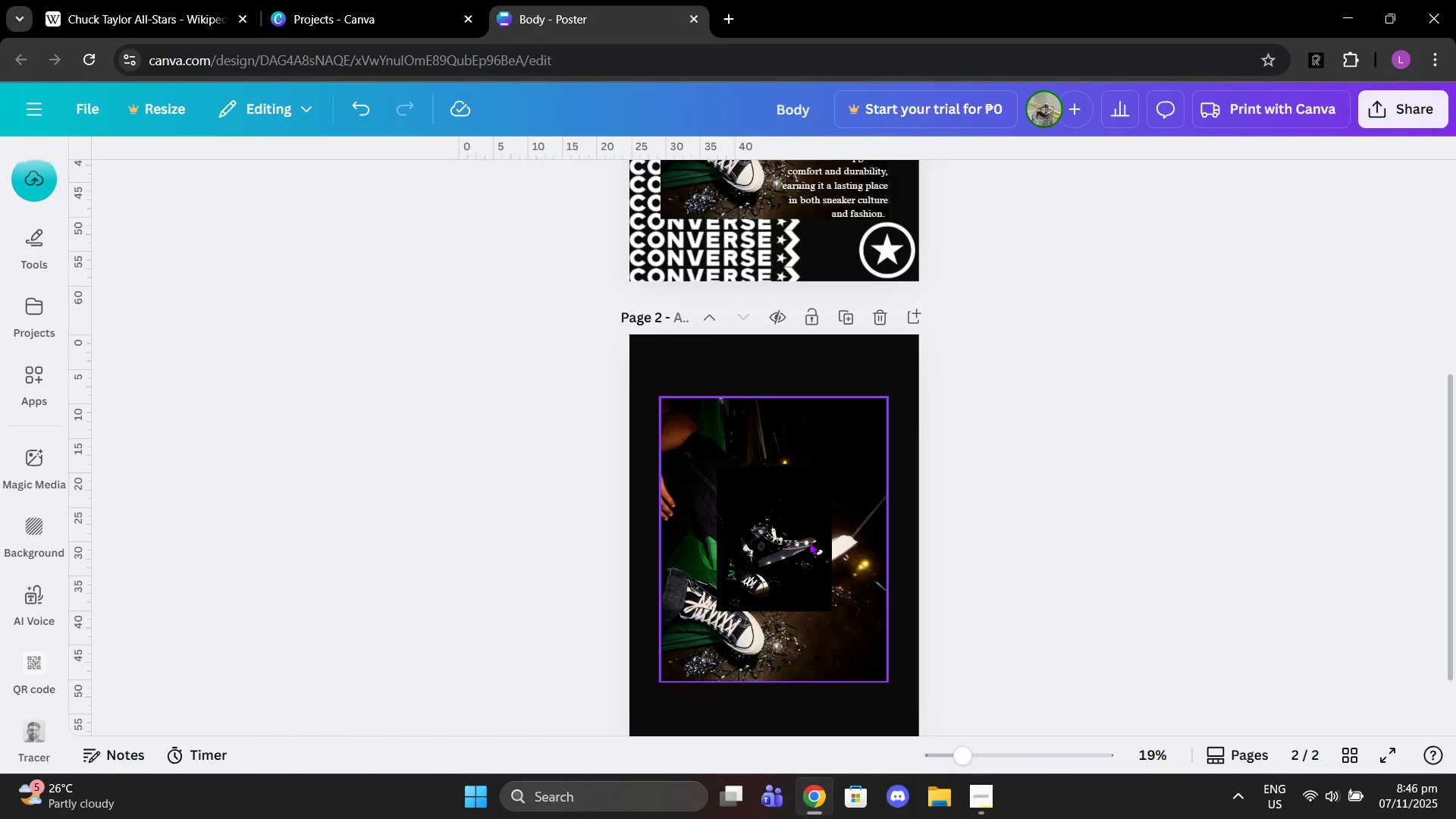 
left_click([804, 539])
 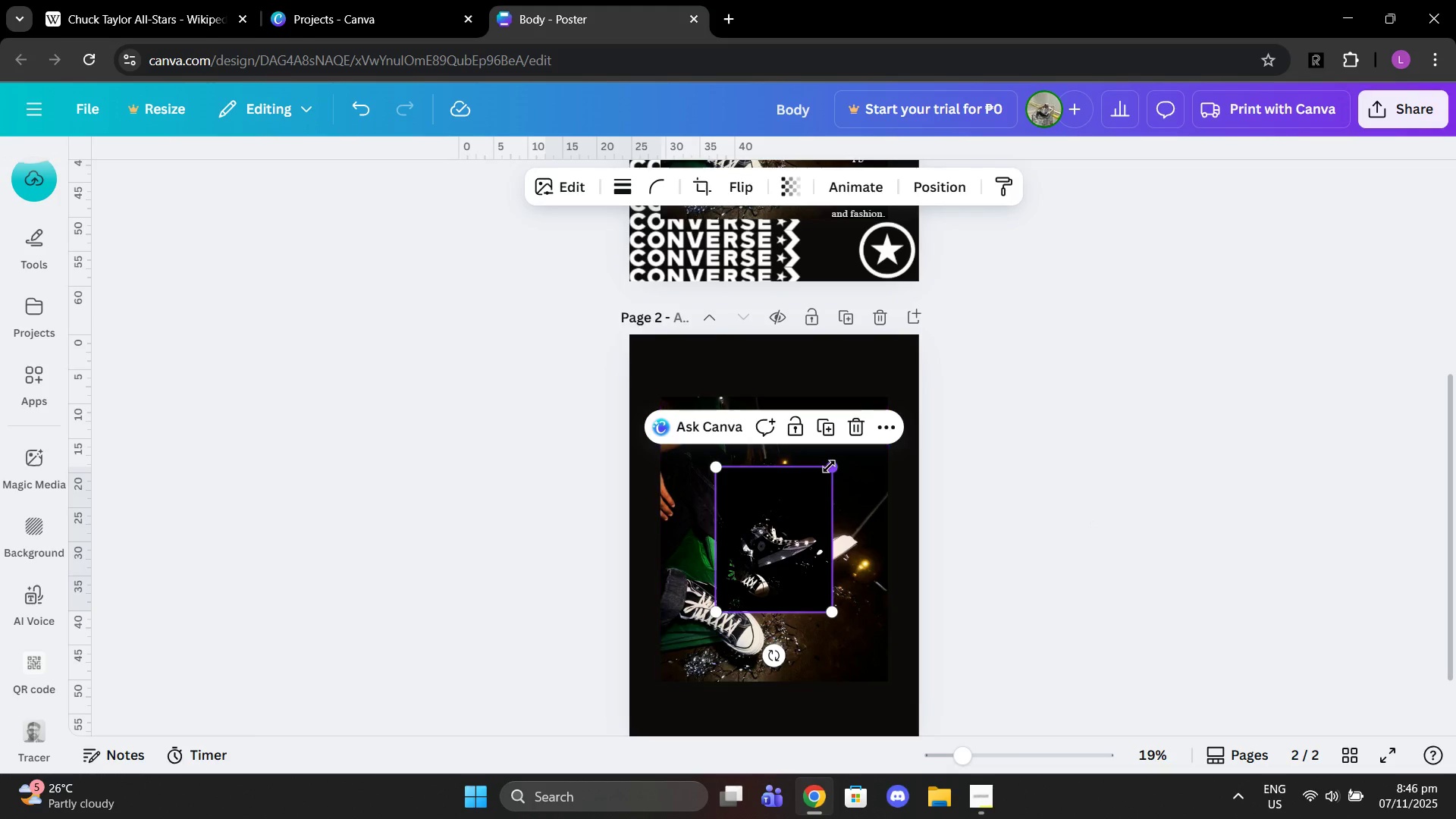 
left_click([829, 466])
 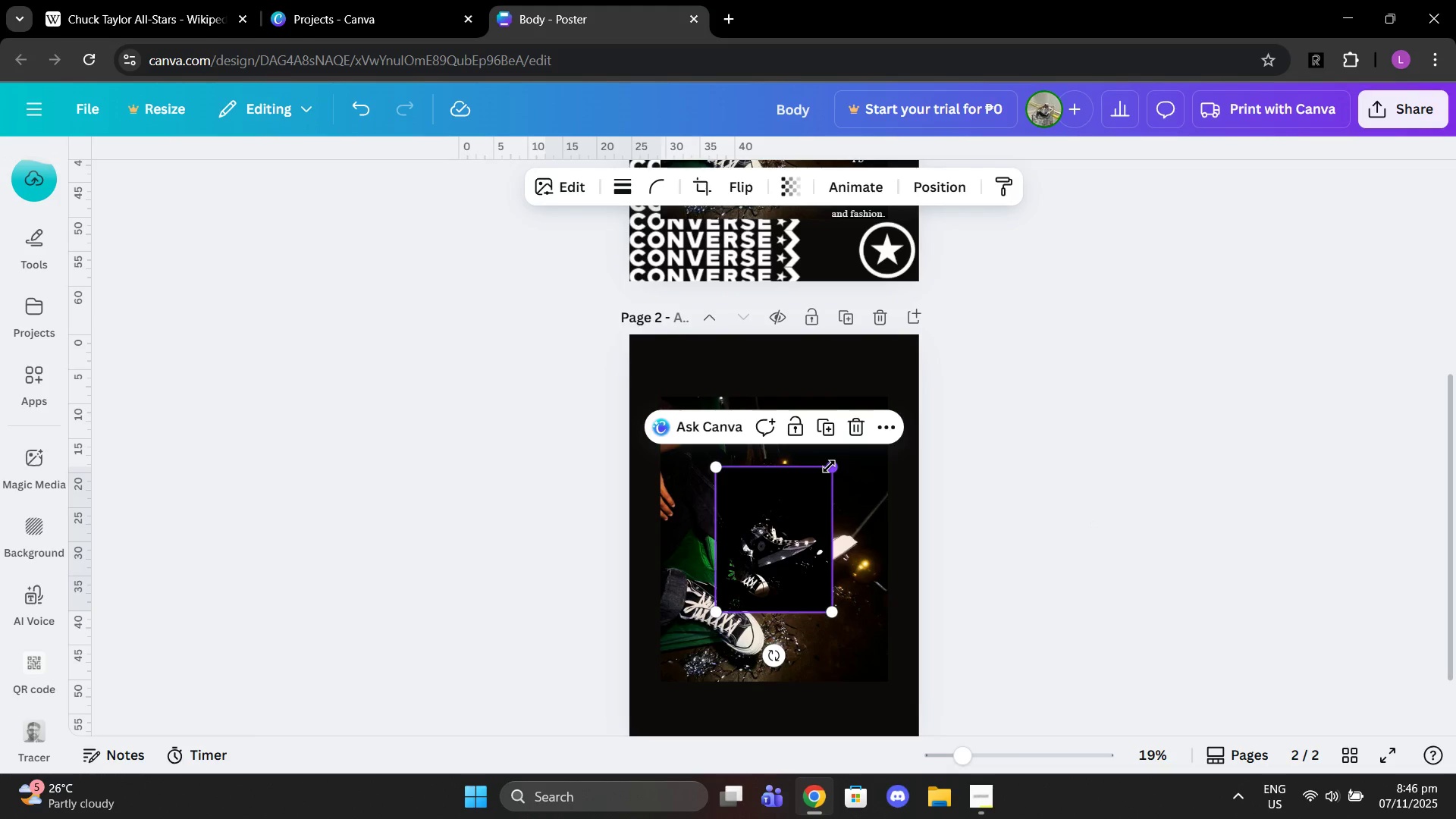 
left_click_drag(start_coordinate=[829, 466], to_coordinate=[877, 439])
 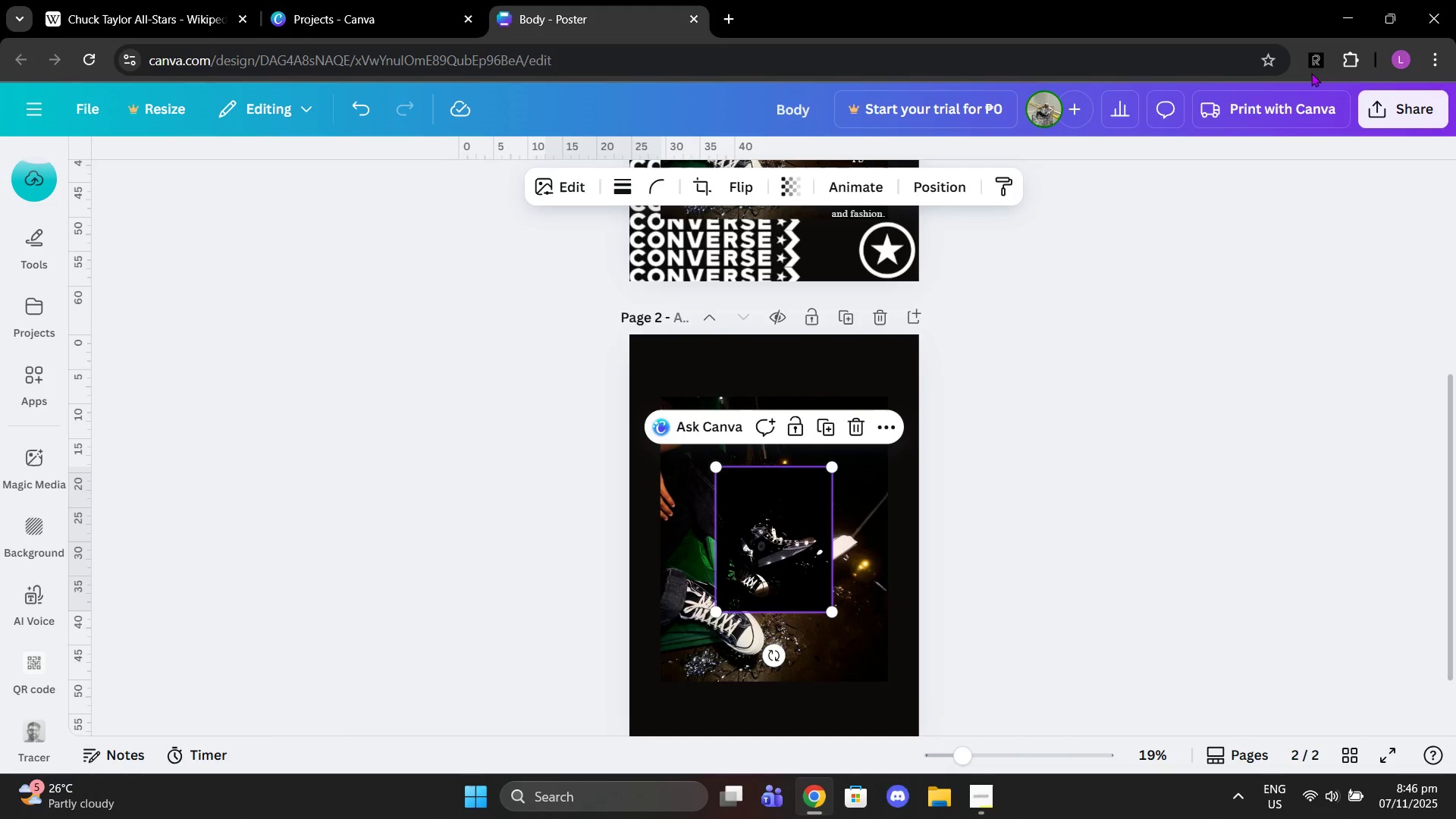 
left_click([1311, 73])
 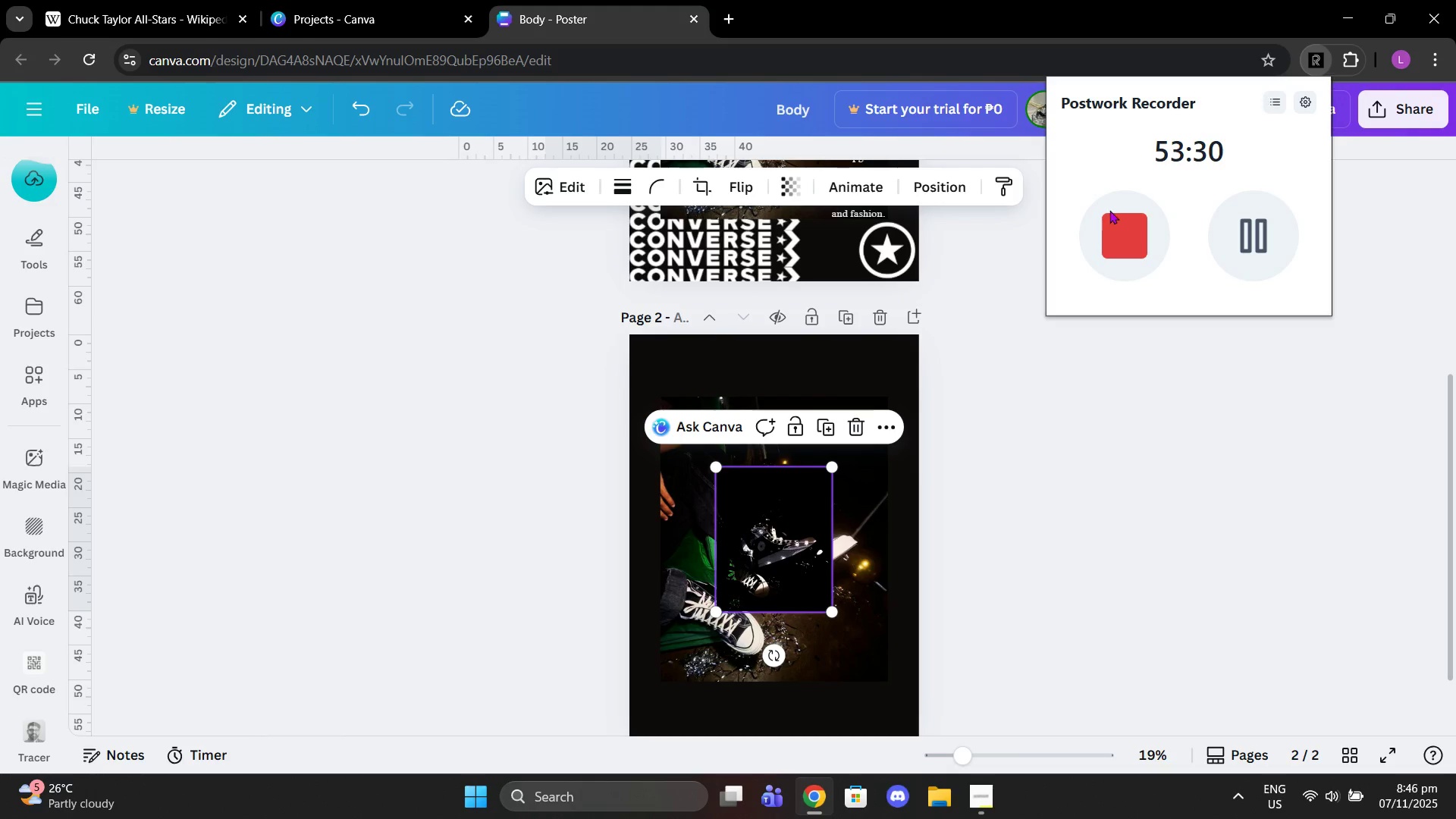 
left_click([996, 450])
 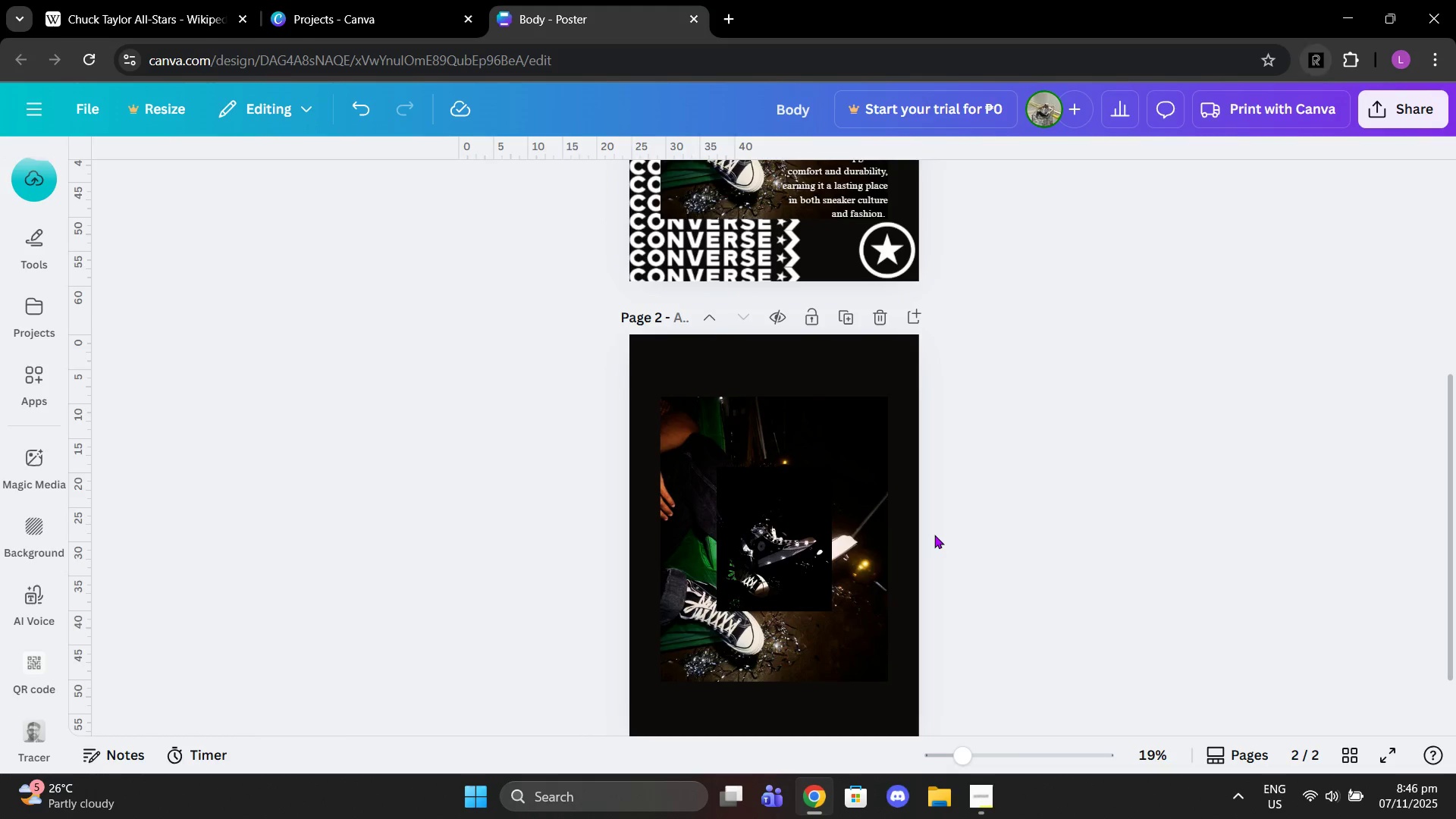 
scroll: coordinate [1138, 457], scroll_direction: up, amount: 4.0
 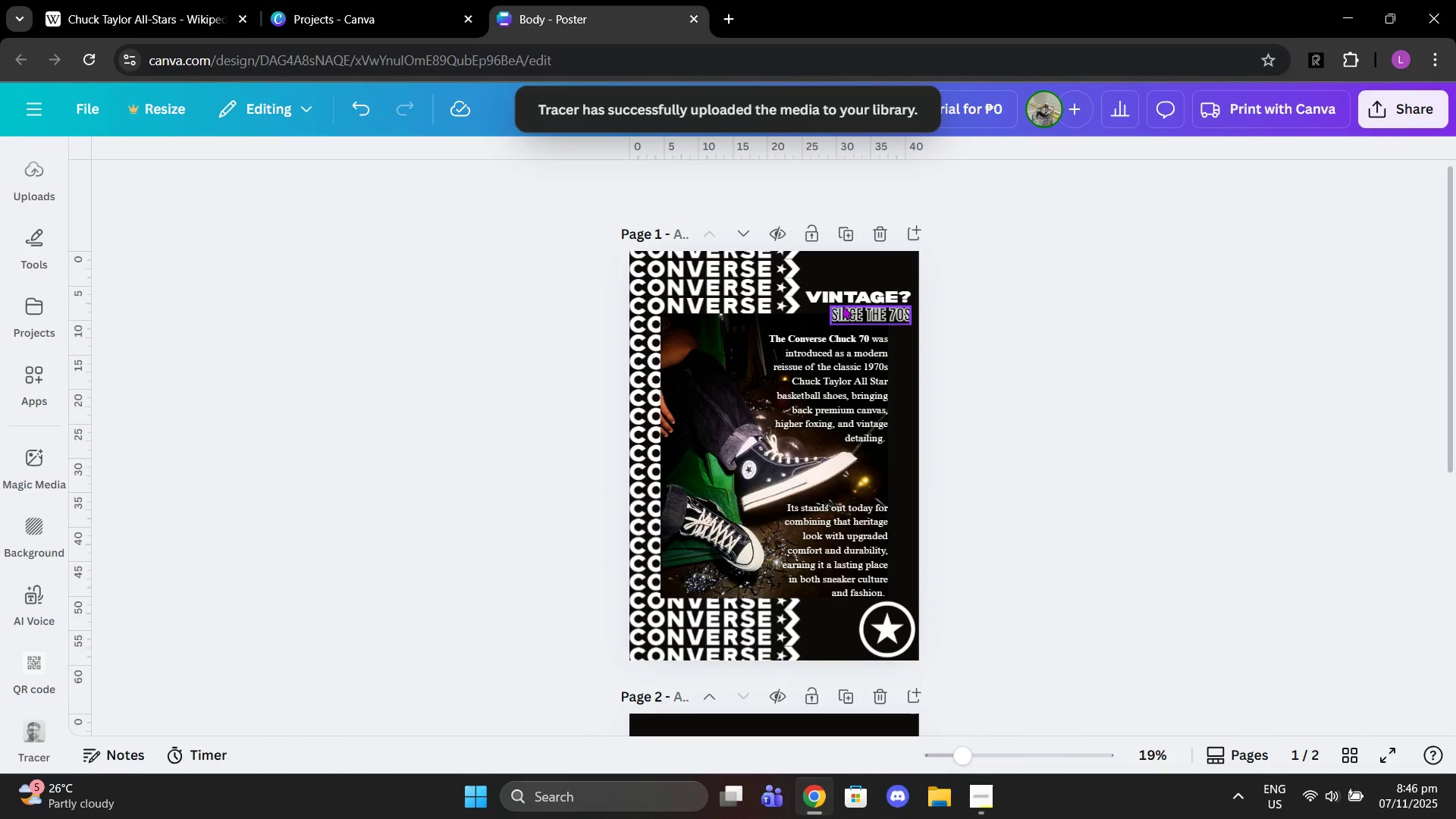 
left_click([843, 304])
 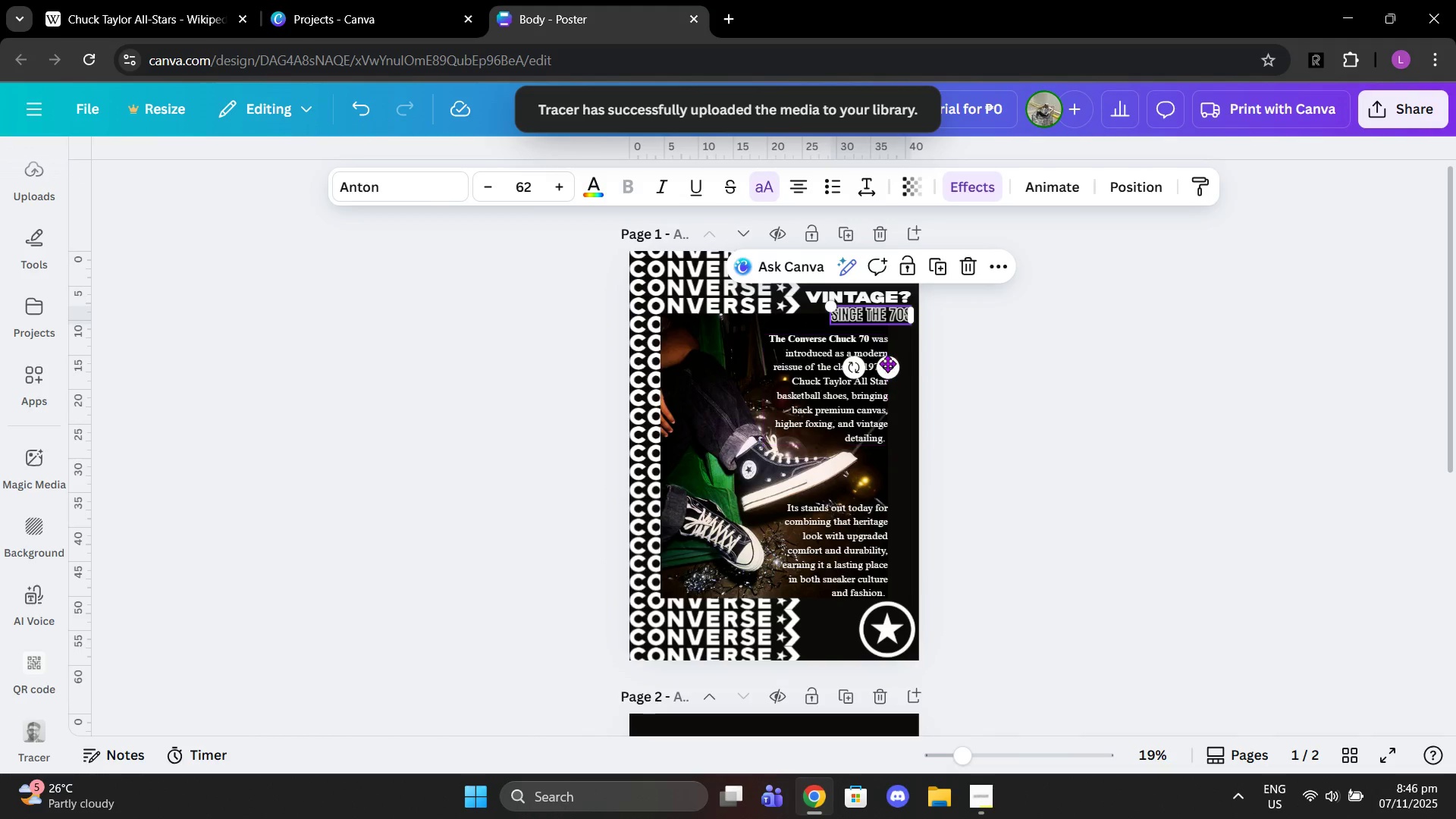 
left_click_drag(start_coordinate=[887, 363], to_coordinate=[886, 372])
 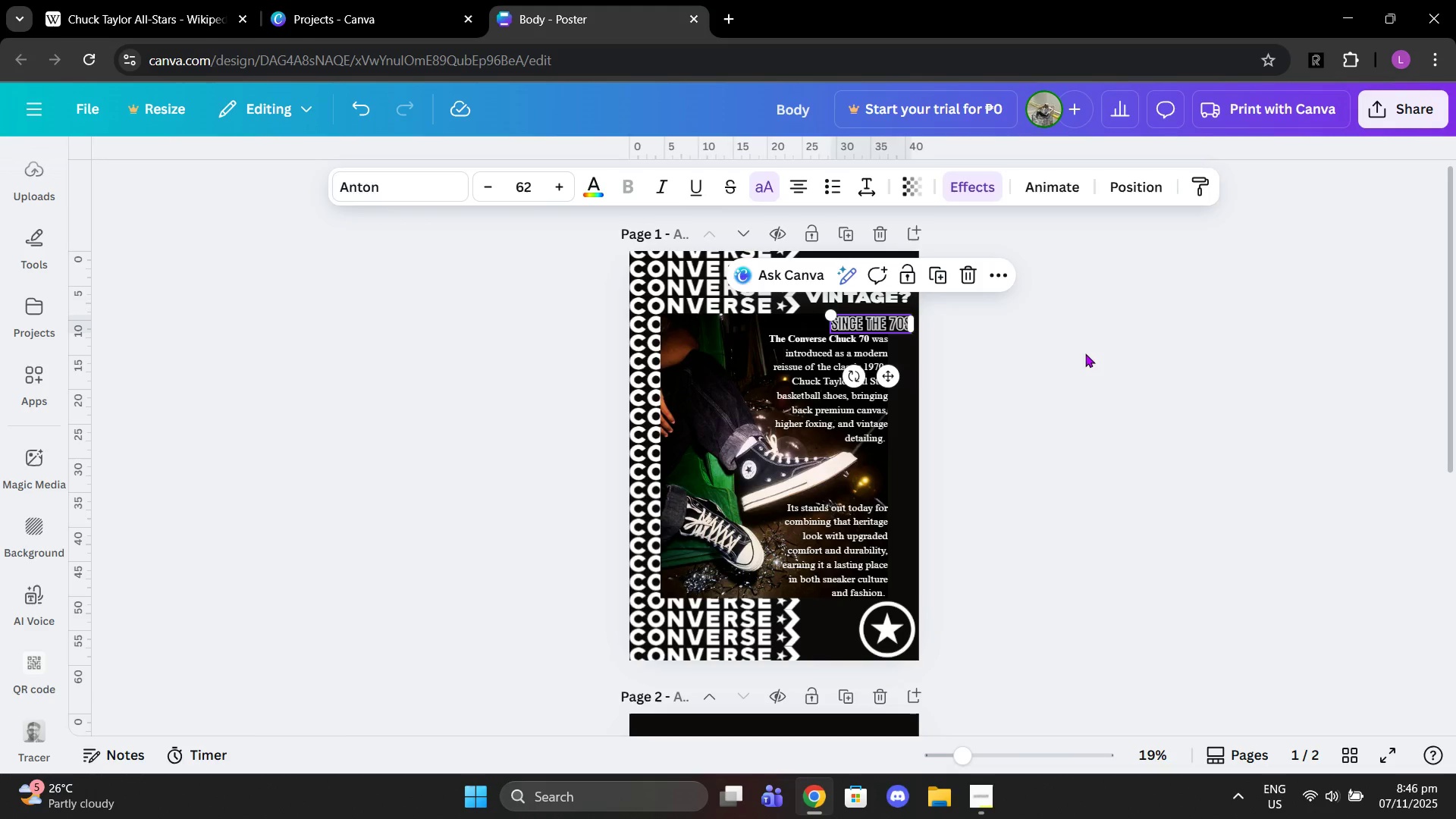 
left_click([1085, 353])
 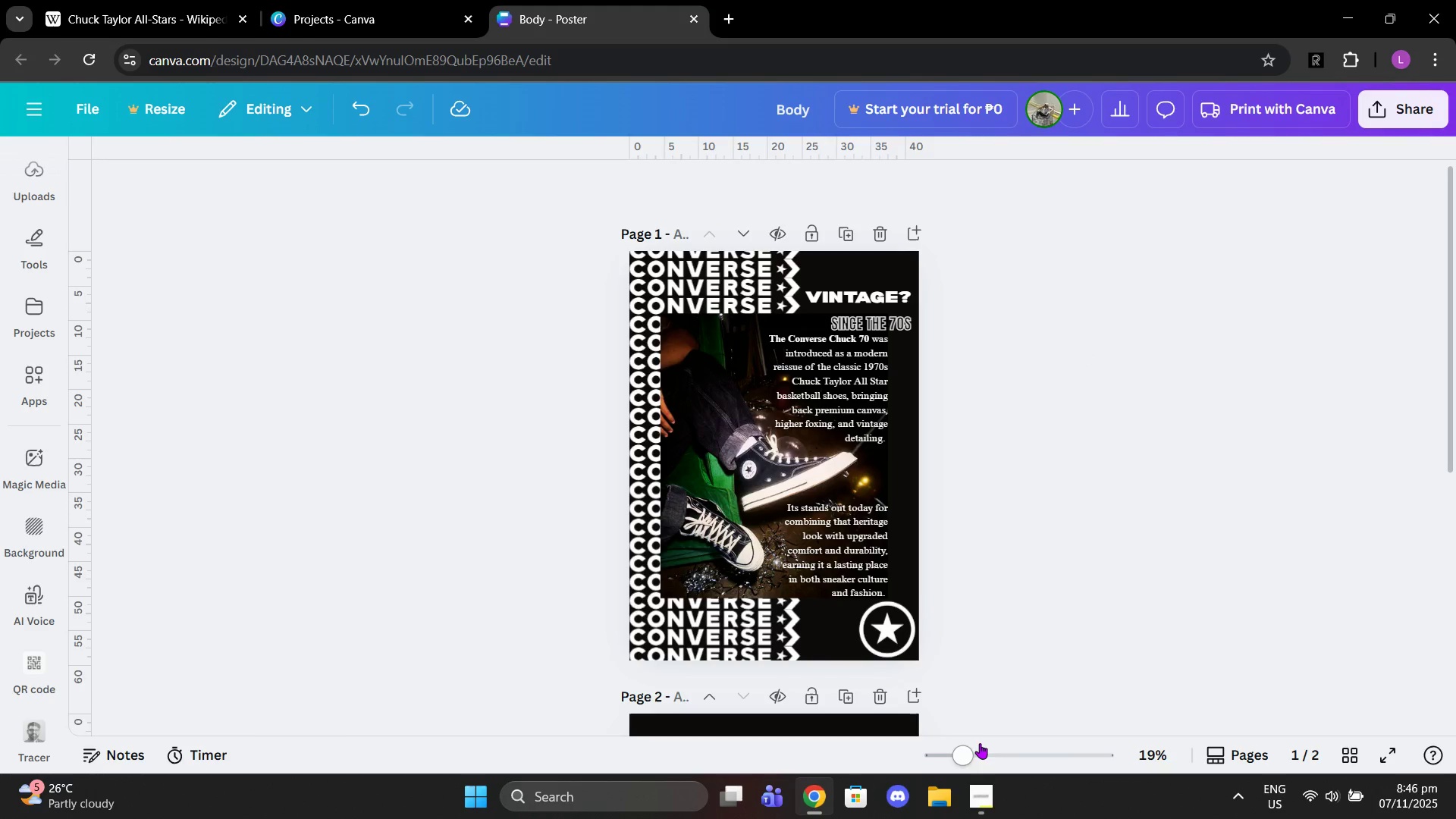 
left_click_drag(start_coordinate=[968, 747], to_coordinate=[979, 751])
 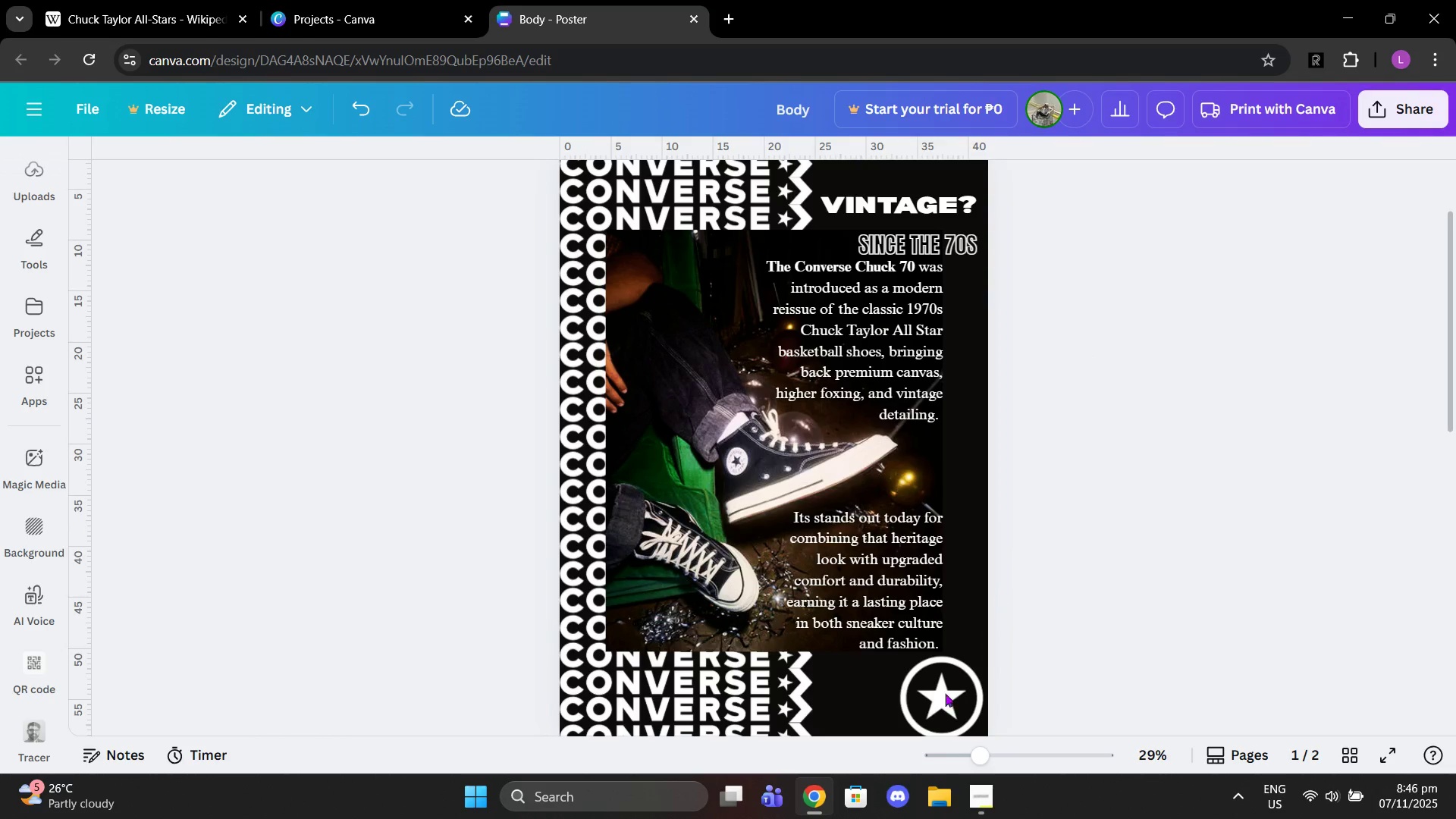 
left_click_drag(start_coordinate=[943, 702], to_coordinate=[946, 695])
 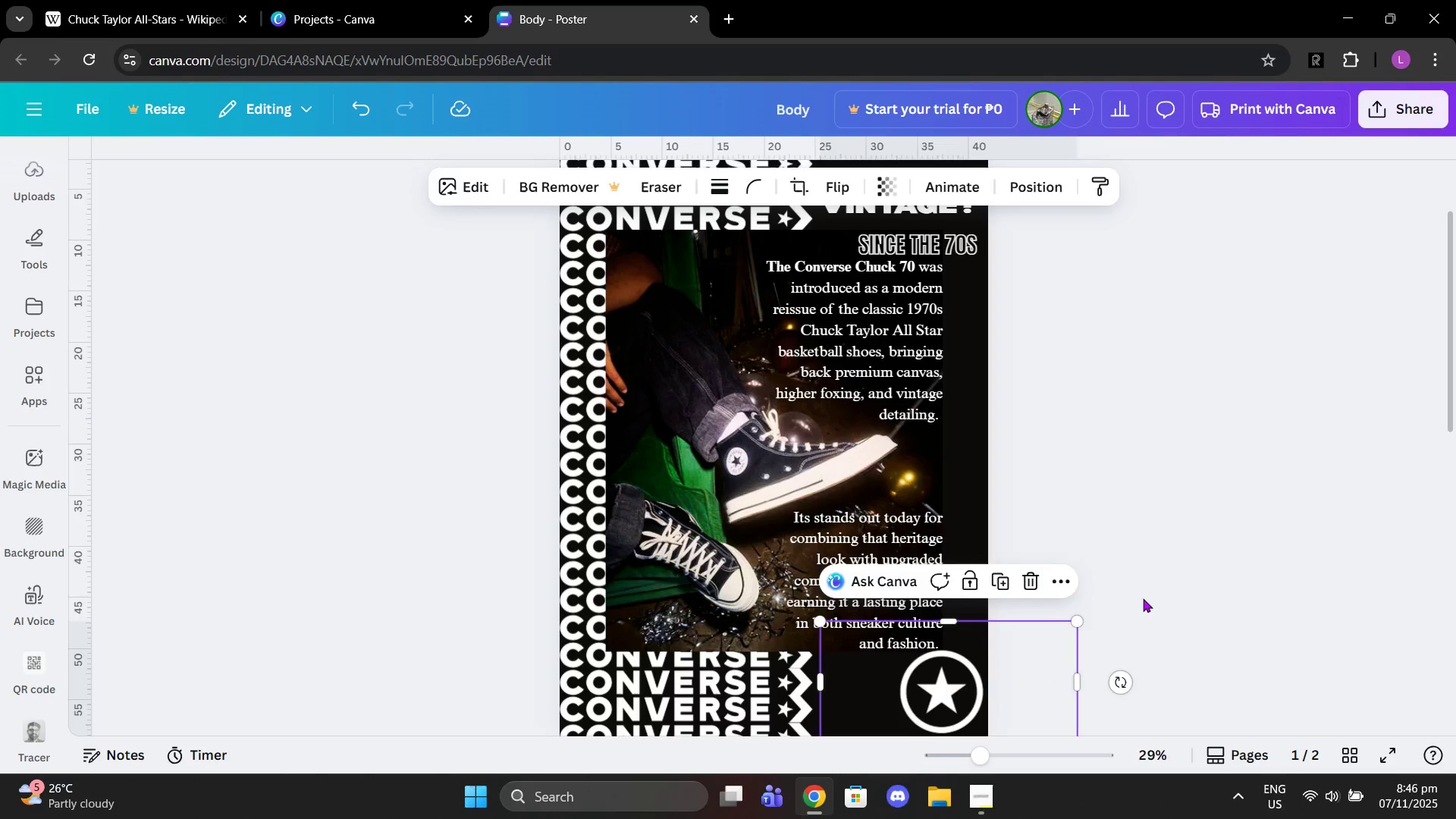 
left_click([1143, 598])
 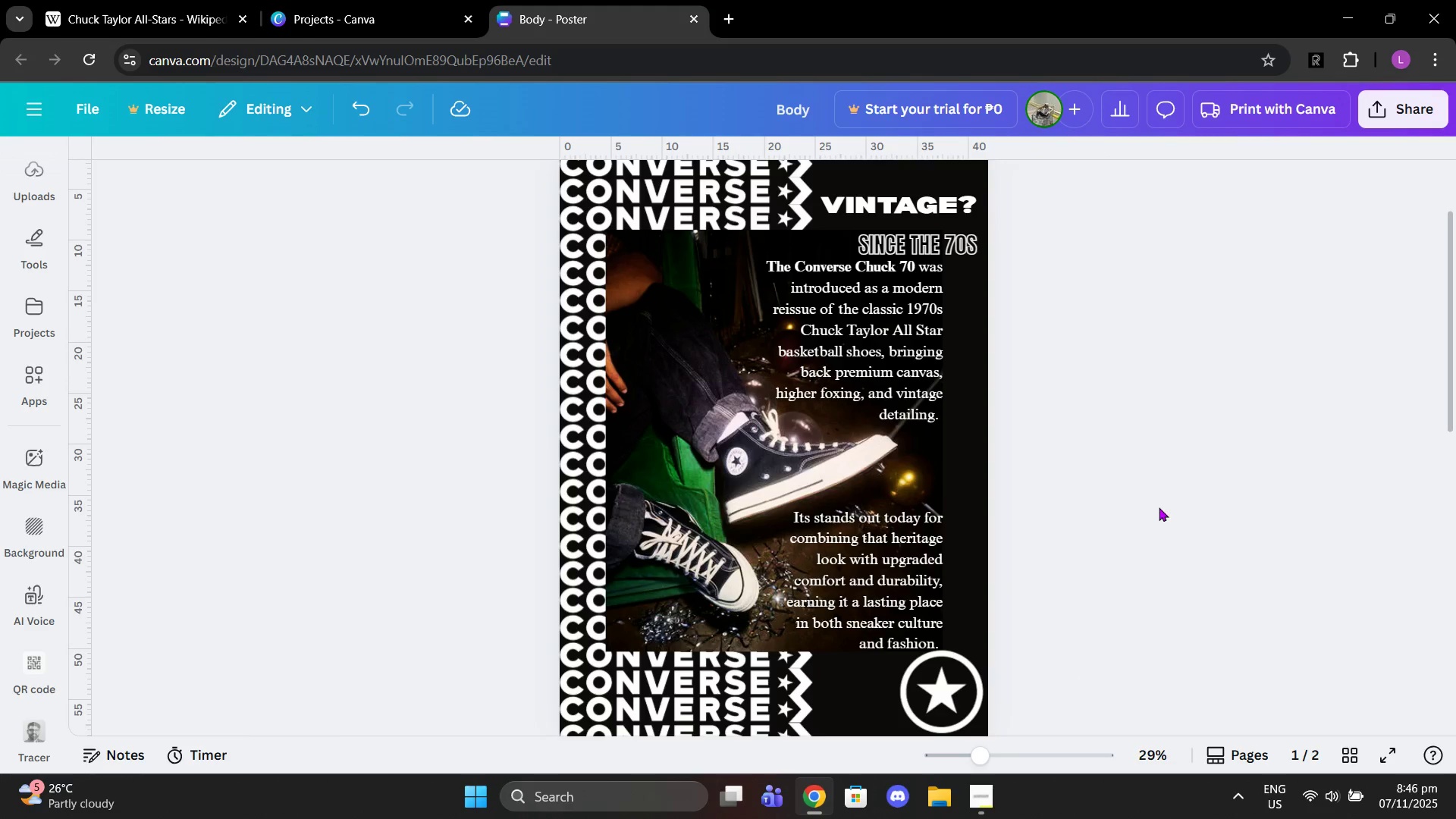 
scroll: coordinate [1156, 497], scroll_direction: up, amount: 3.0
 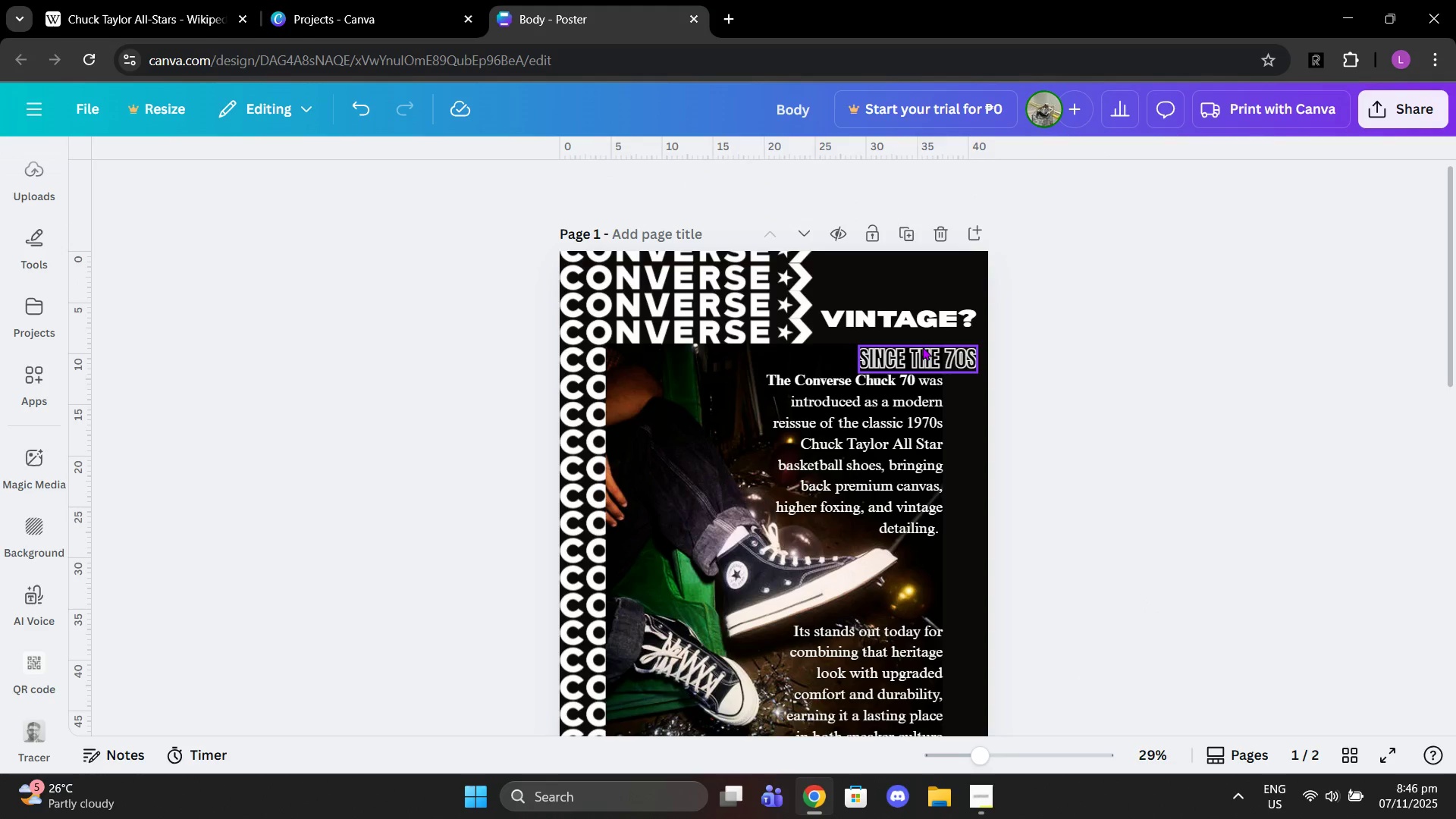 
left_click_drag(start_coordinate=[921, 358], to_coordinate=[923, 352])
 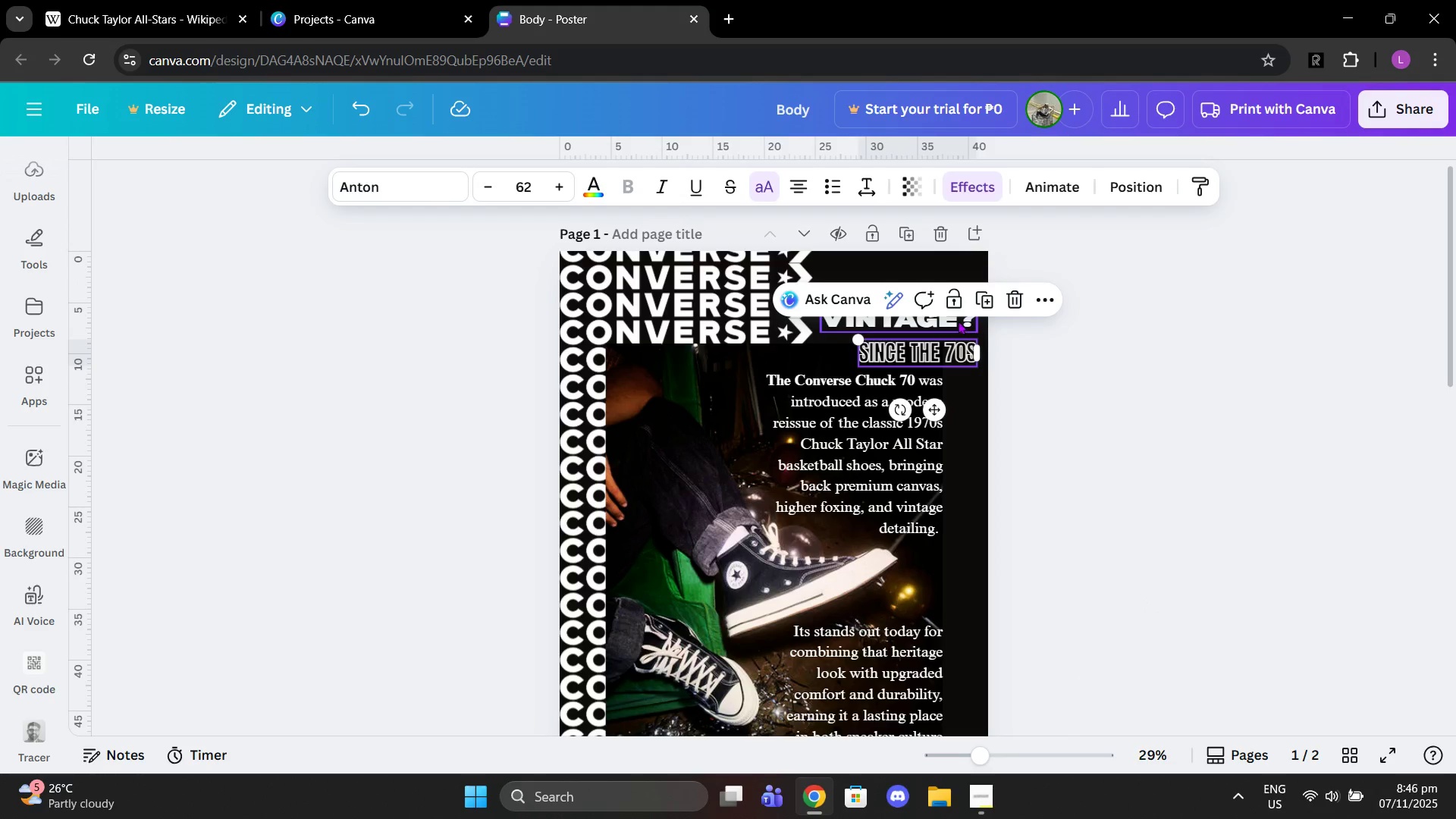 
left_click_drag(start_coordinate=[958, 321], to_coordinate=[960, 325])
 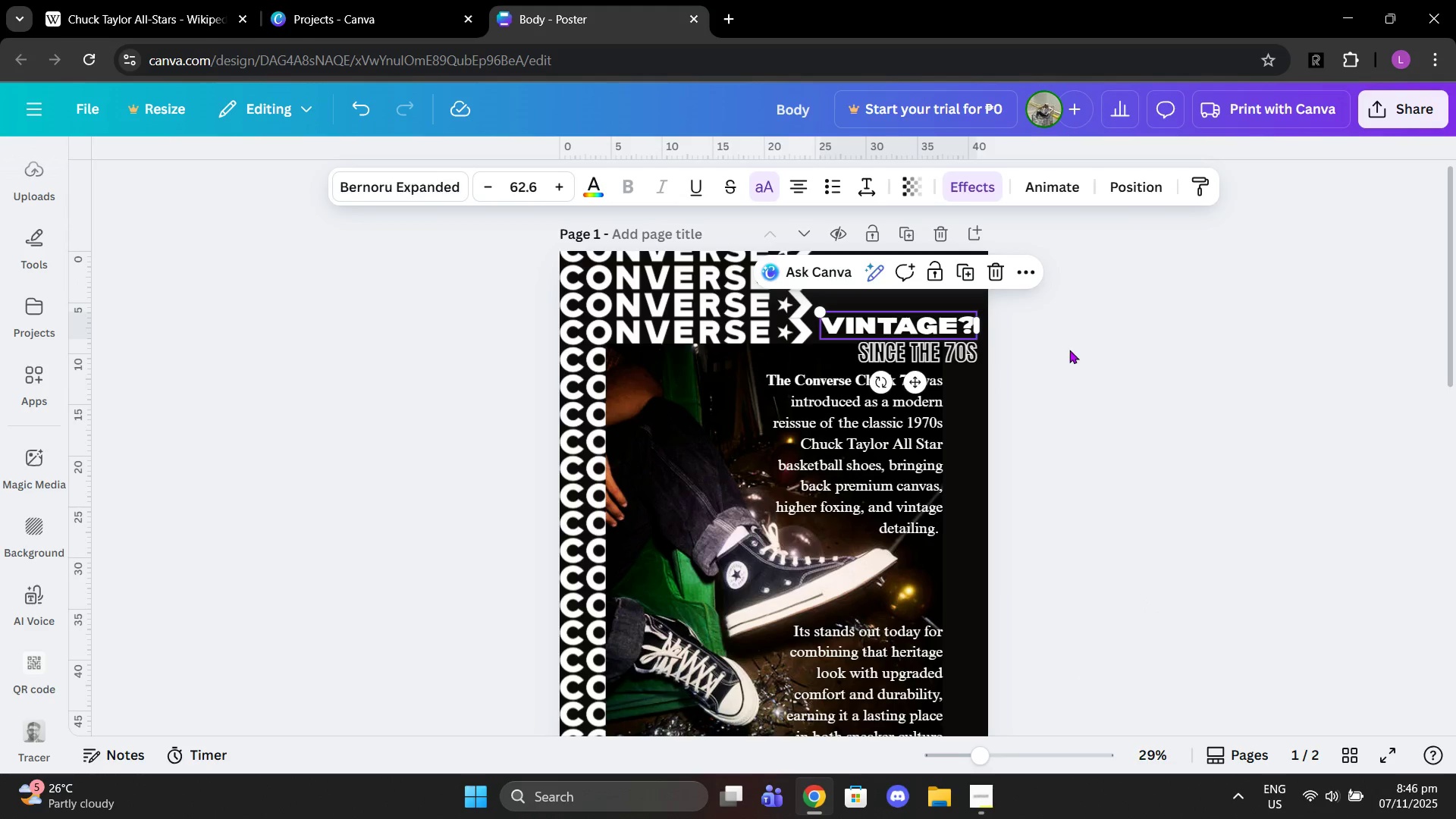 
left_click([1069, 350])
 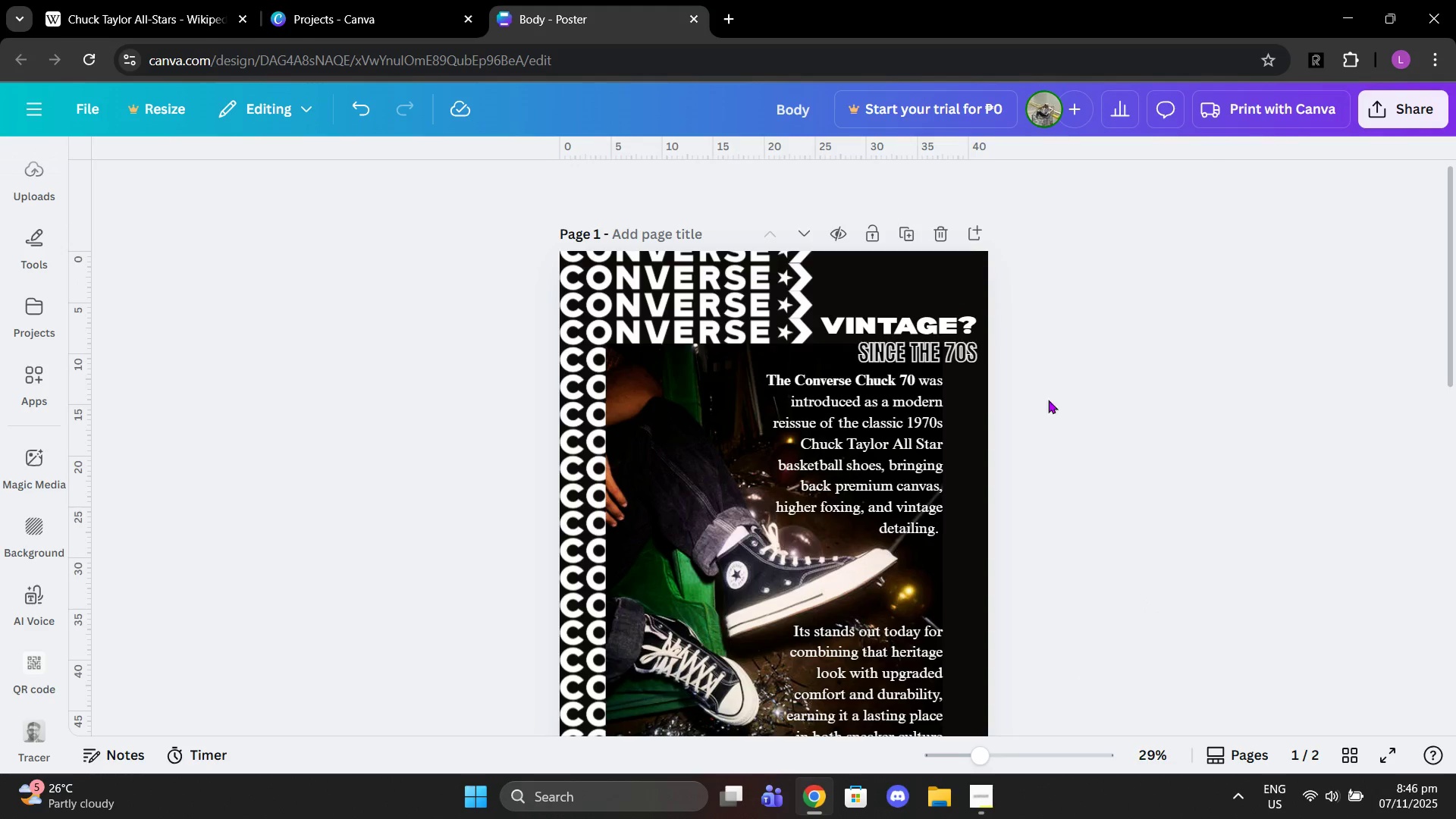 
scroll: coordinate [1107, 399], scroll_direction: down, amount: 8.0
 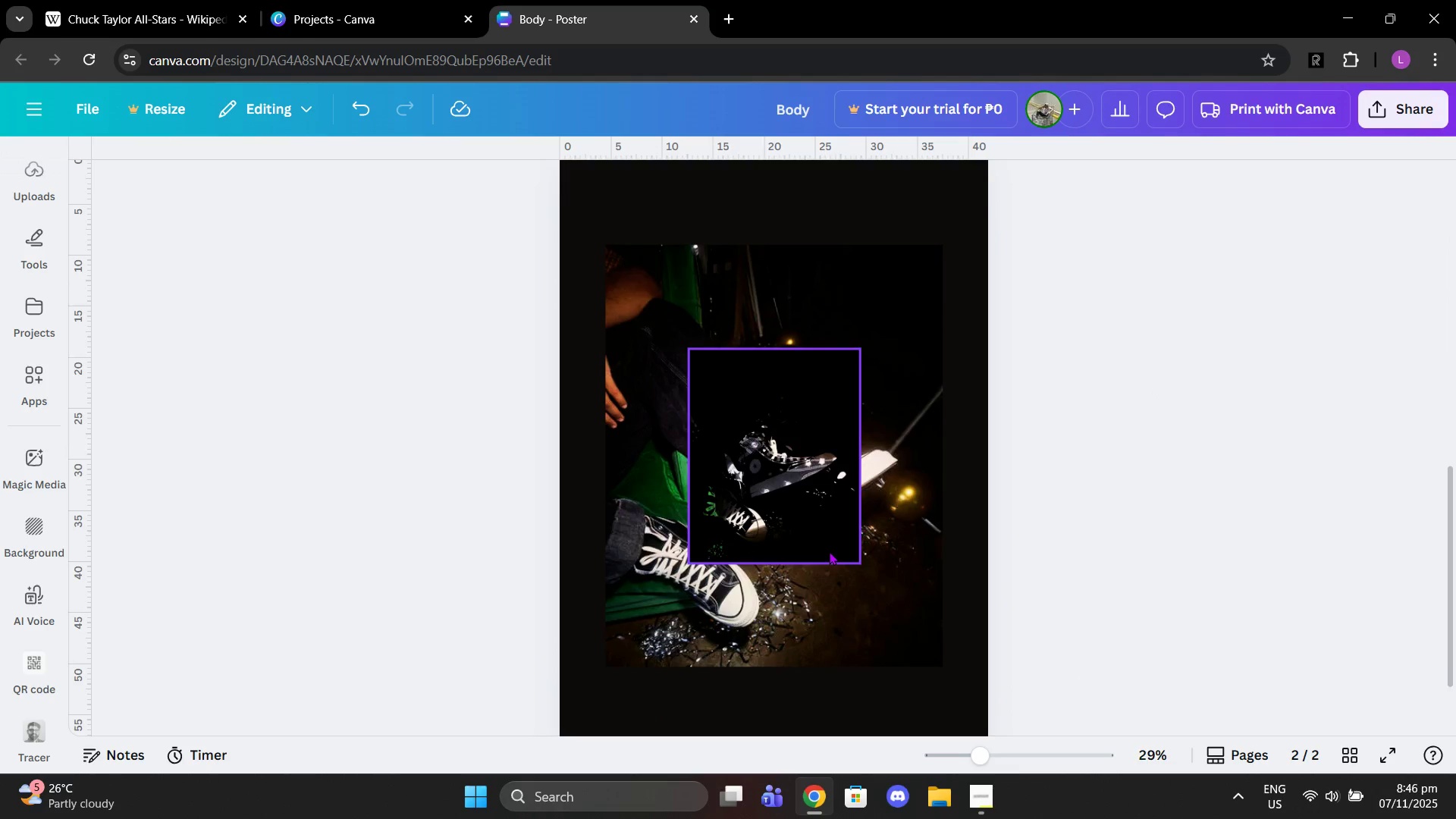 
left_click([829, 551])
 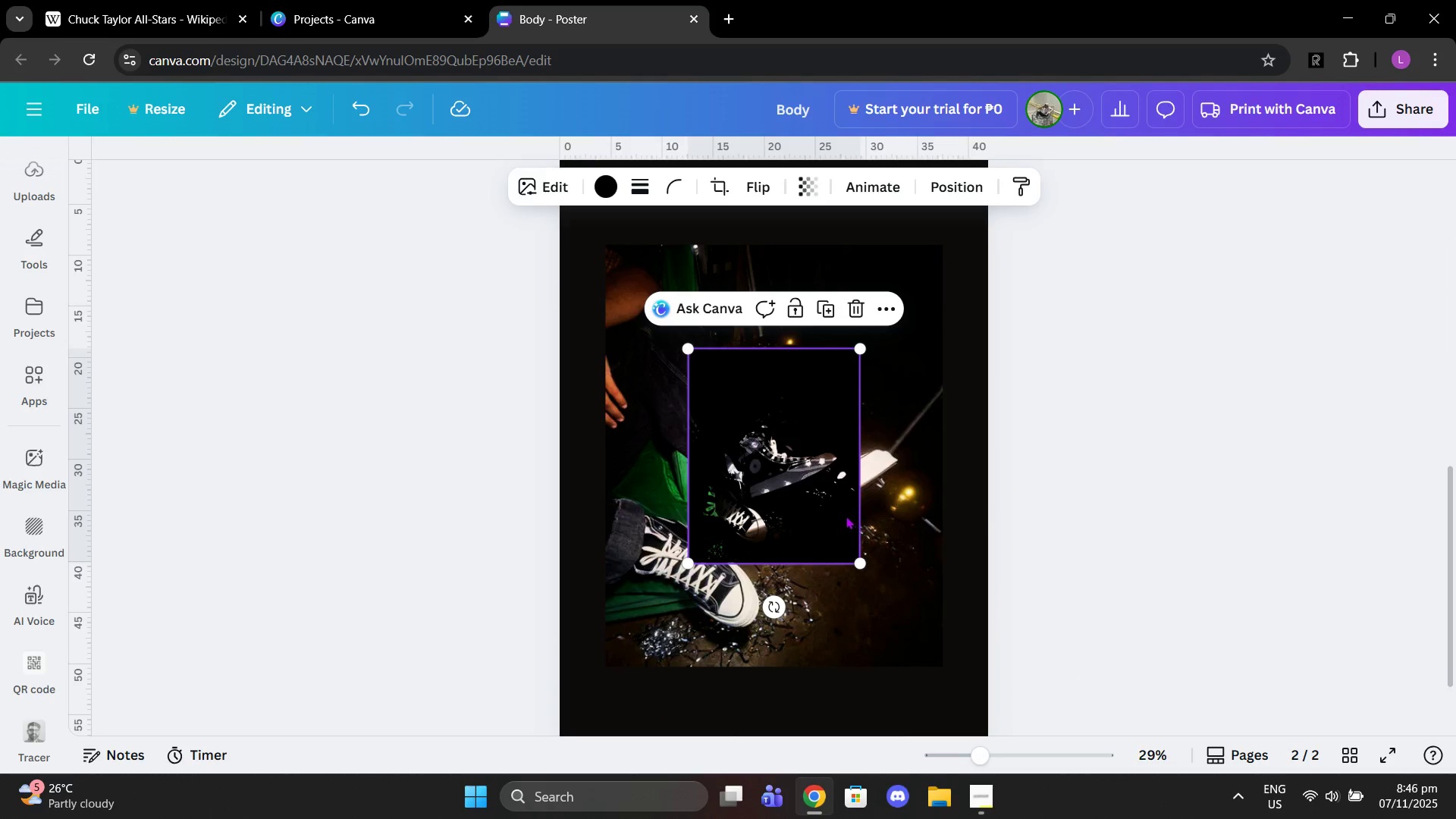 
left_click_drag(start_coordinate=[846, 516], to_coordinate=[872, 365])
 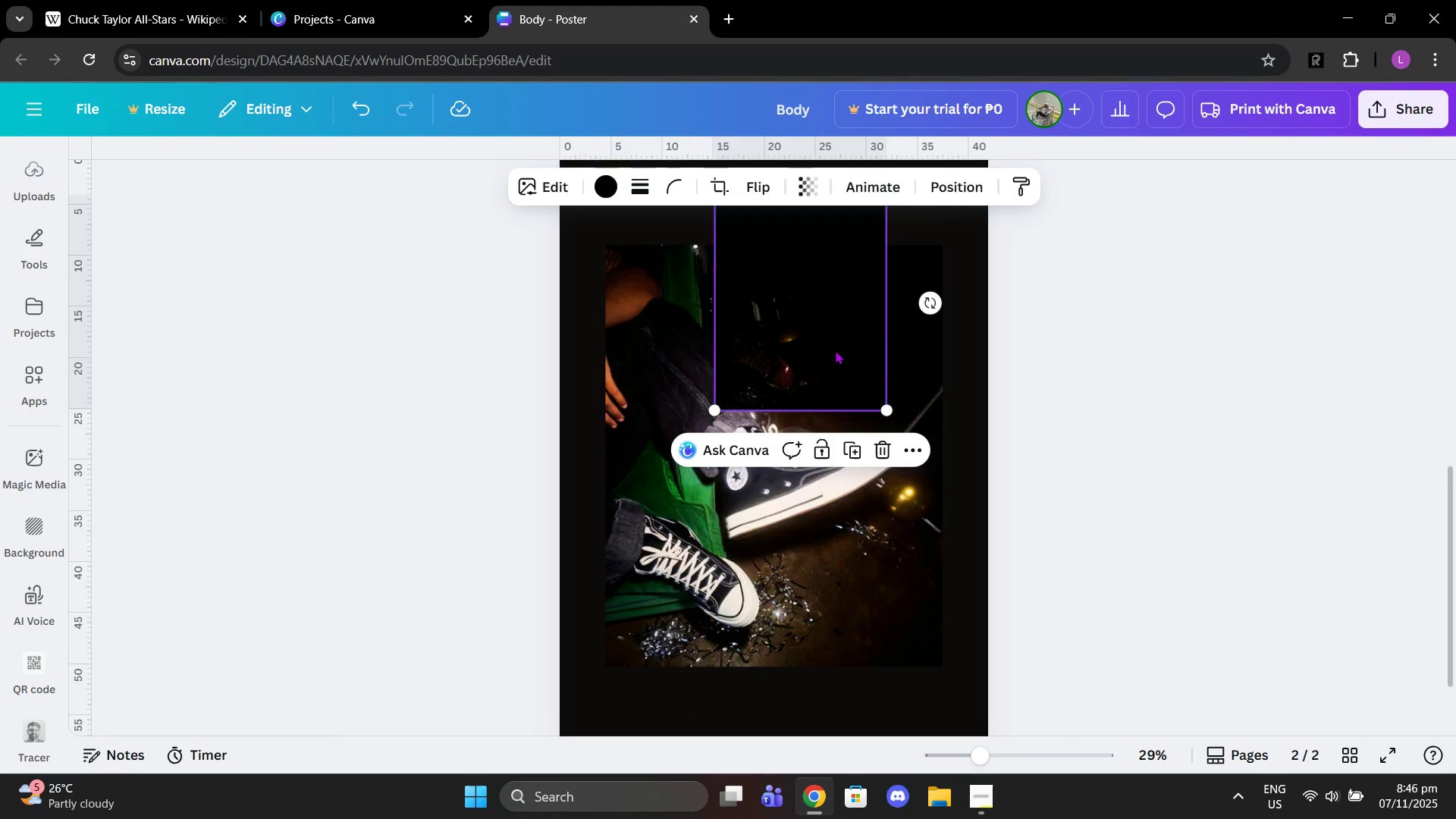 
left_click_drag(start_coordinate=[833, 349], to_coordinate=[836, 415])
 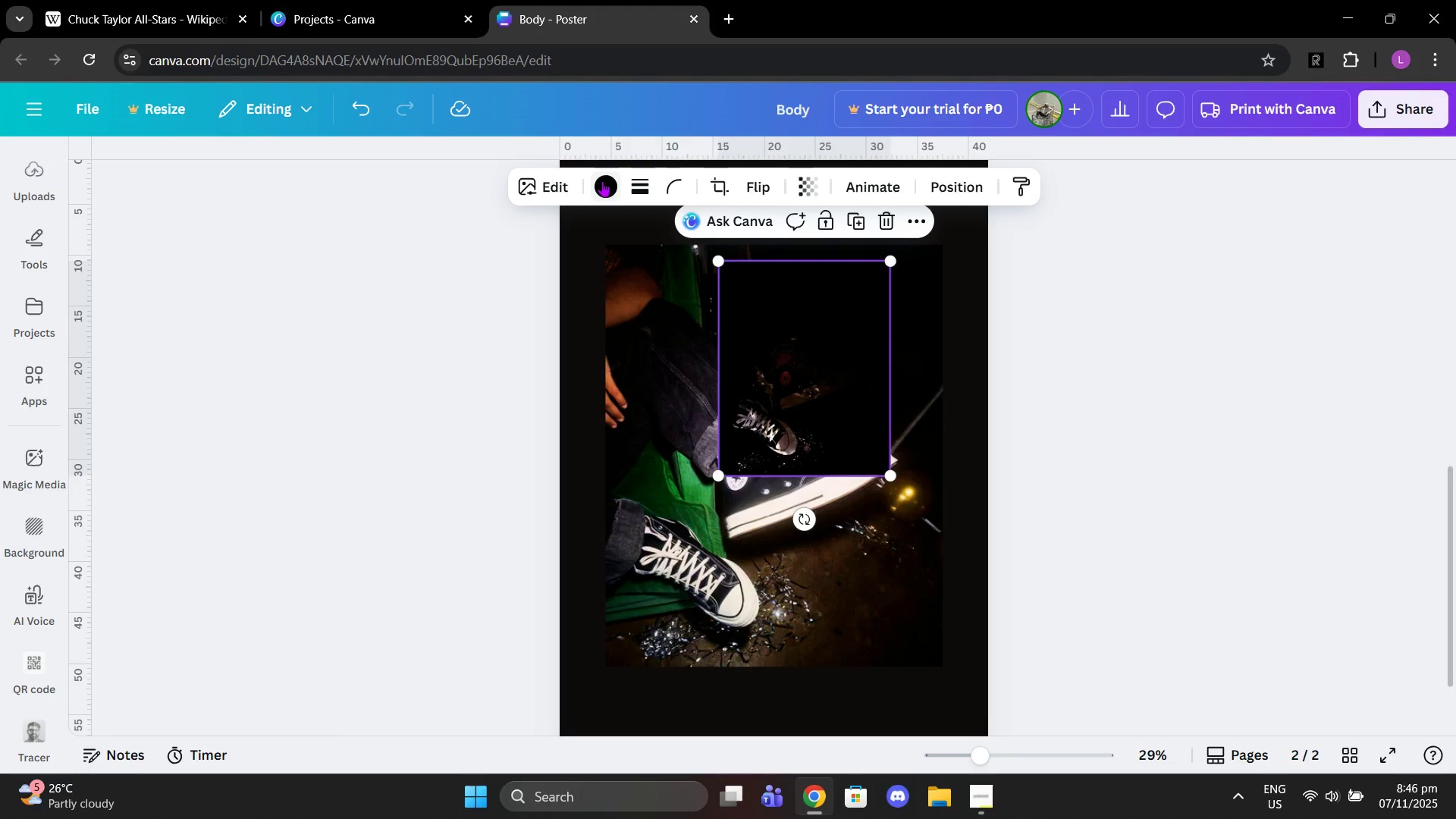 
left_click([602, 181])
 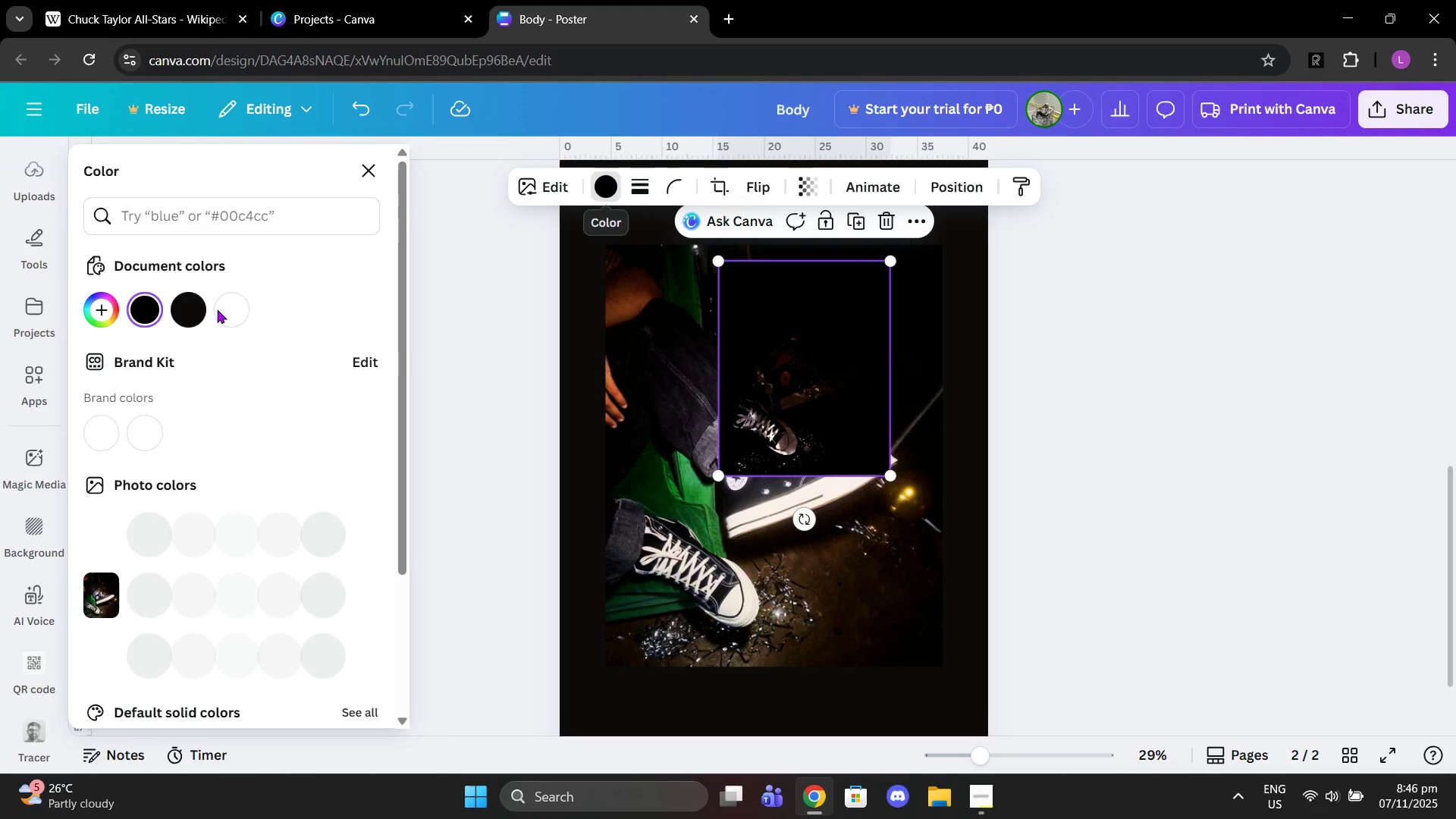 
left_click([217, 309])
 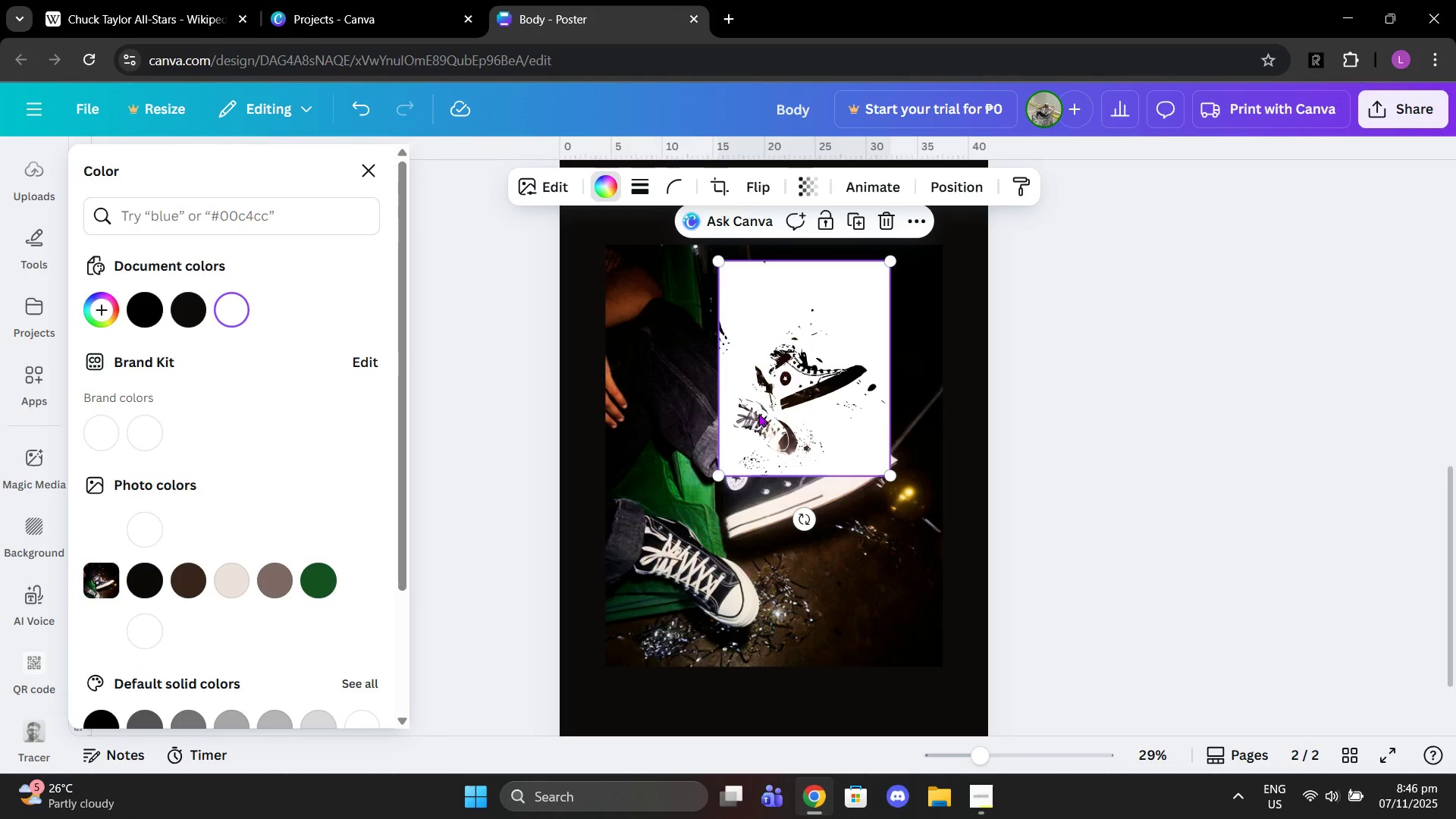 
left_click_drag(start_coordinate=[775, 414], to_coordinate=[654, 388])
 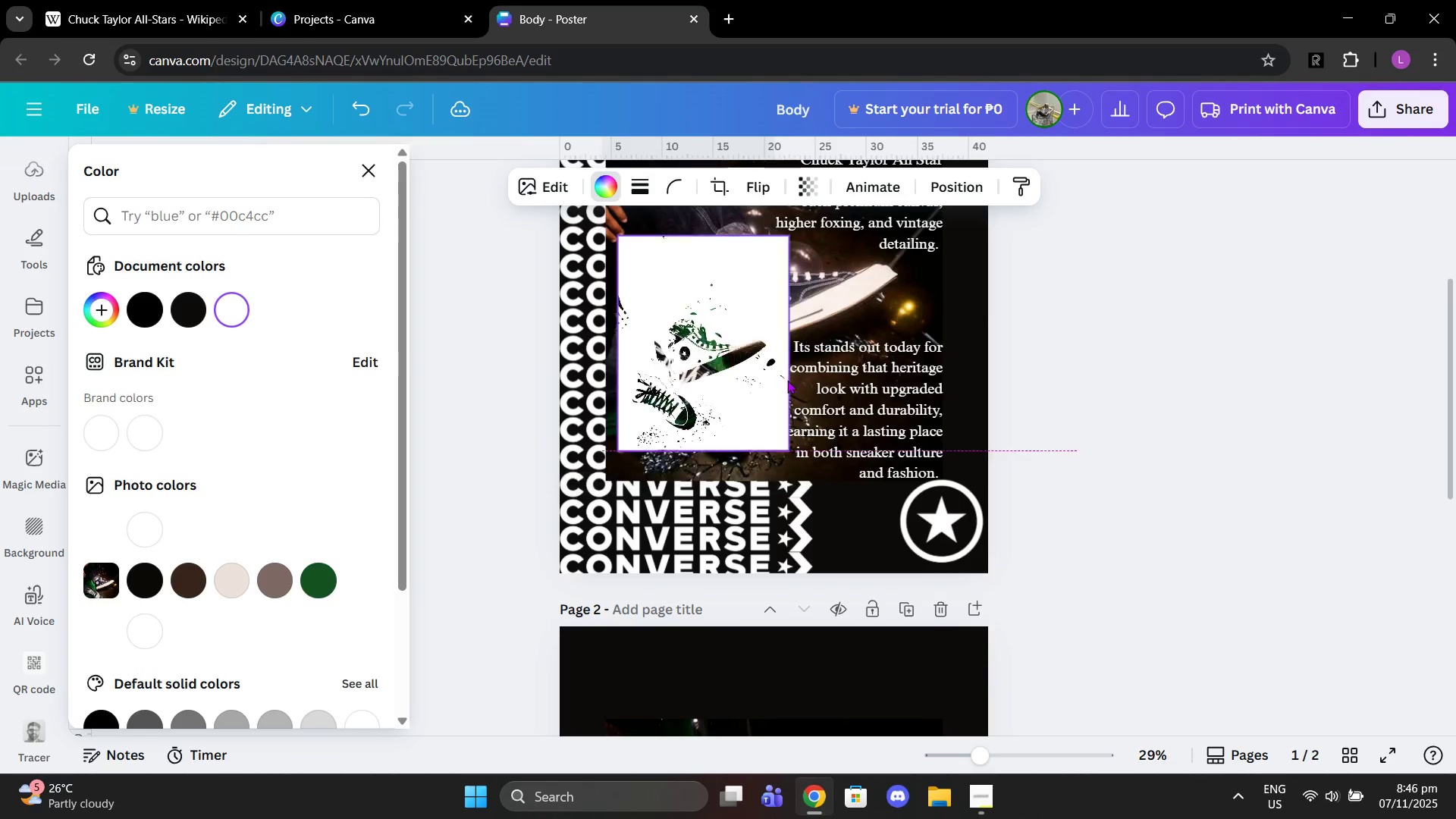 
scroll: coordinate [723, 362], scroll_direction: up, amount: 5.0
 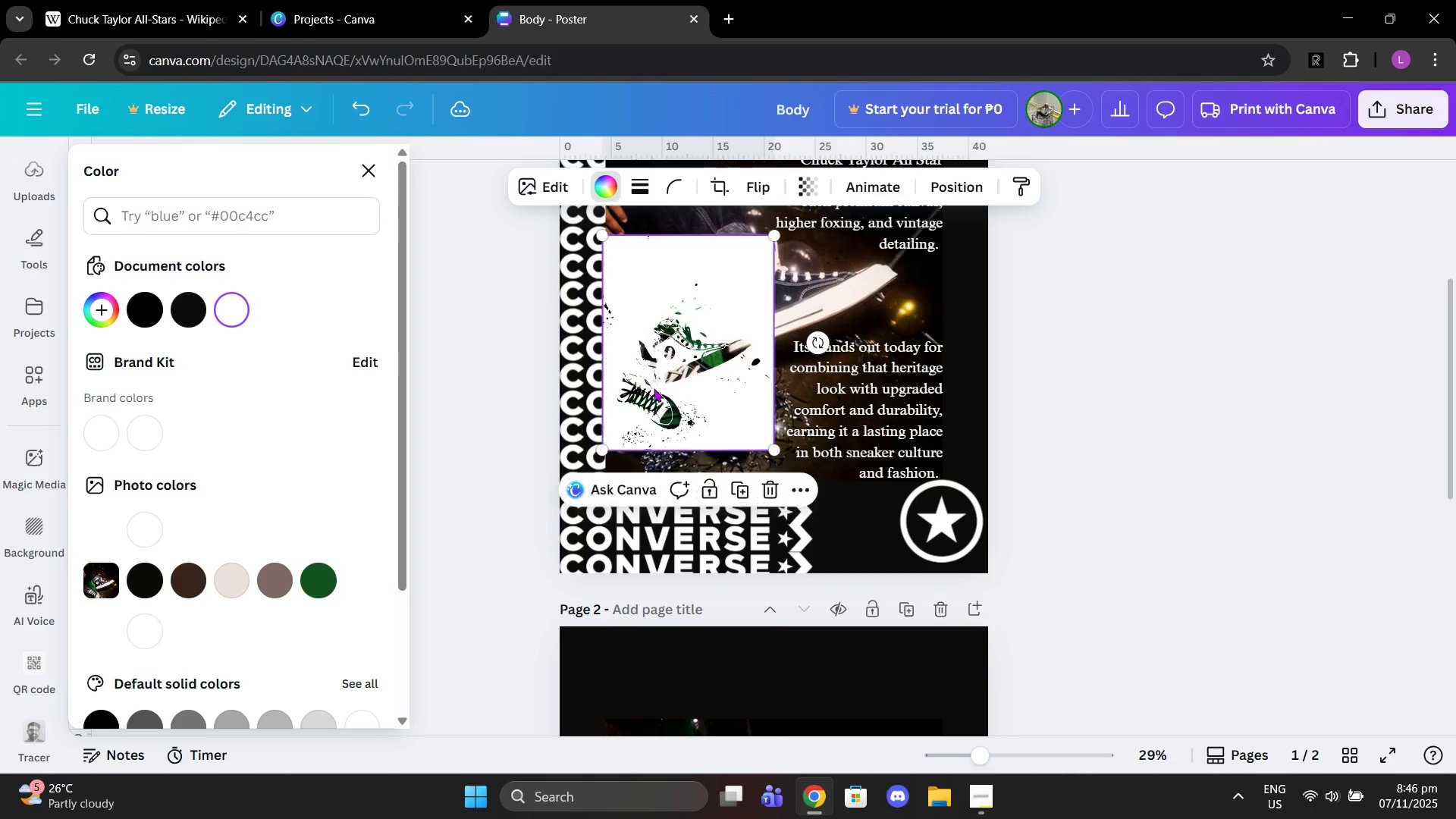 
left_click_drag(start_coordinate=[656, 384], to_coordinate=[698, 370])
 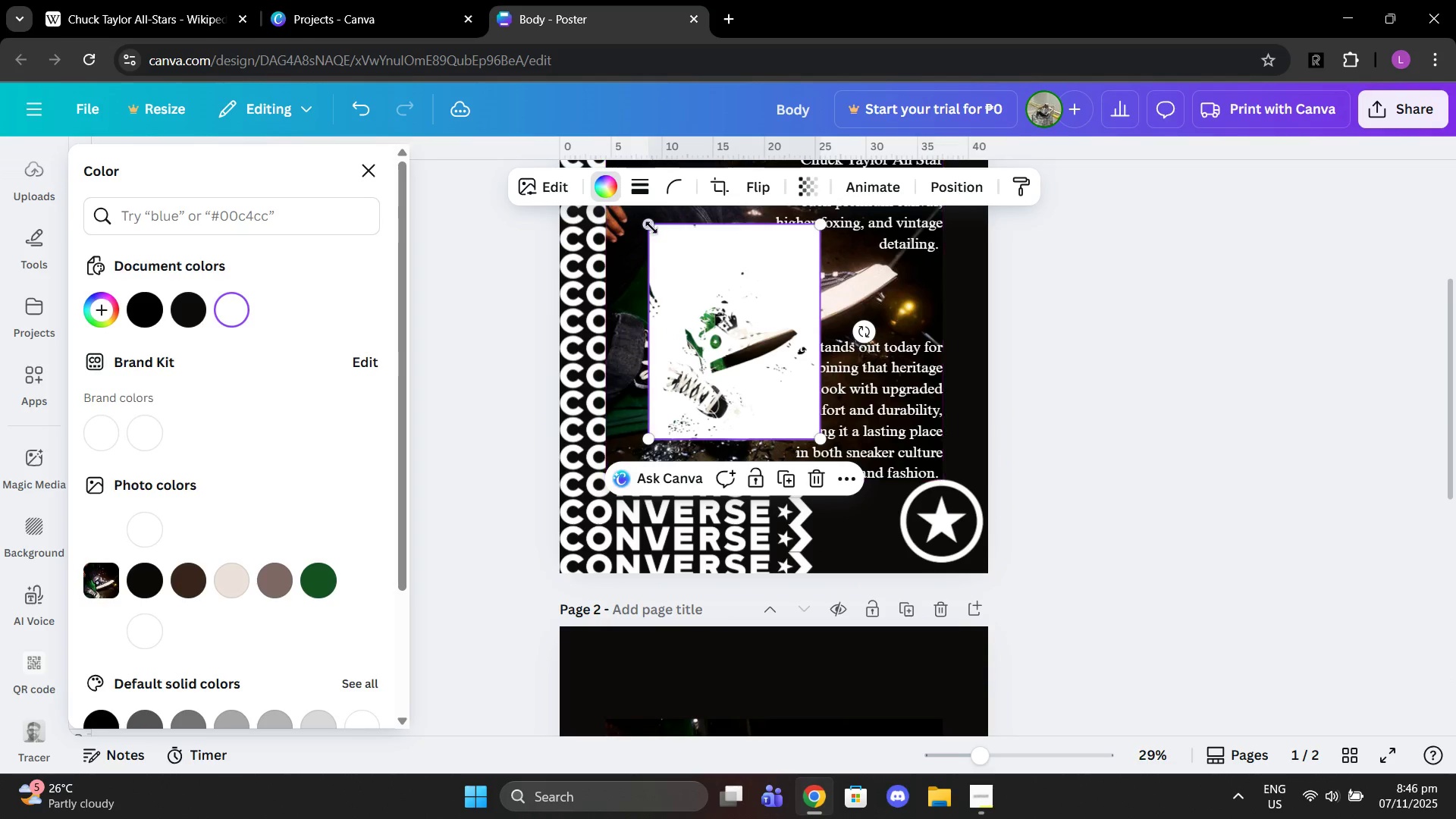 
left_click_drag(start_coordinate=[651, 227], to_coordinate=[615, 187])
 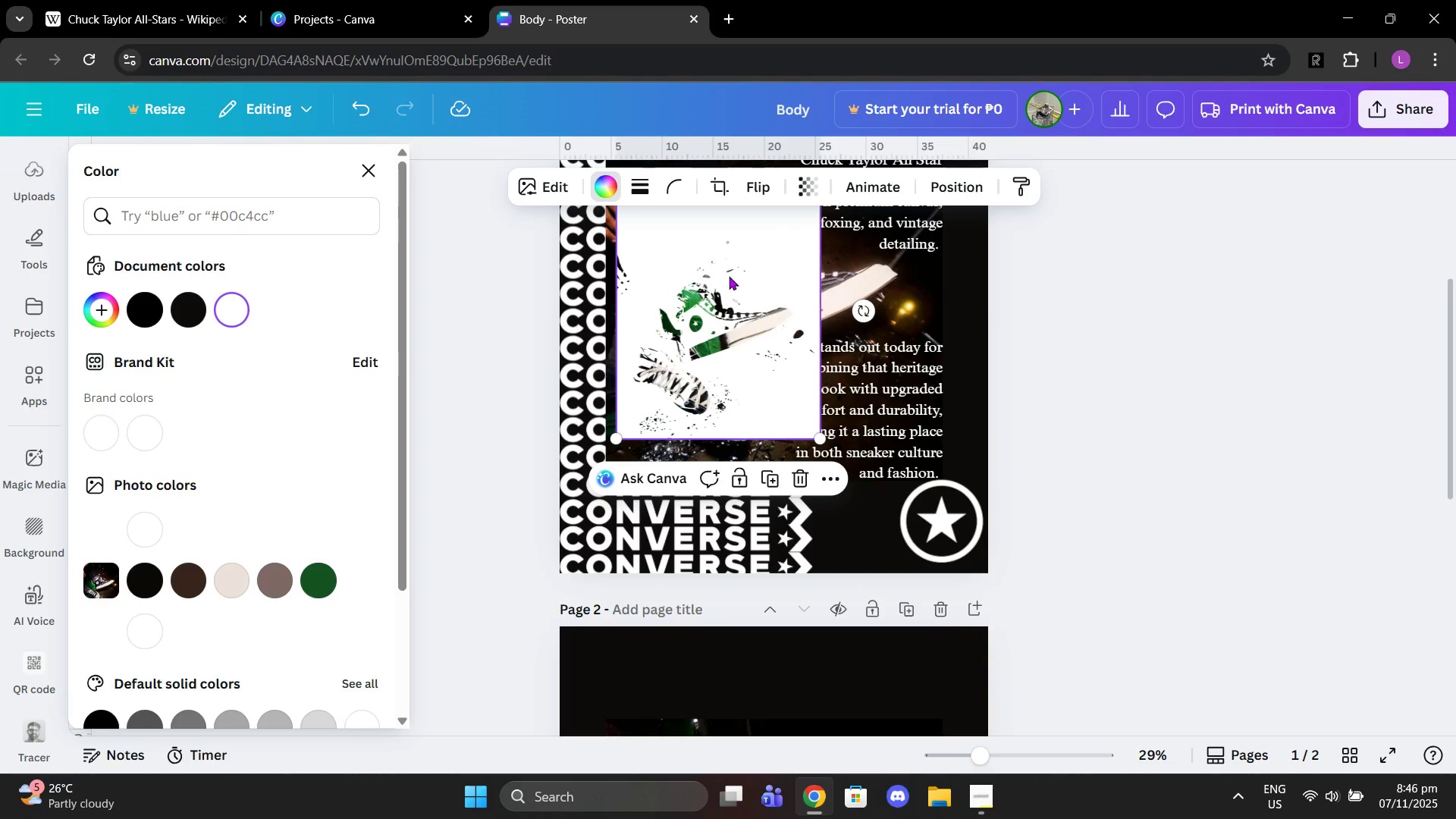 
left_click_drag(start_coordinate=[729, 276], to_coordinate=[726, 212])
 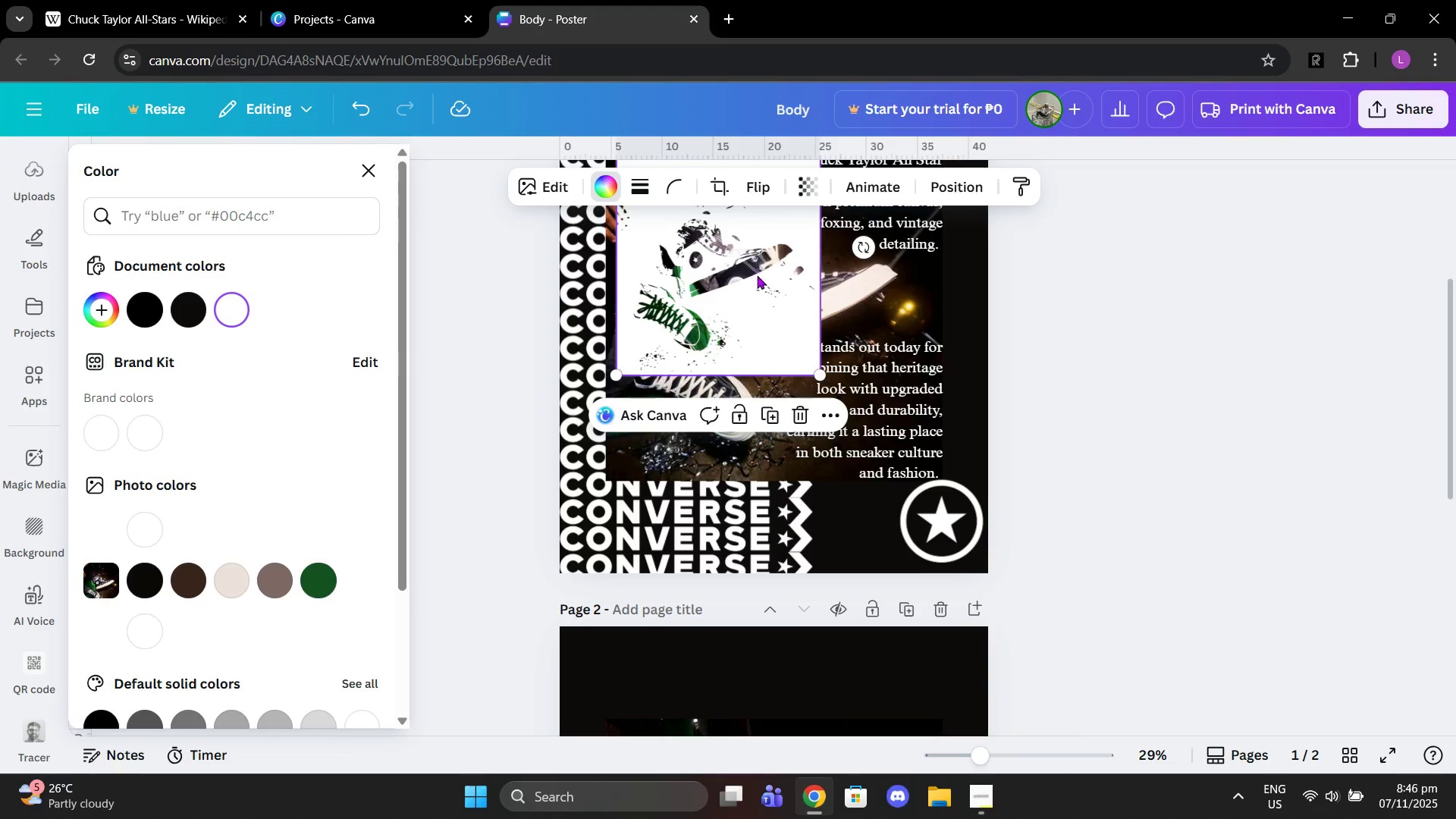 
scroll: coordinate [758, 276], scroll_direction: up, amount: 2.0
 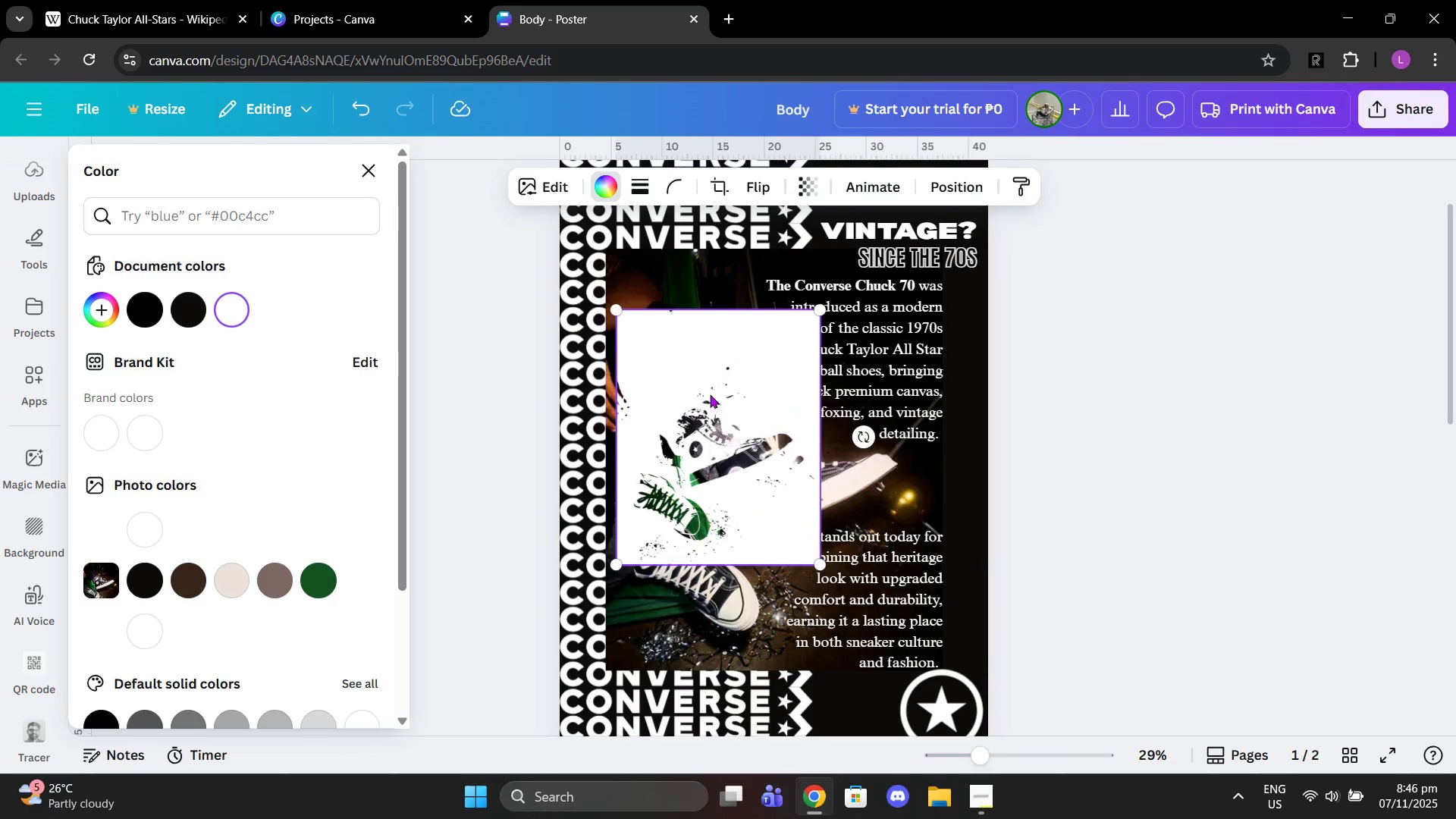 
left_click_drag(start_coordinate=[708, 419], to_coordinate=[698, 355])
 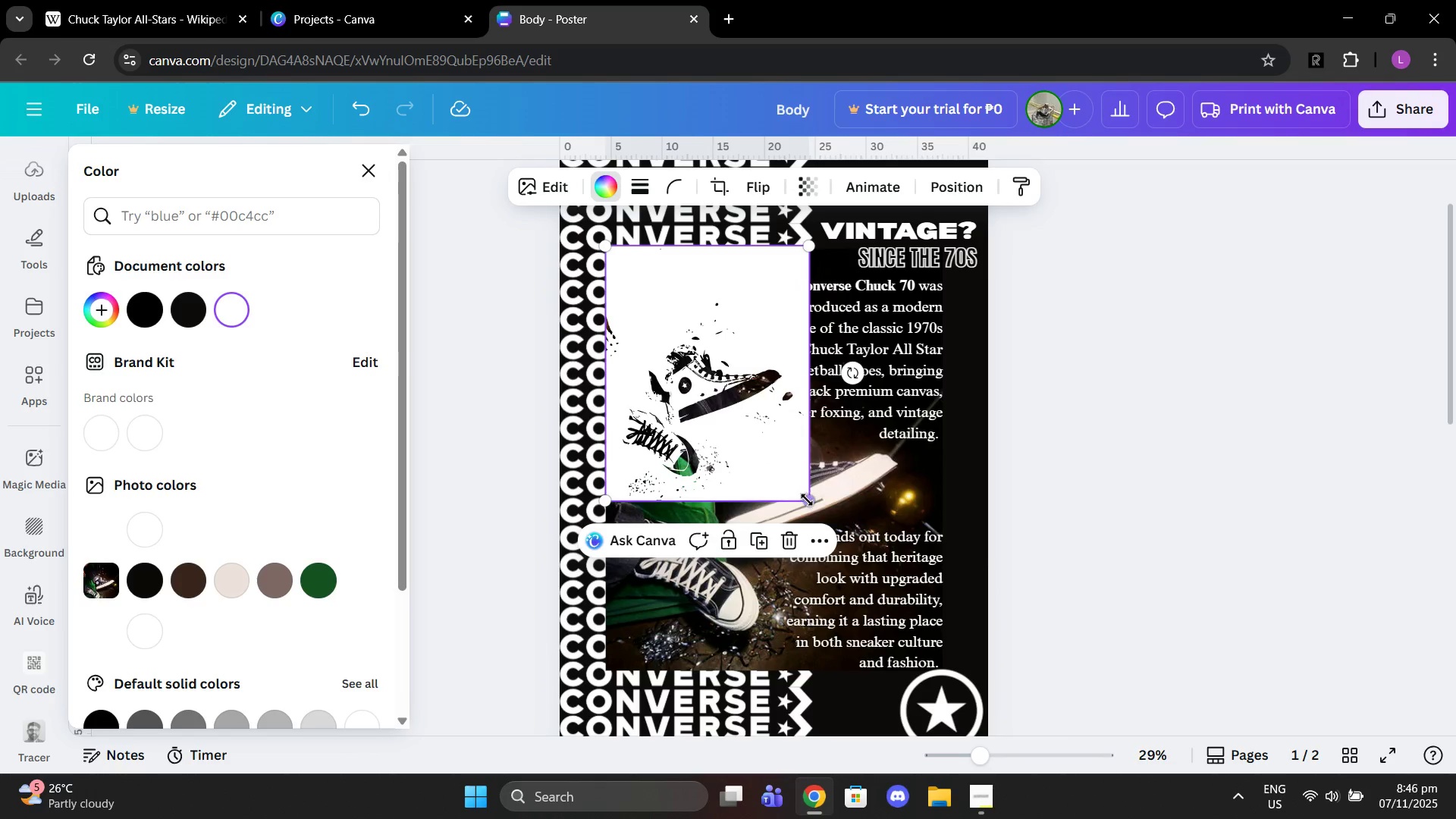 
left_click_drag(start_coordinate=[807, 500], to_coordinate=[920, 684])
 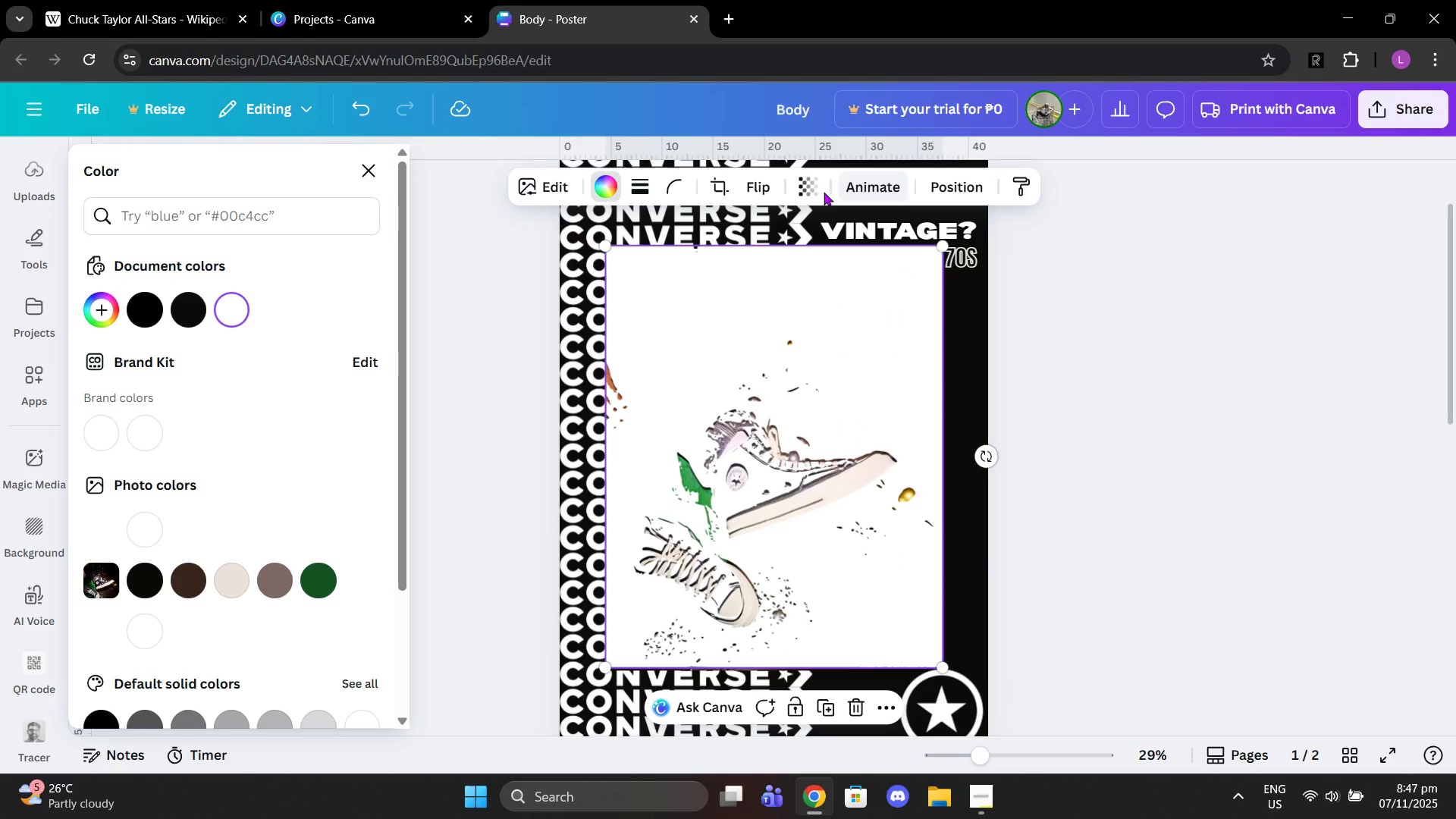 
left_click([809, 186])
 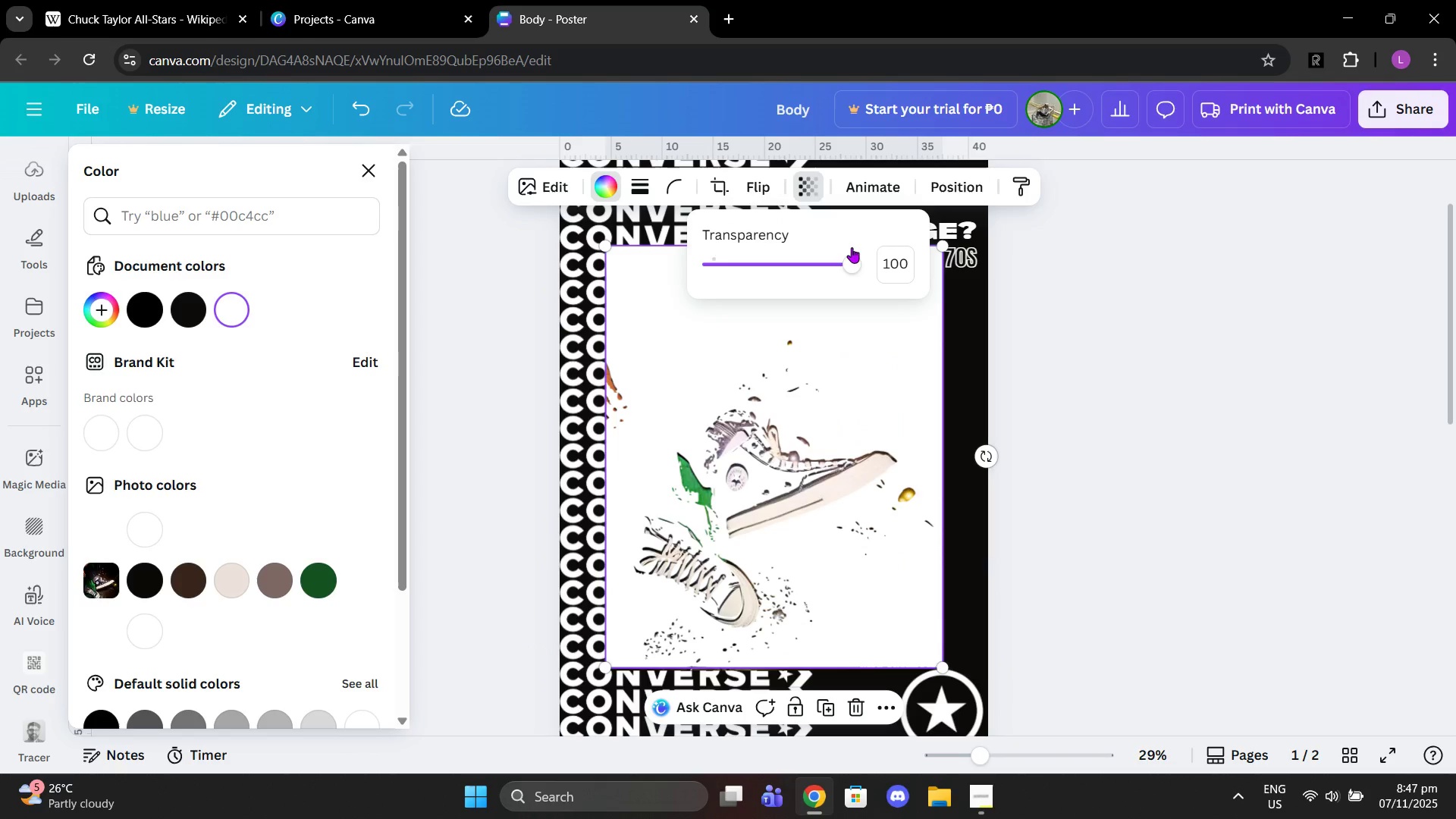 
left_click_drag(start_coordinate=[846, 254], to_coordinate=[723, 238])
 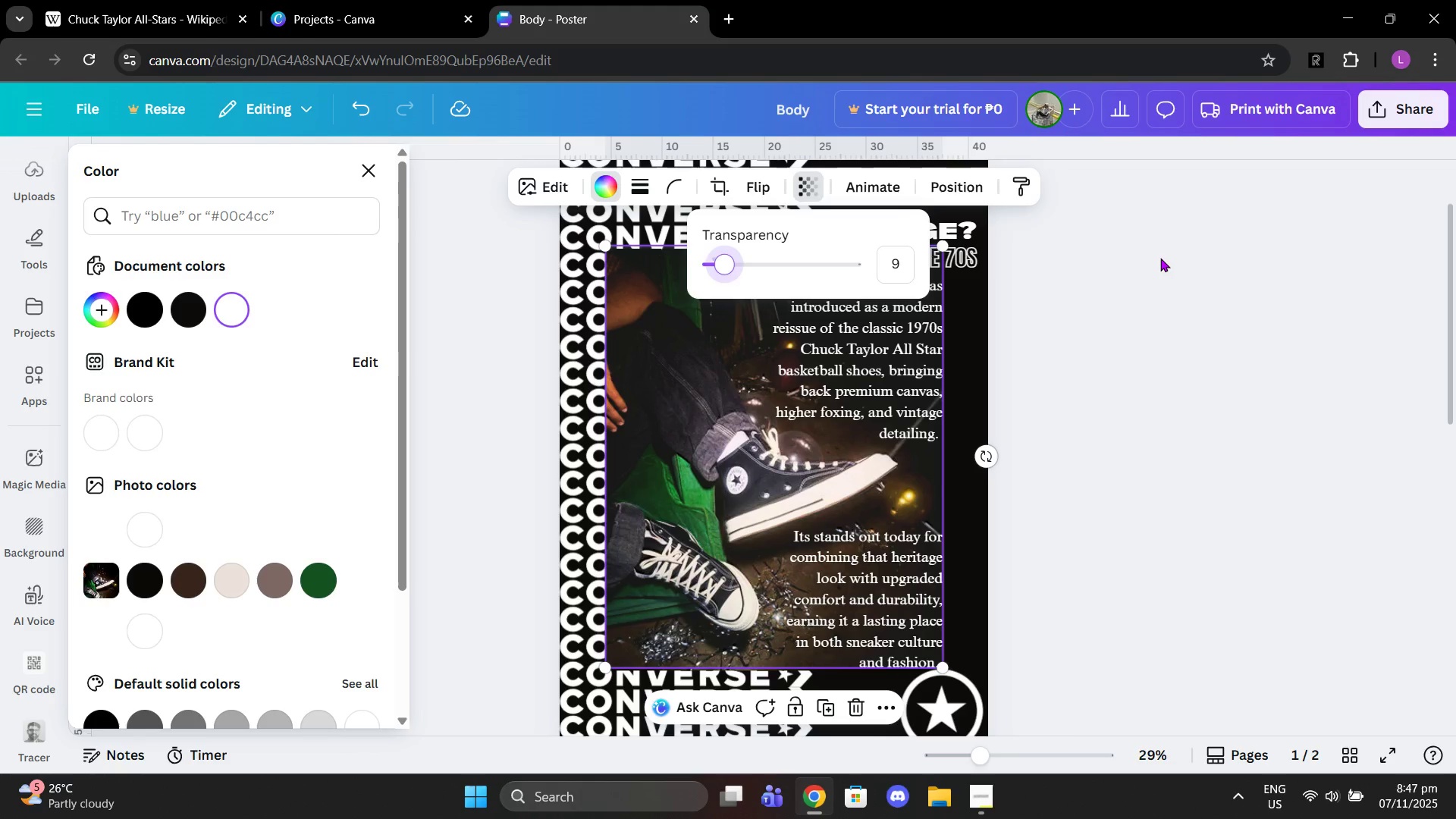 
left_click([1162, 258])
 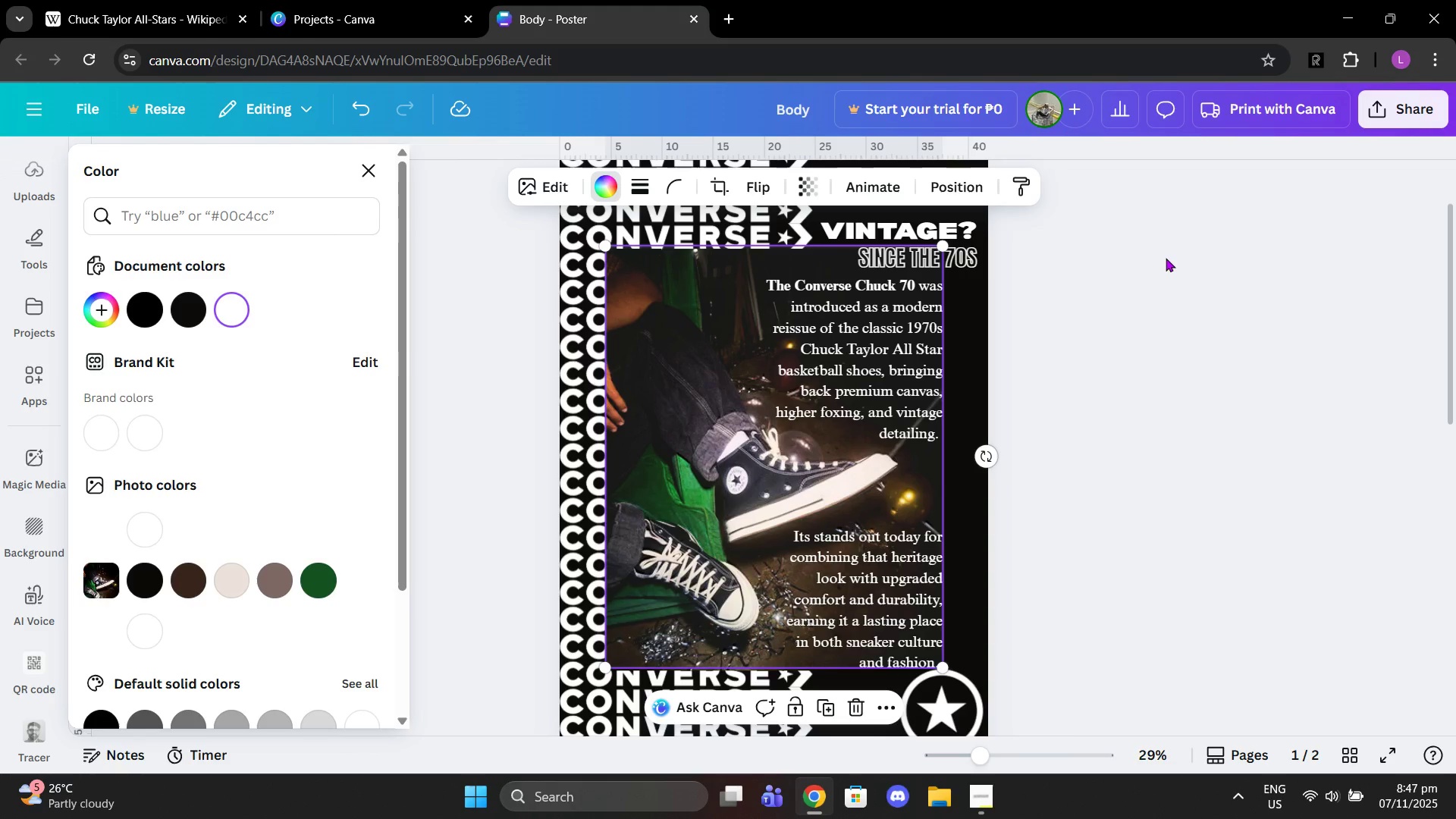 
key(Control+Z)
 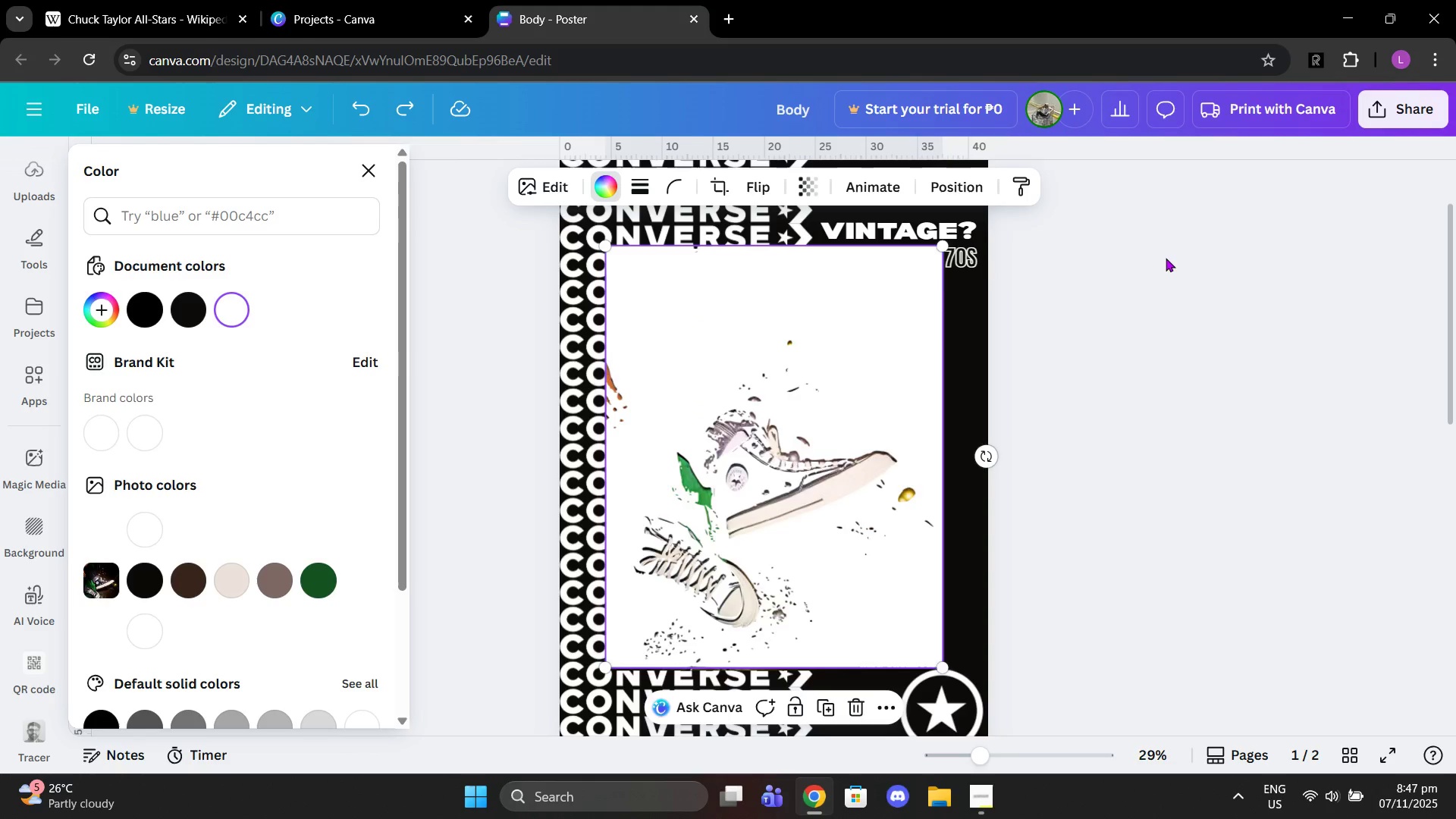 
key(Control+Z)
 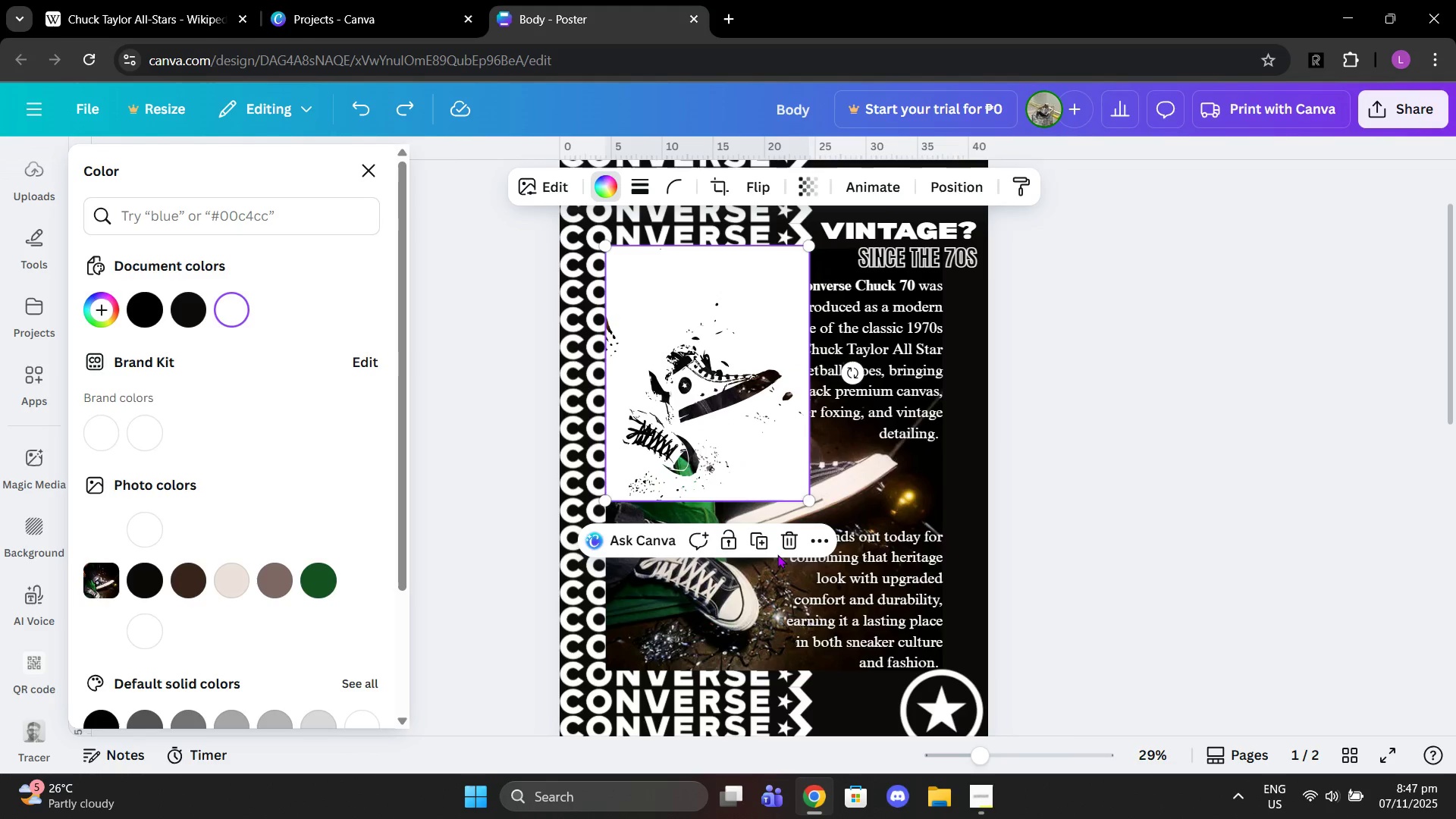 
left_click([780, 549])
 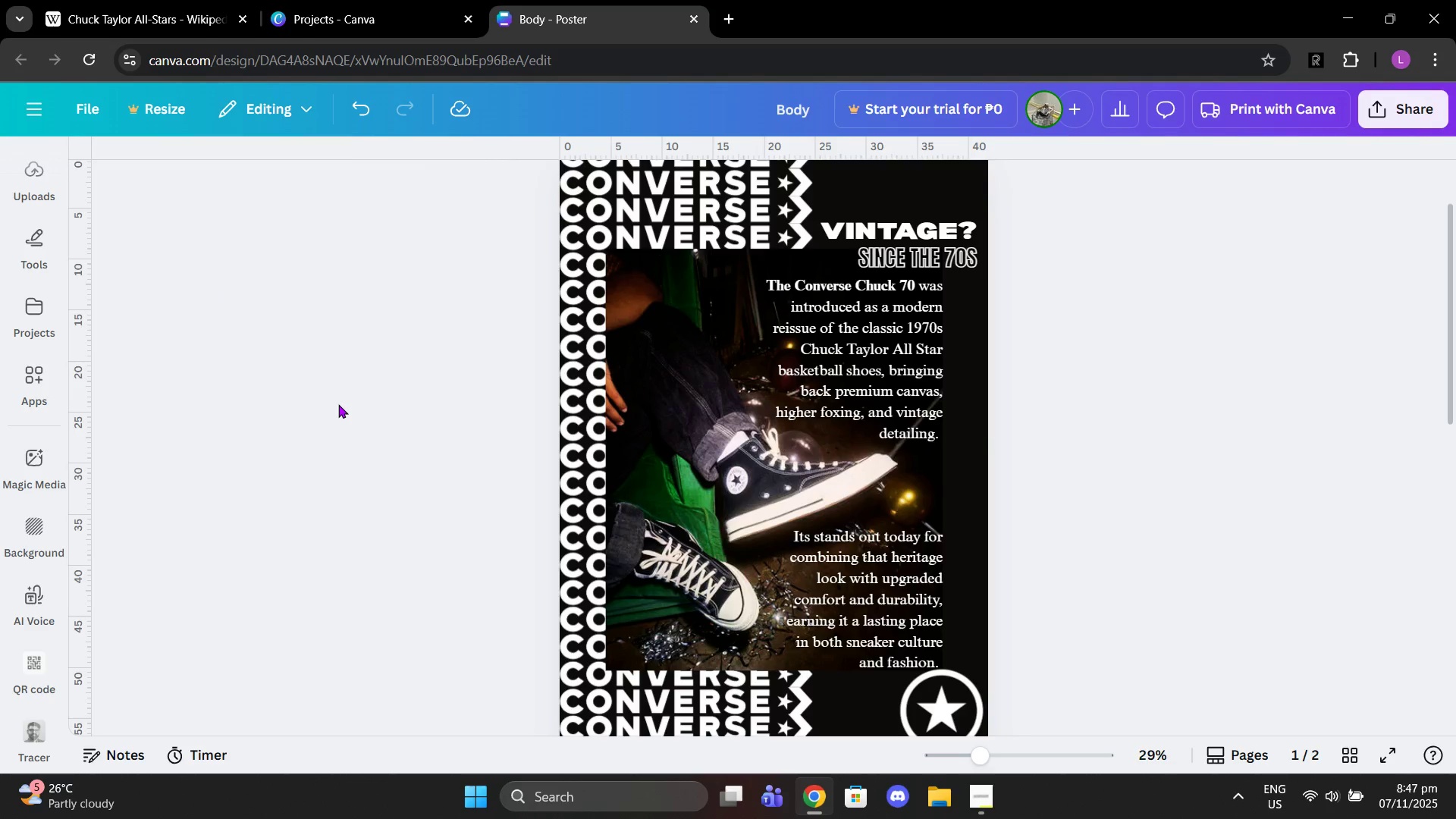 
left_click([335, 405])
 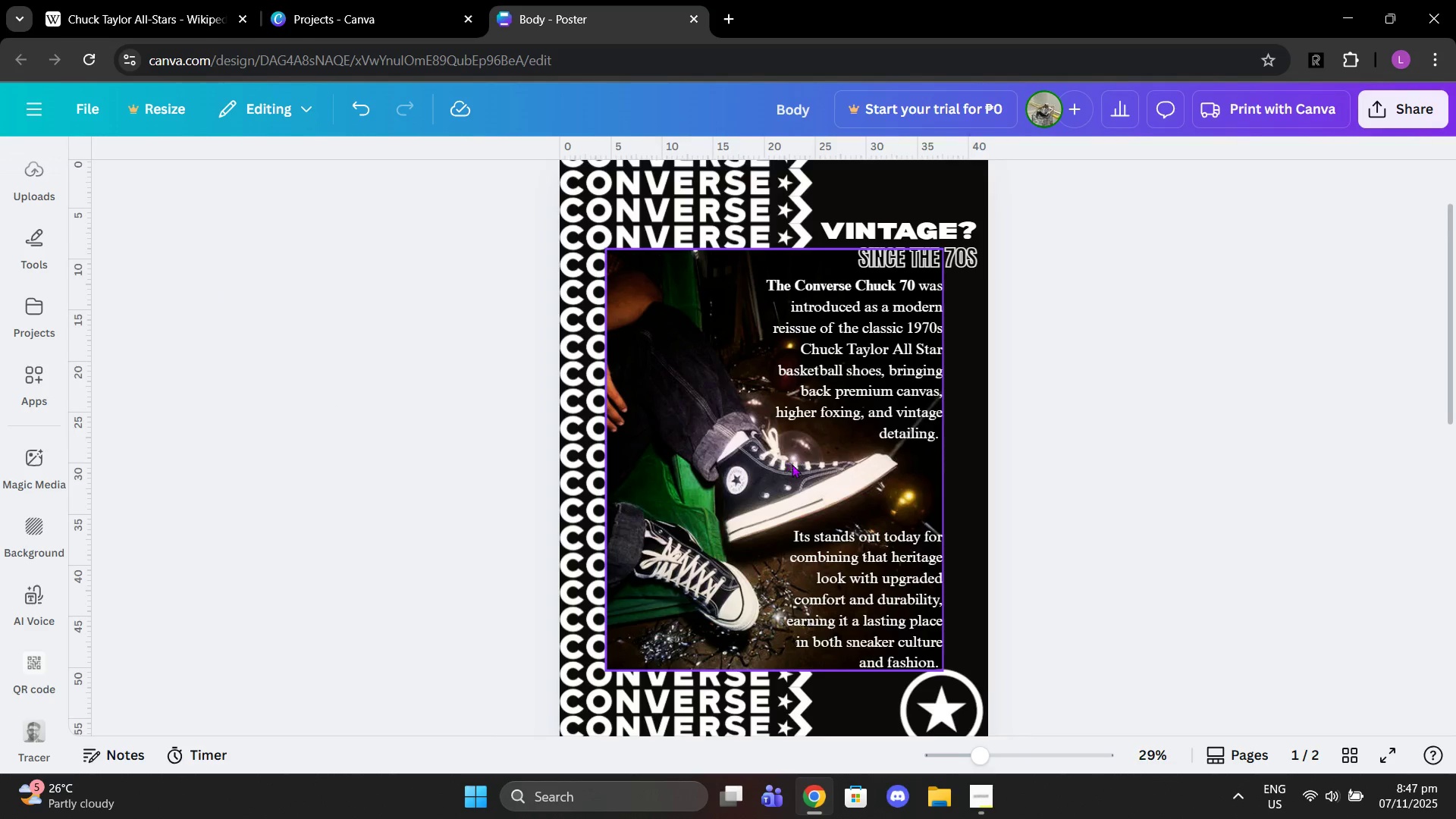 
scroll: coordinate [789, 461], scroll_direction: down, amount: 2.0
 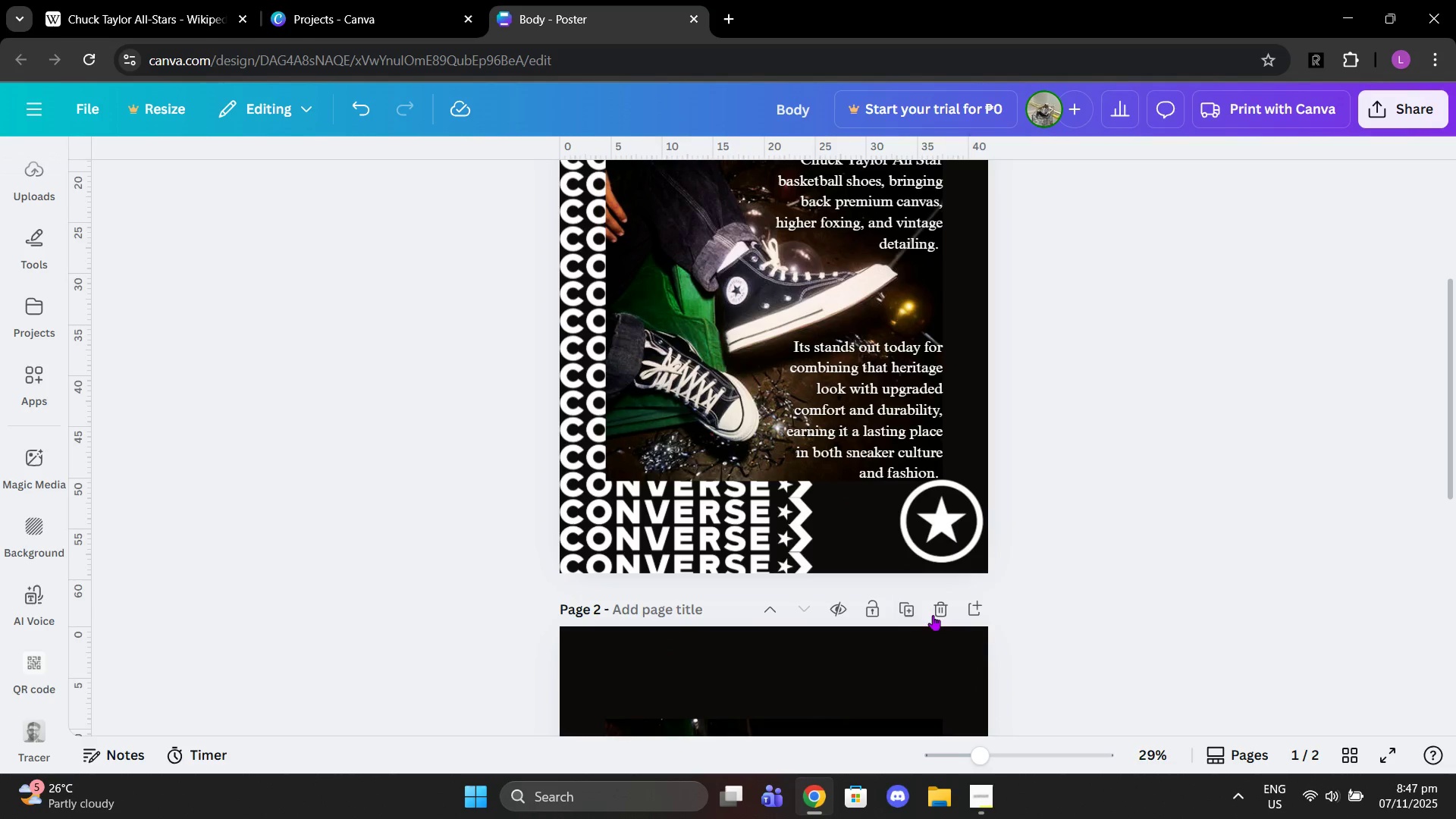 
left_click([937, 613])
 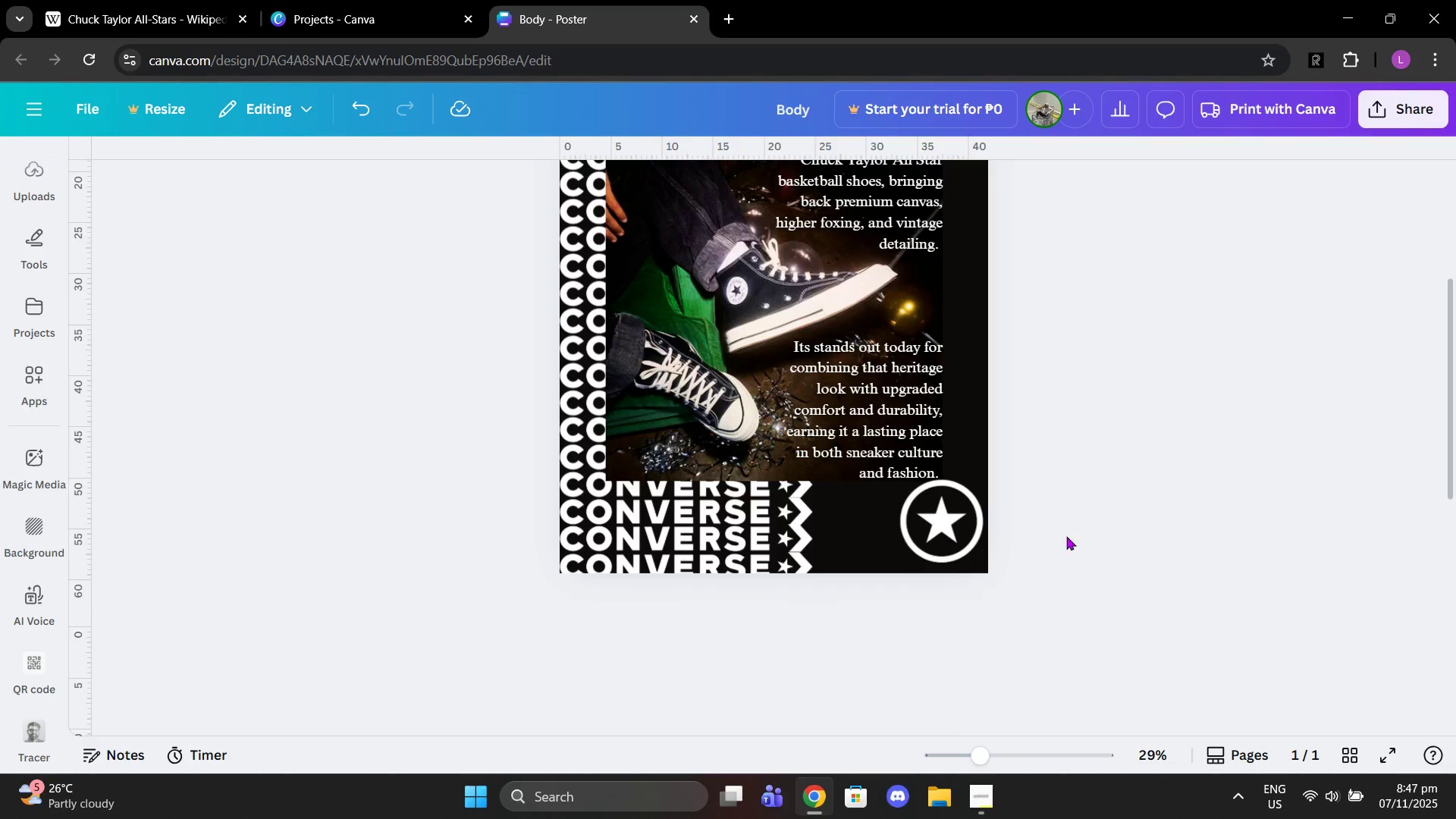 
scroll: coordinate [1066, 536], scroll_direction: up, amount: 2.0
 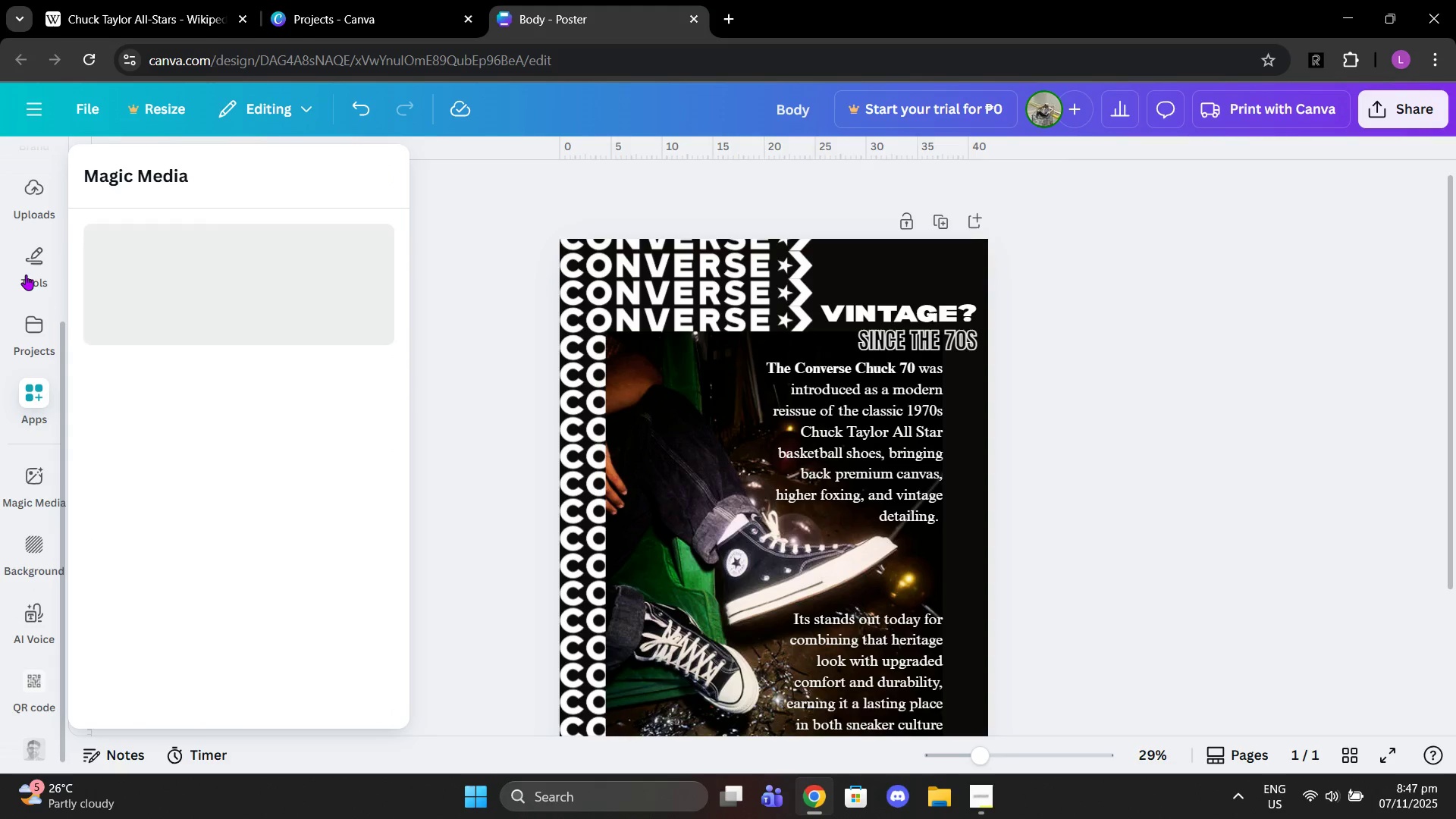 
wait(5.44)
 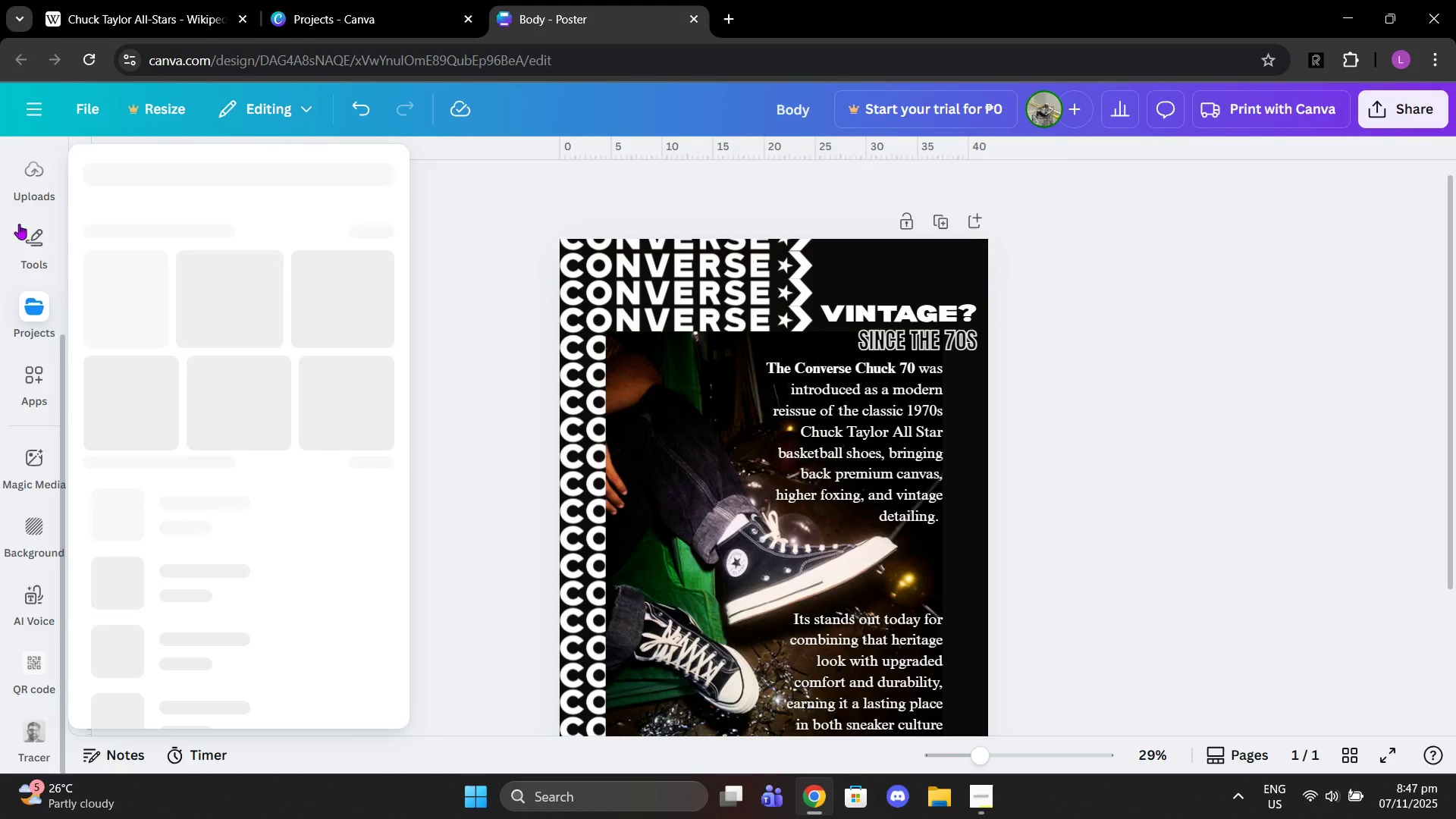 
scroll: coordinate [32, 321], scroll_direction: up, amount: 3.0
 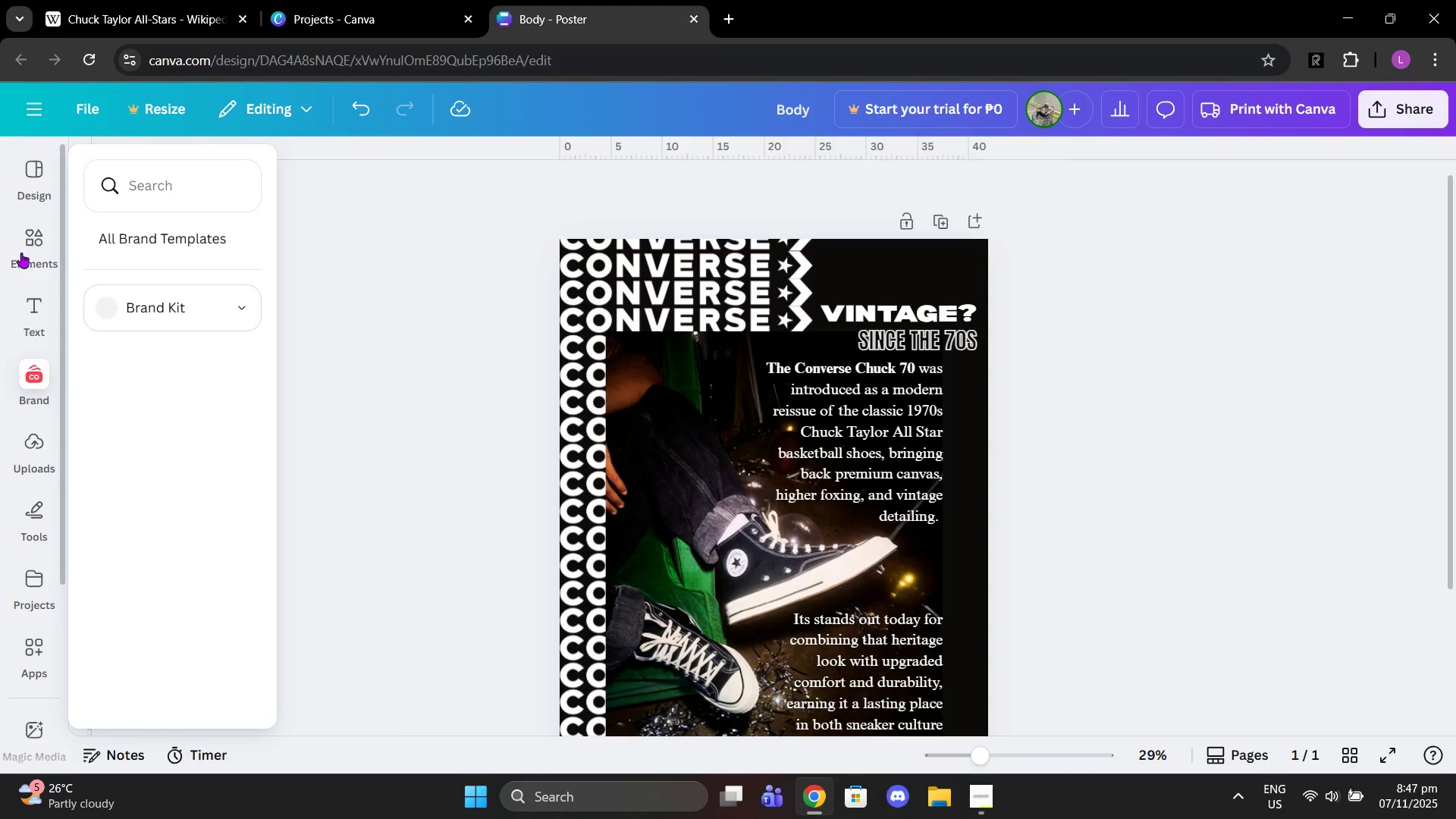 
left_click([21, 253])
 